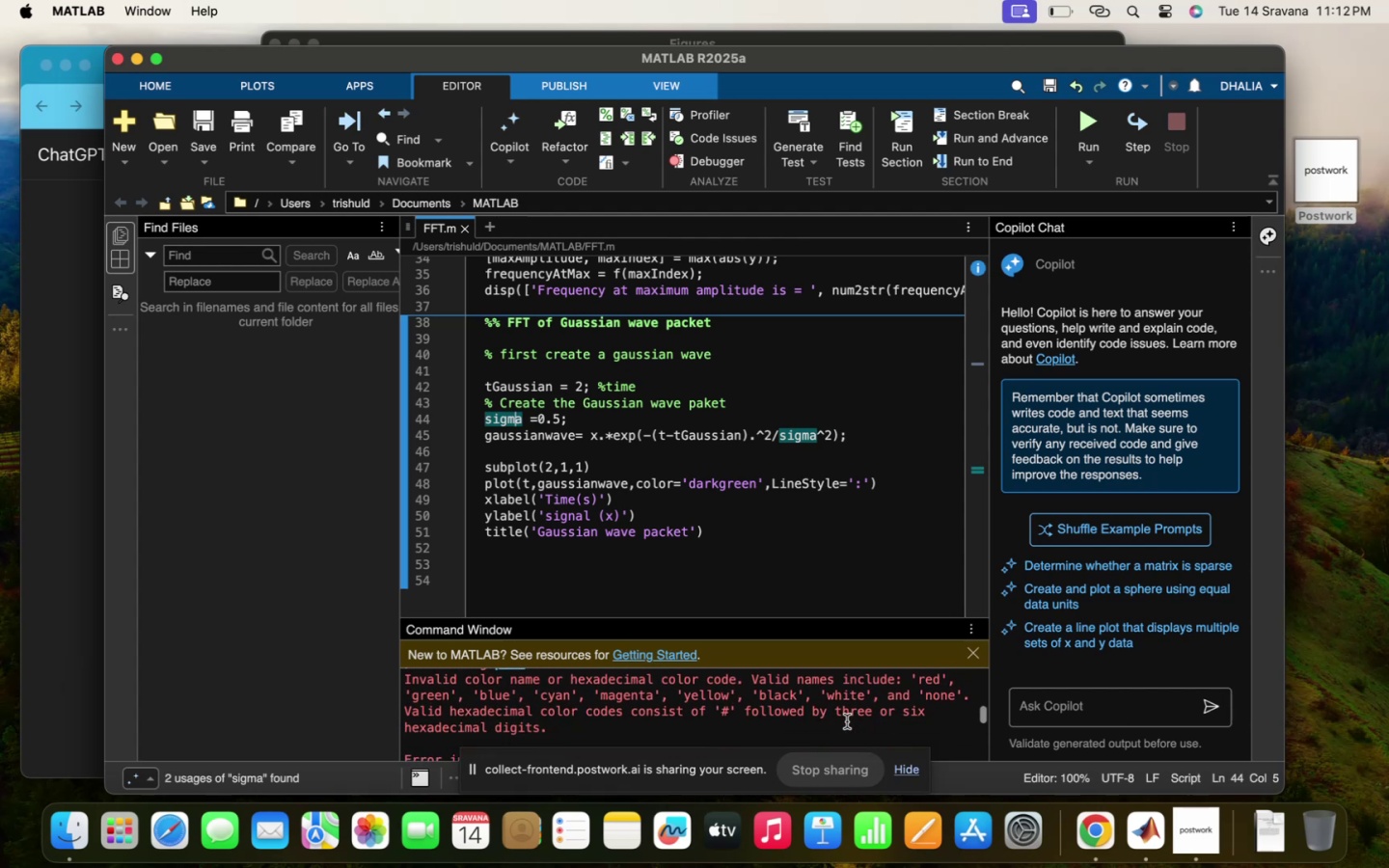 
scroll: coordinate [847, 721], scroll_direction: up, amount: 2.0
 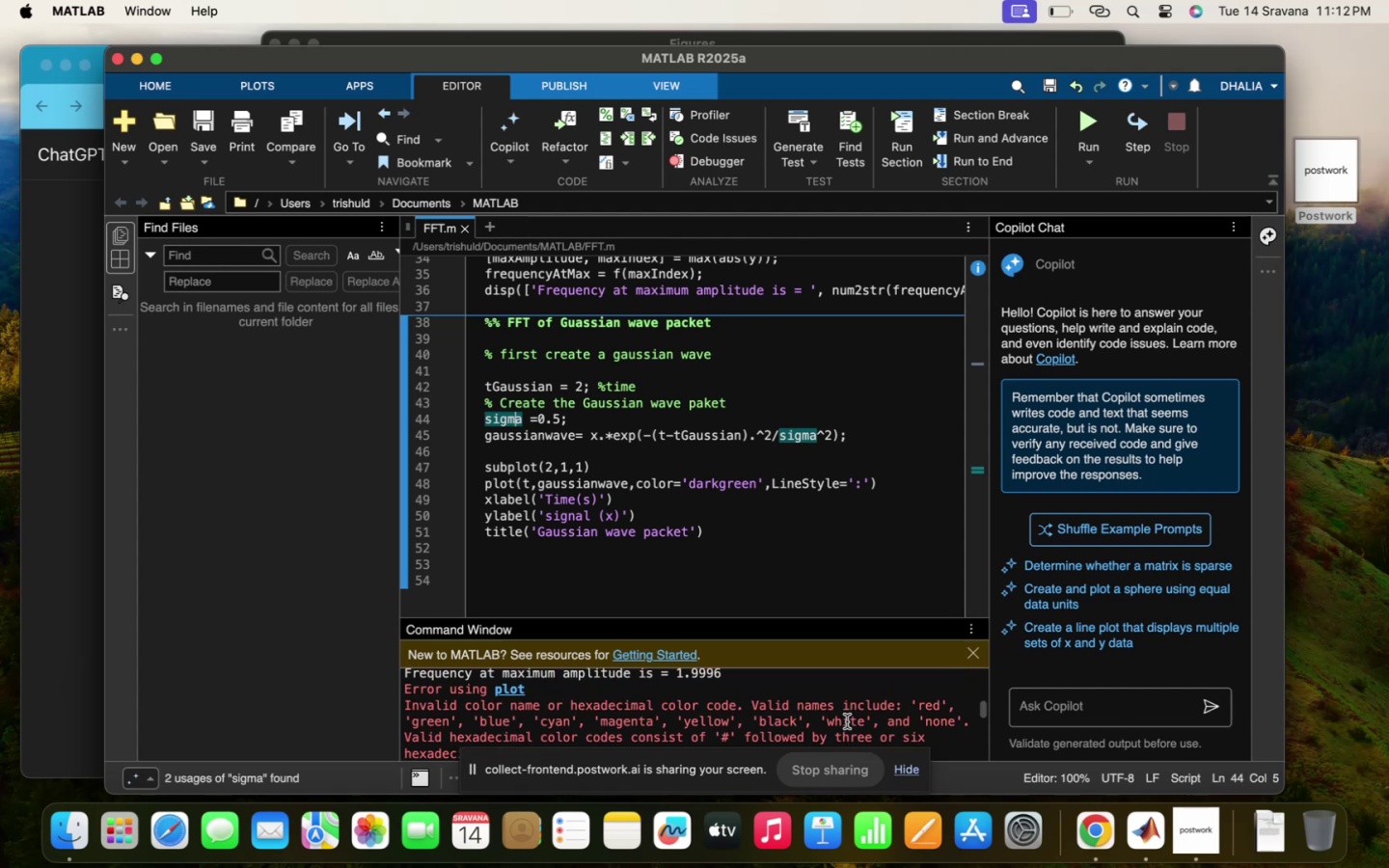 
scroll: coordinate [847, 721], scroll_direction: down, amount: 1.0
 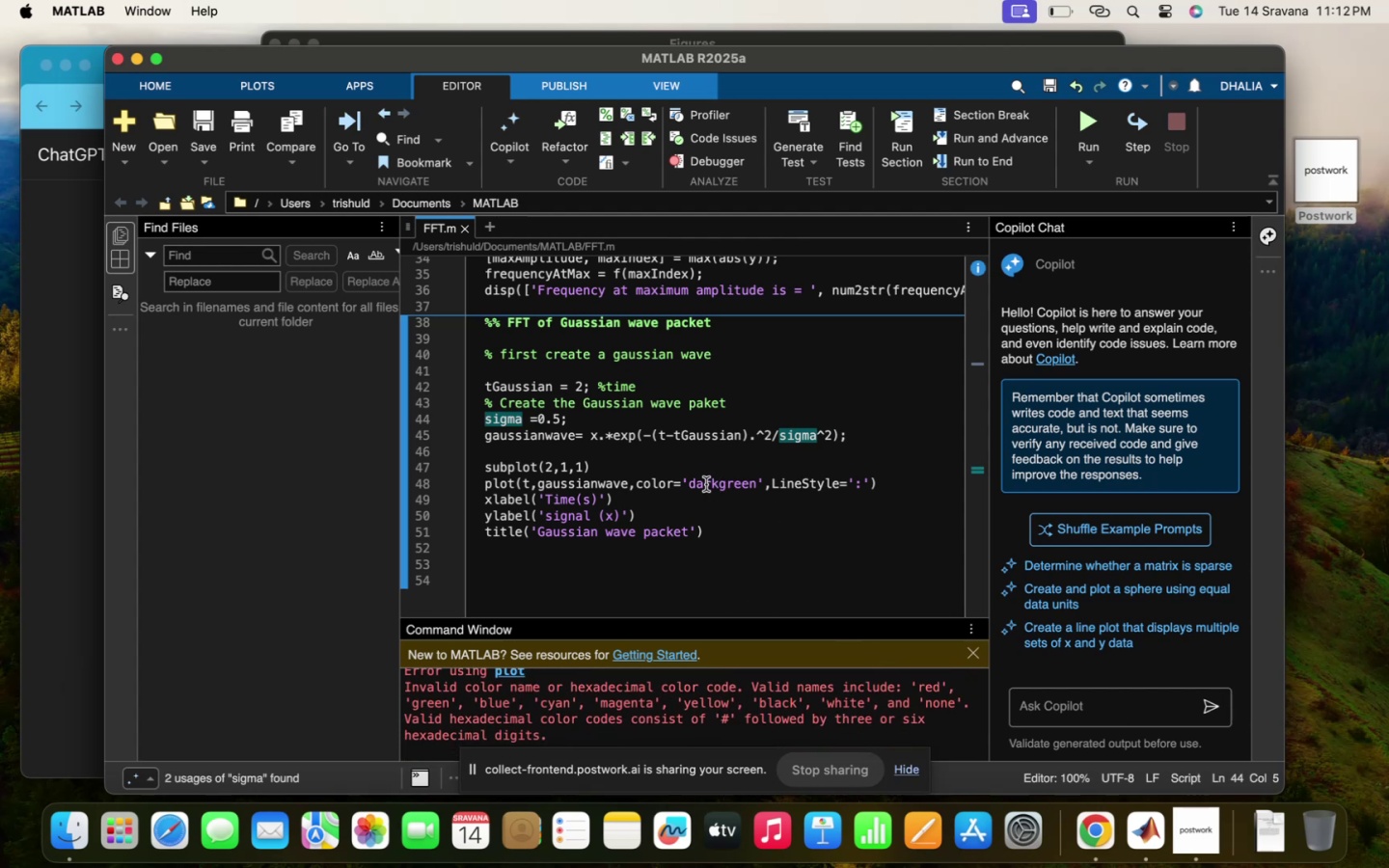 
key(Backspace)
key(Backspace)
key(Backspace)
key(Backspace)
key(Backspace)
key(Backspace)
key(Backspace)
key(Backspace)
key(Backspace)
type(magneta)
key(Backspace)
key(Backspace)
key(Backspace)
key(Backspace)
key(Backspace)
type(genta)
 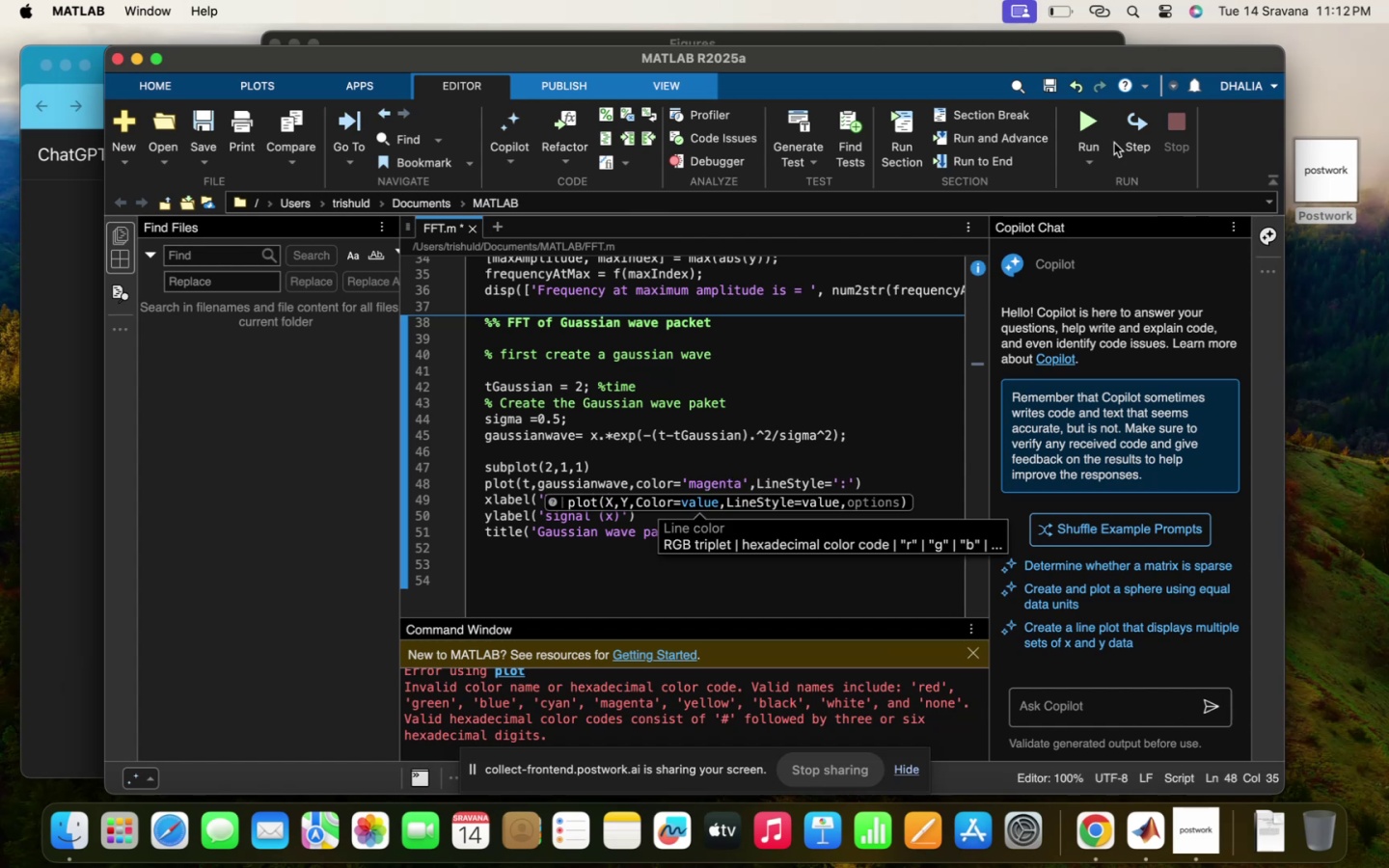 
left_click([1089, 129])
 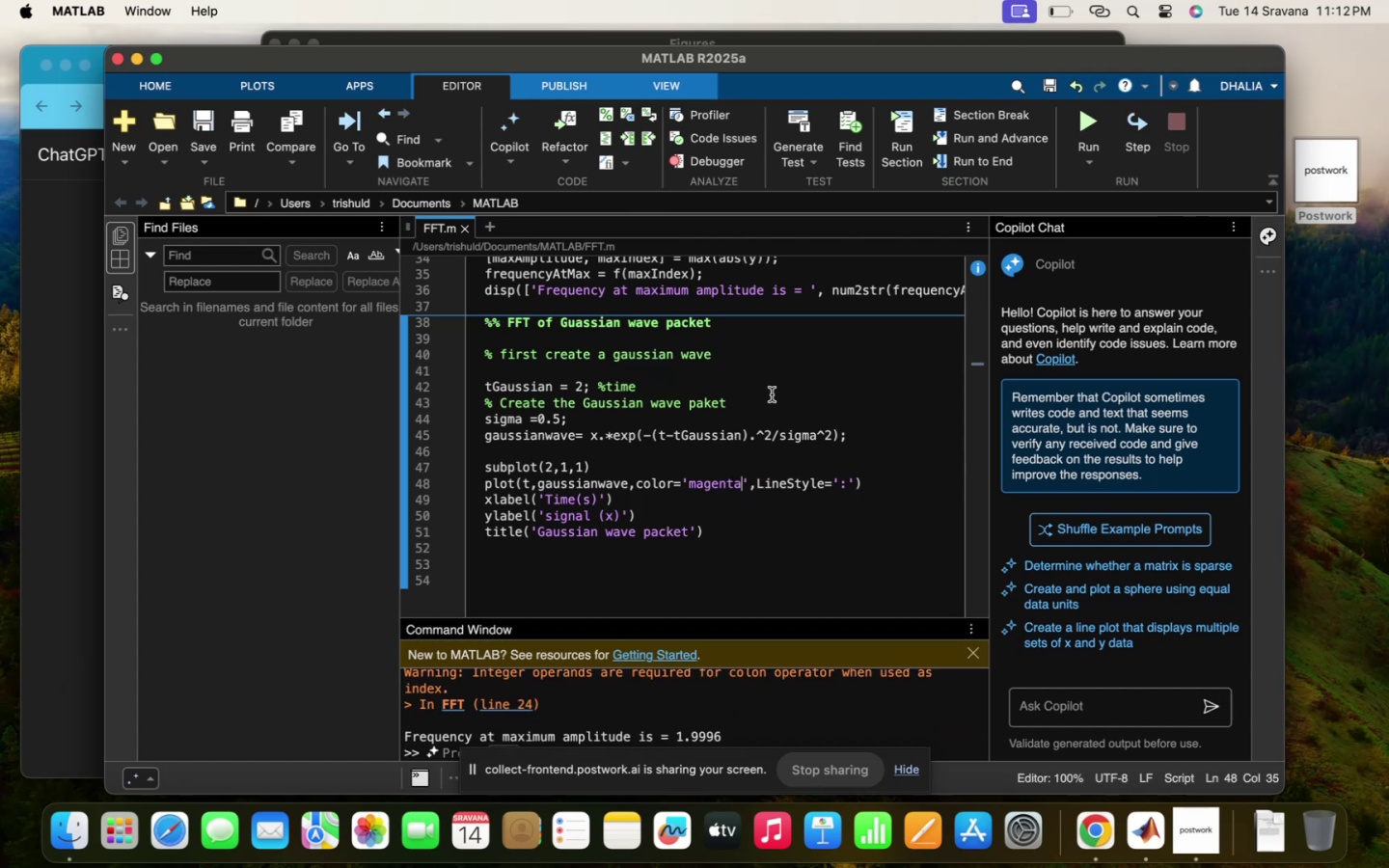 
mouse_move([919, 67])
 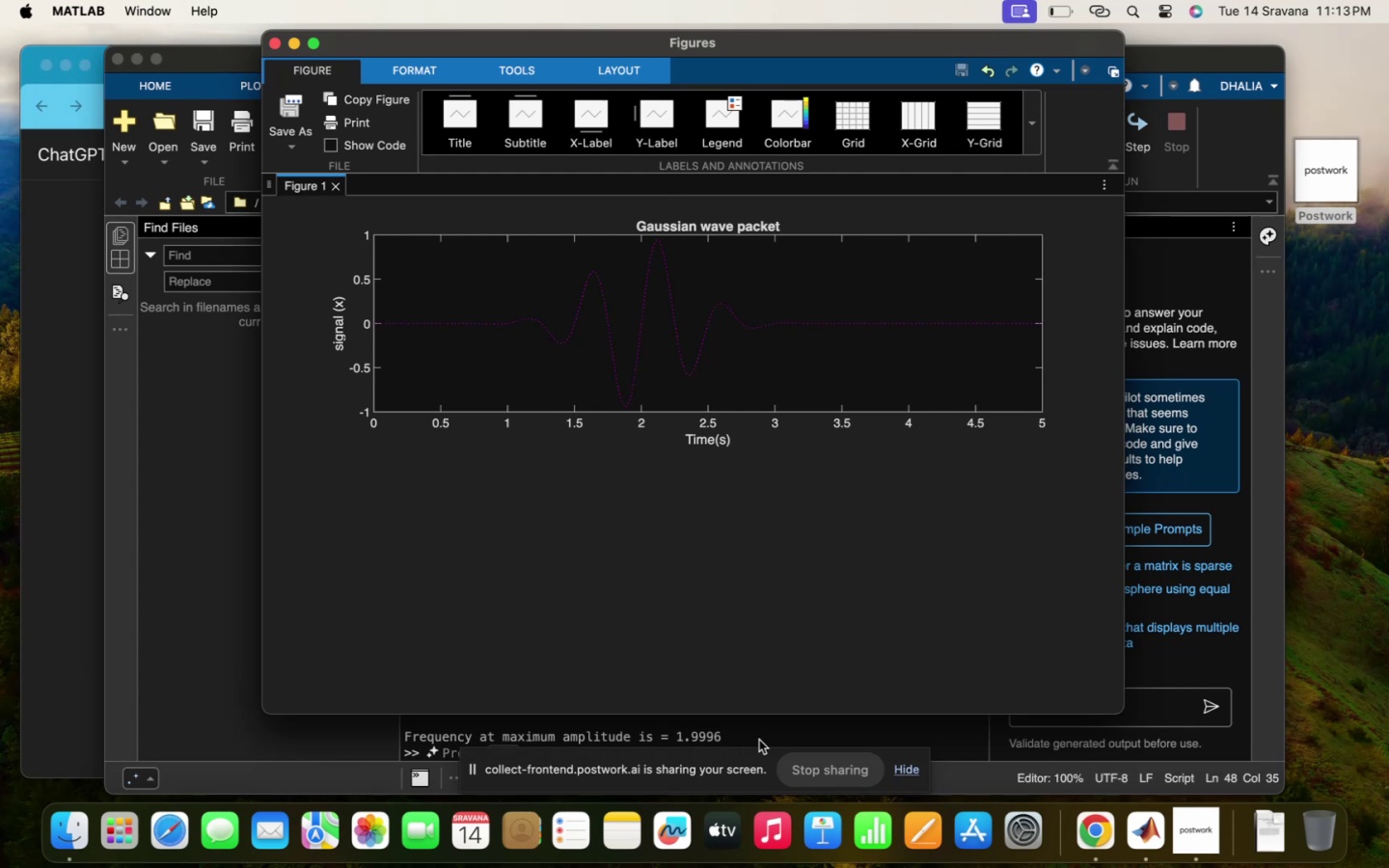 
left_click([807, 735])
 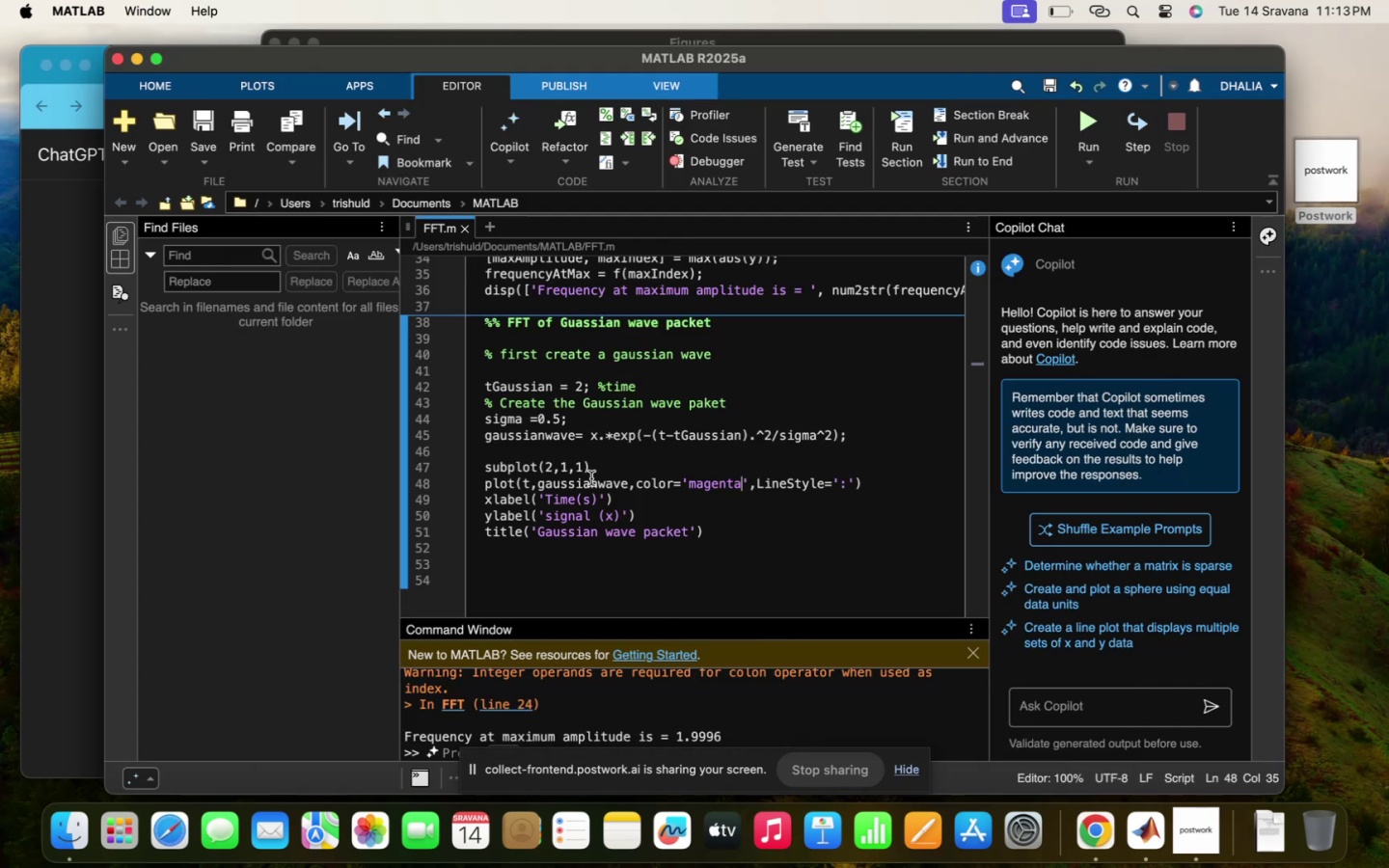 
scroll: coordinate [591, 478], scroll_direction: up, amount: 34.0
 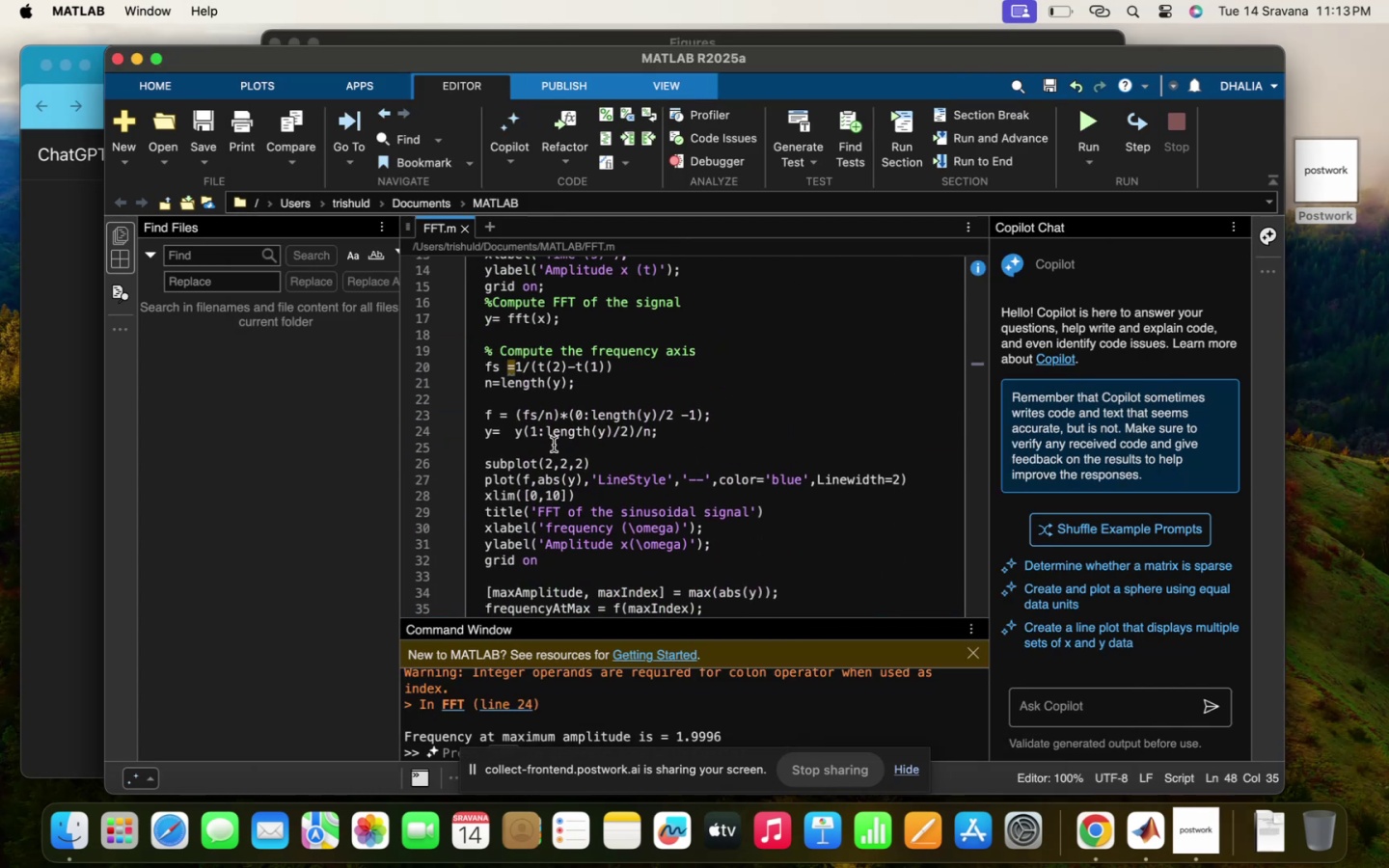 
left_click([549, 458])
 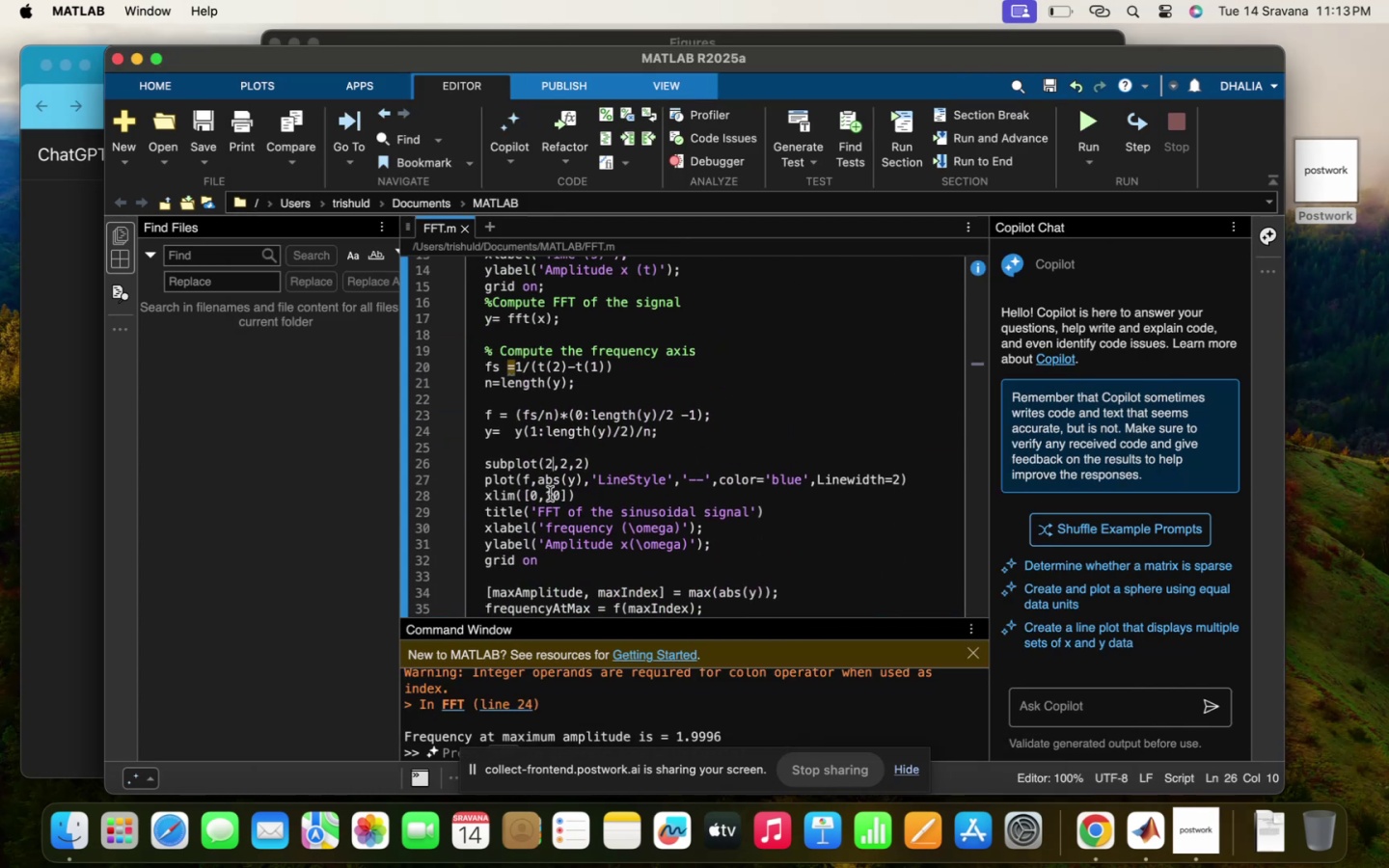 
key(Backspace)
 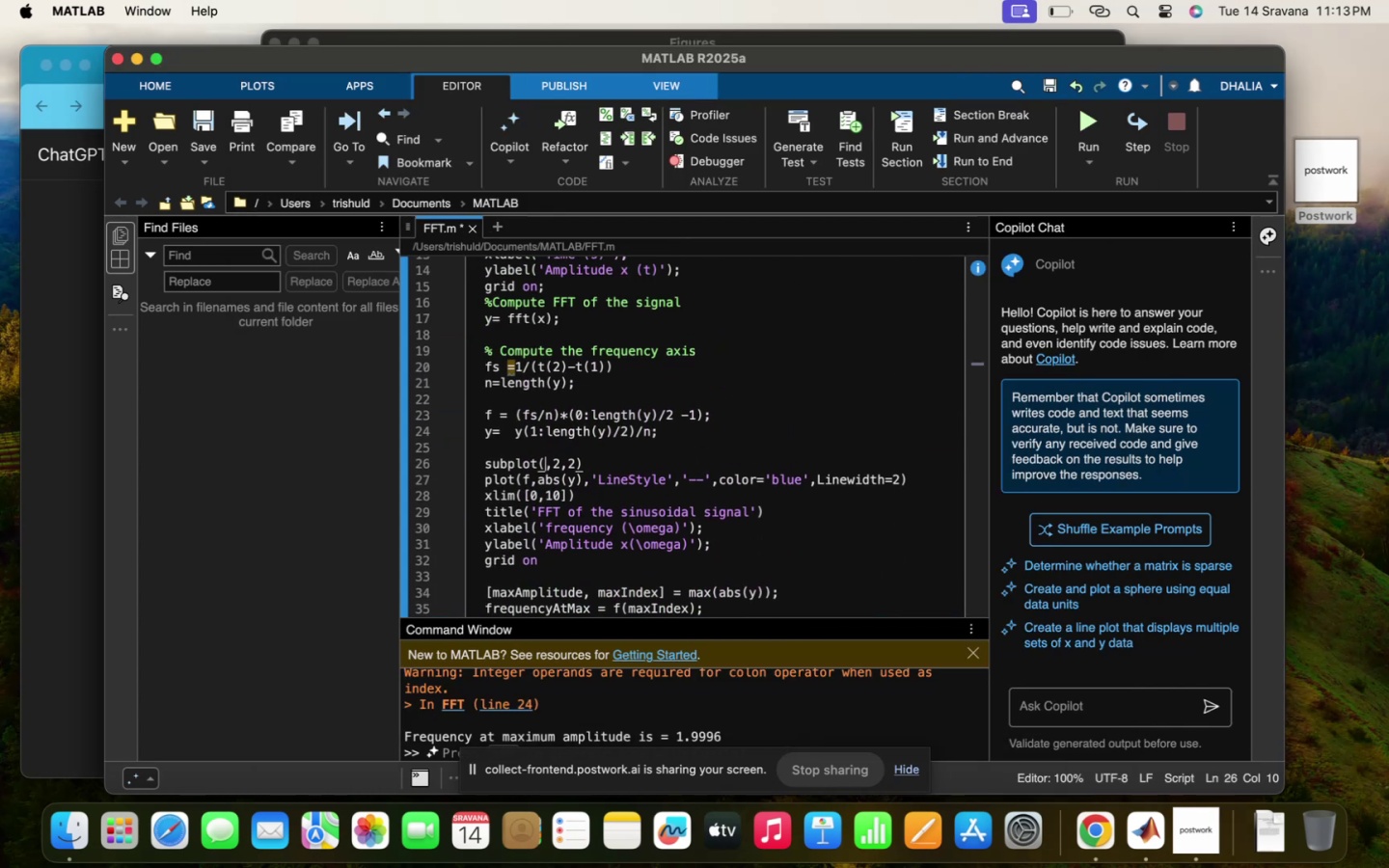 
key(4)
 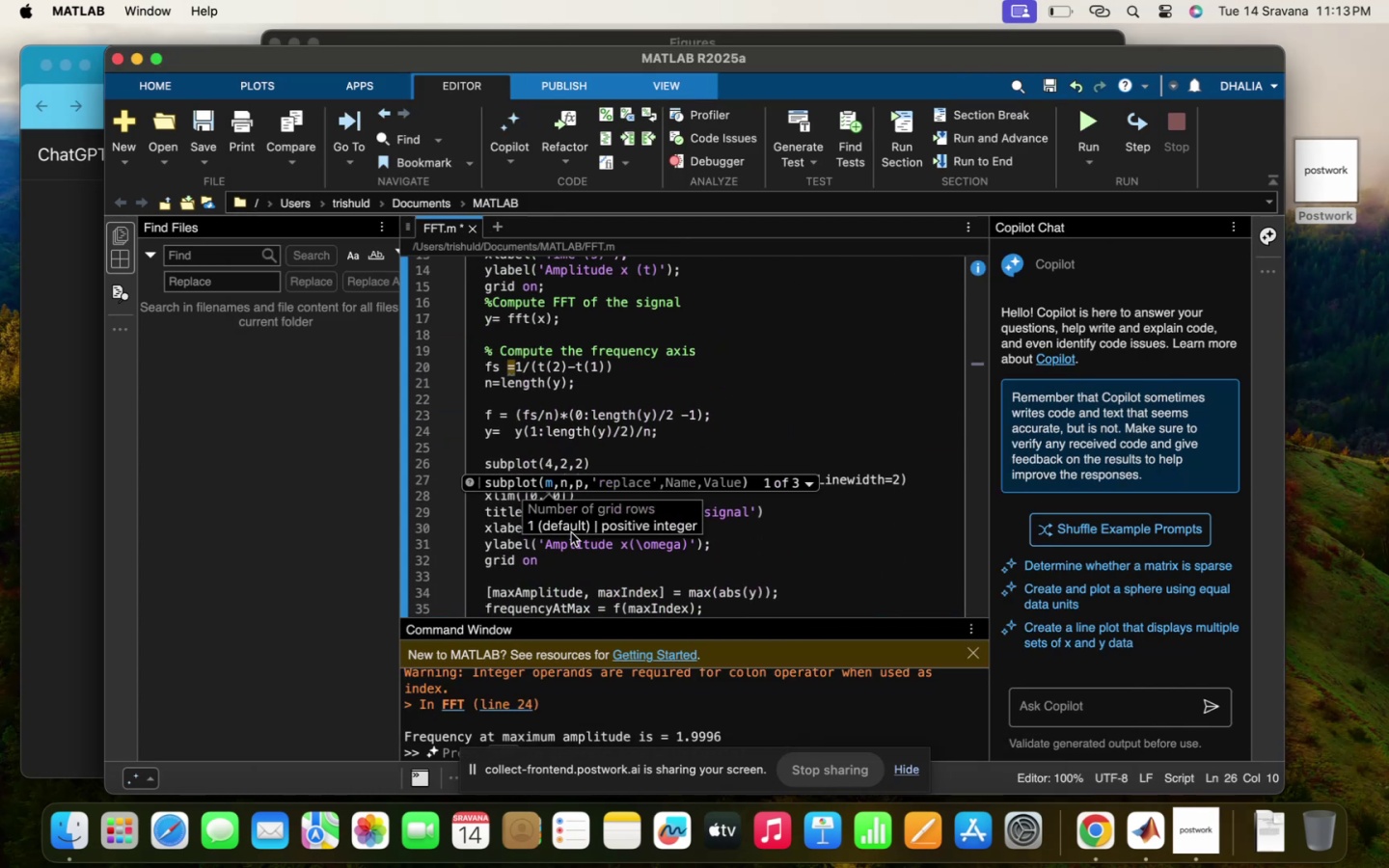 
scroll: coordinate [571, 532], scroll_direction: down, amount: 9.0
 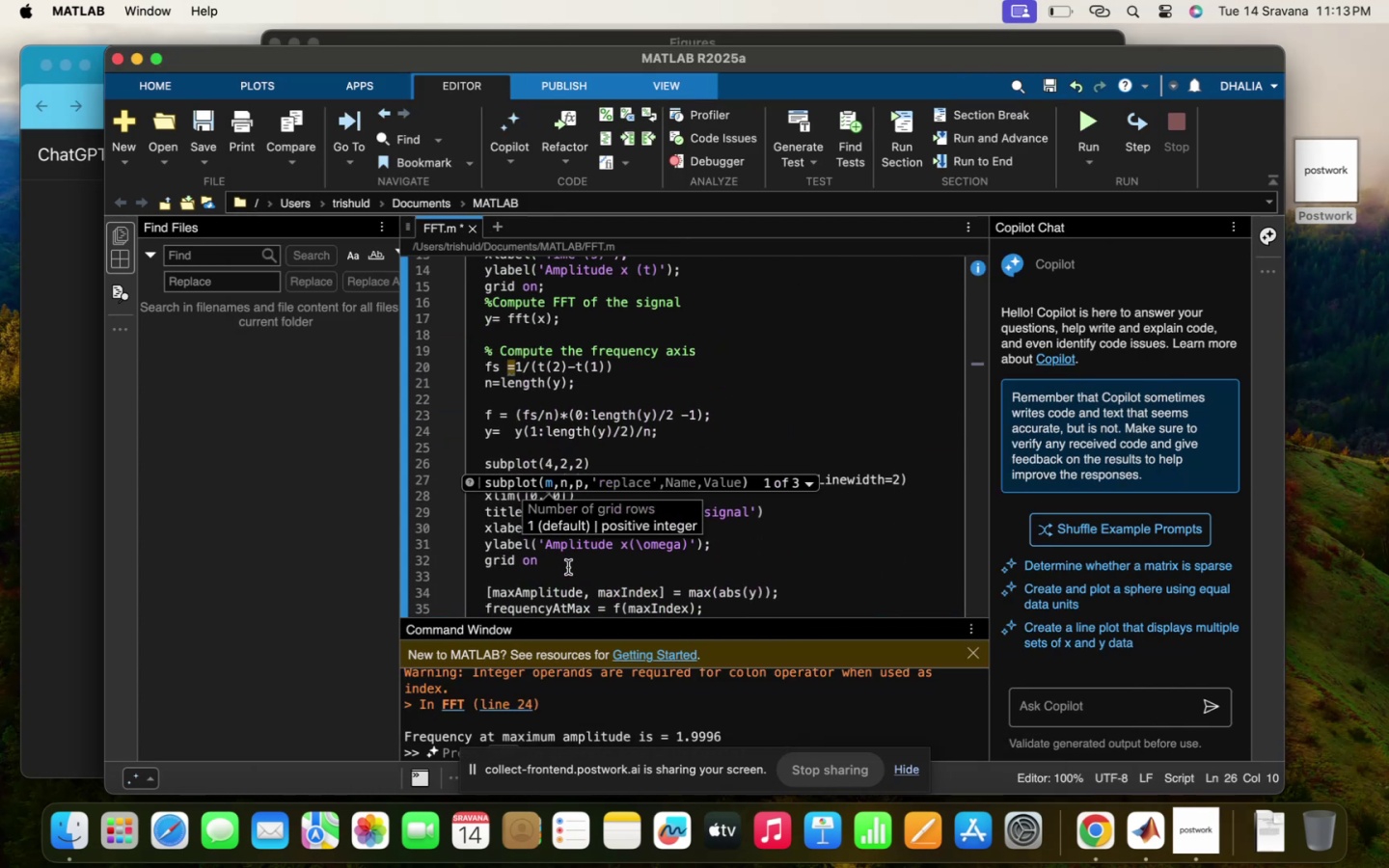 
left_click([568, 568])
 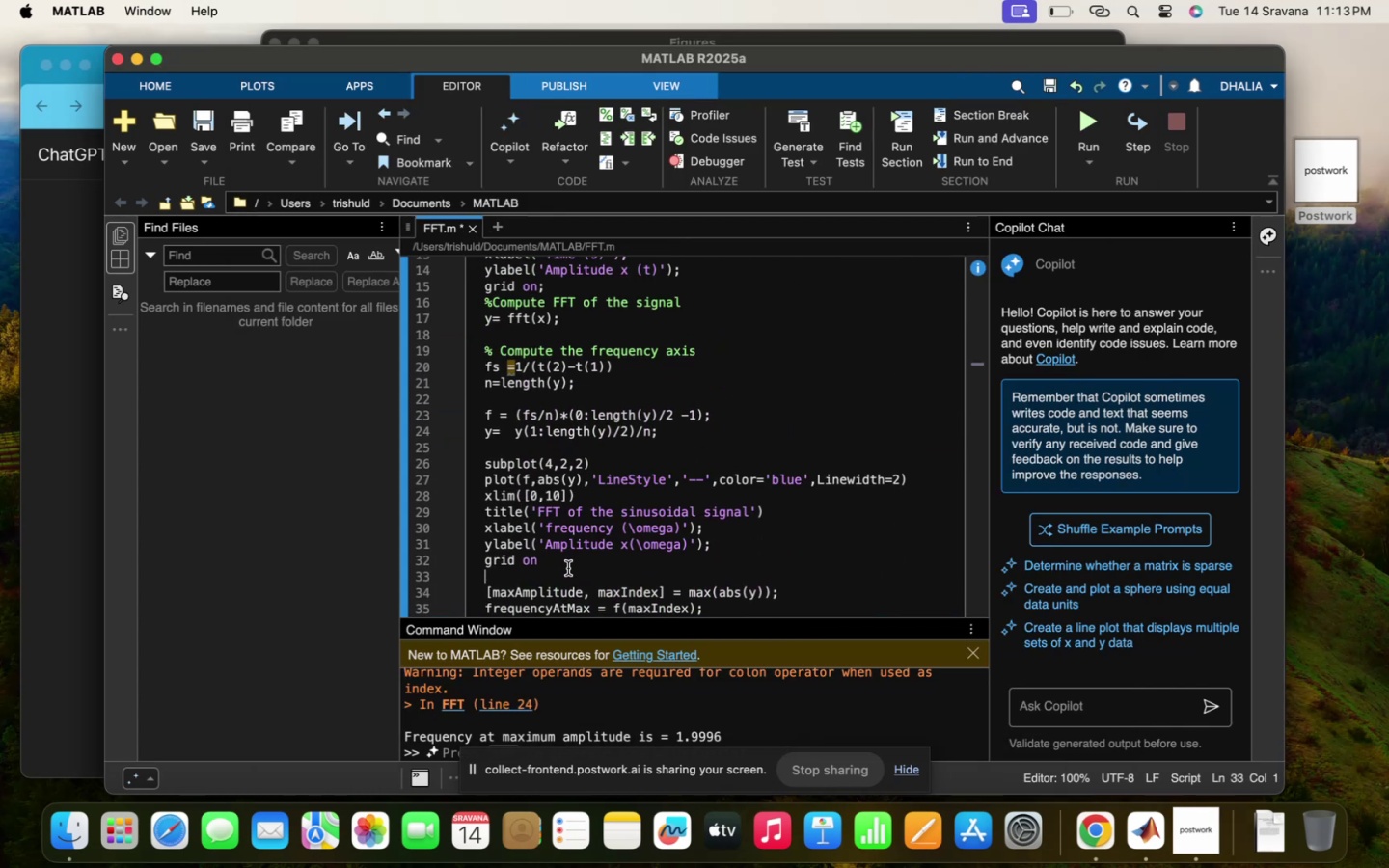 
scroll: coordinate [568, 513], scroll_direction: down, amount: 23.0
 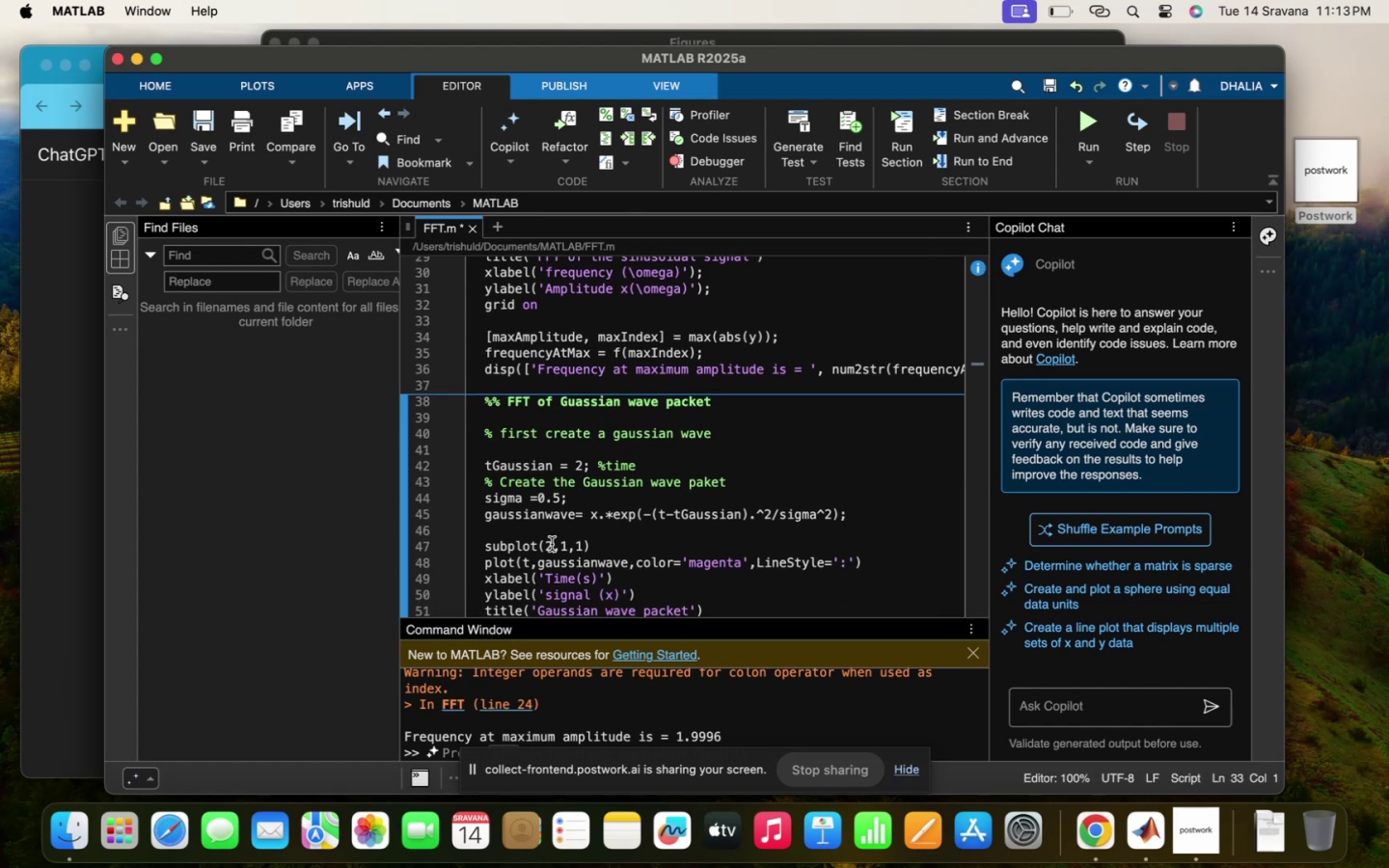 
key(Backspace)
 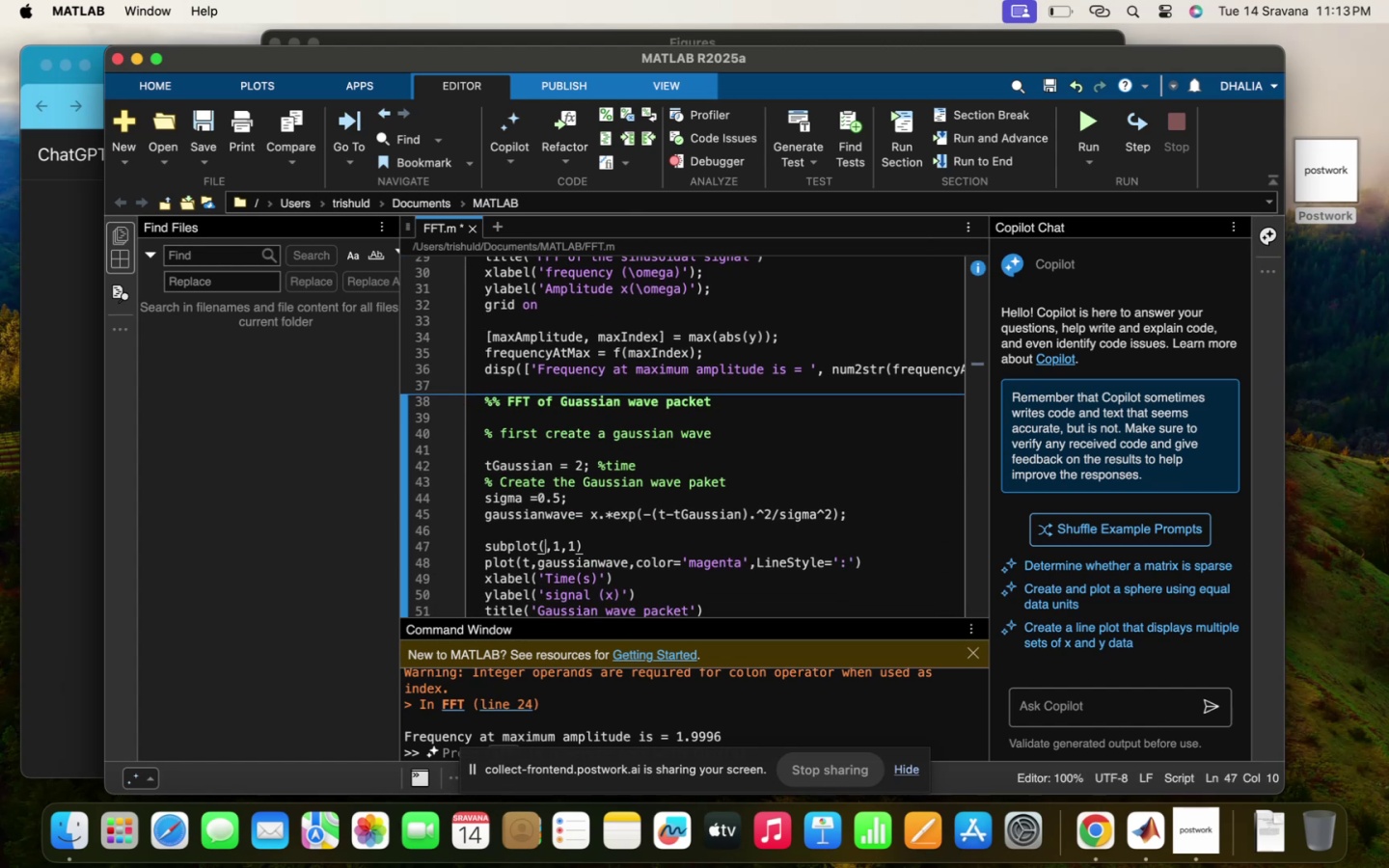 
key(4)
 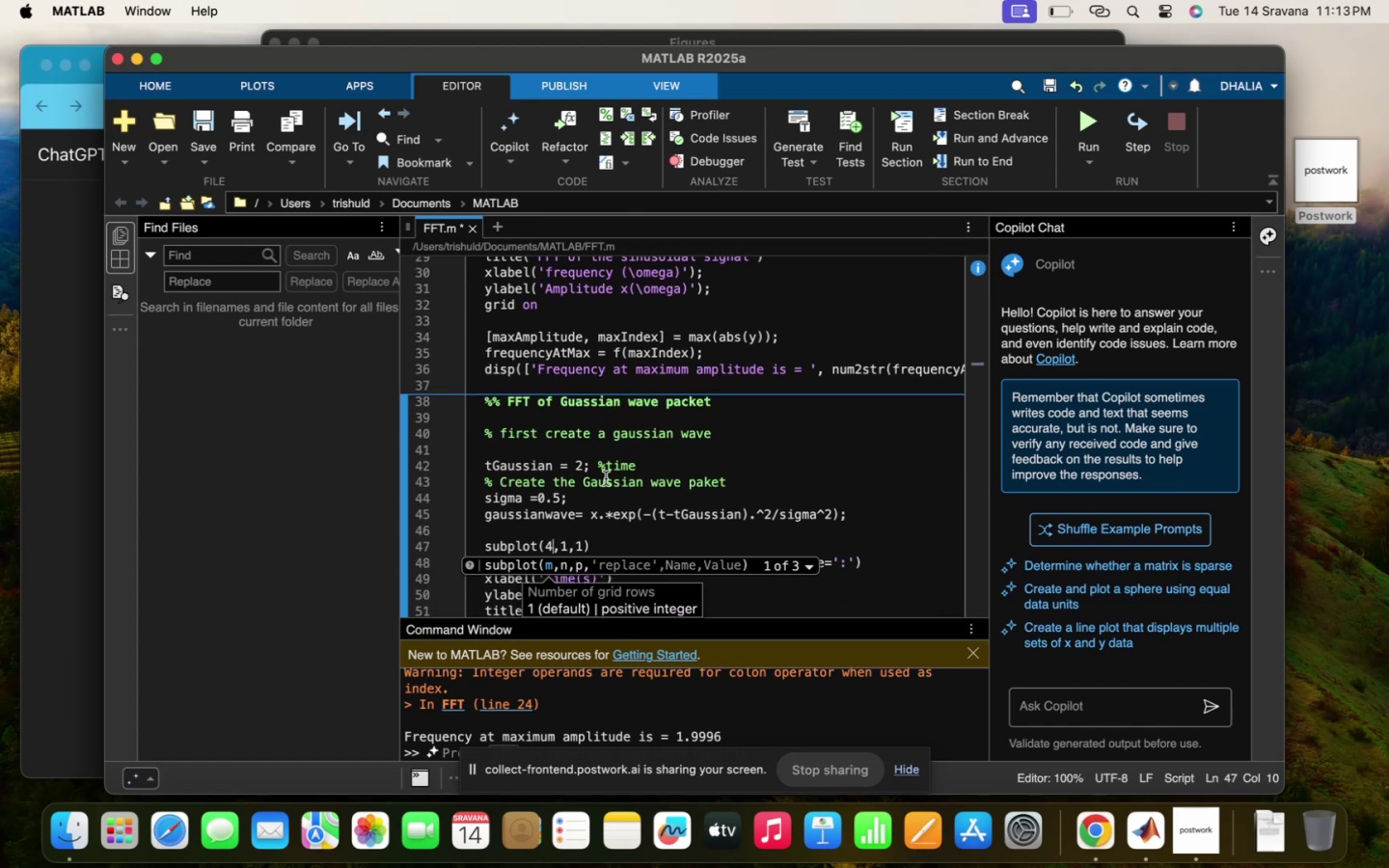 
scroll: coordinate [606, 478], scroll_direction: up, amount: 40.0
 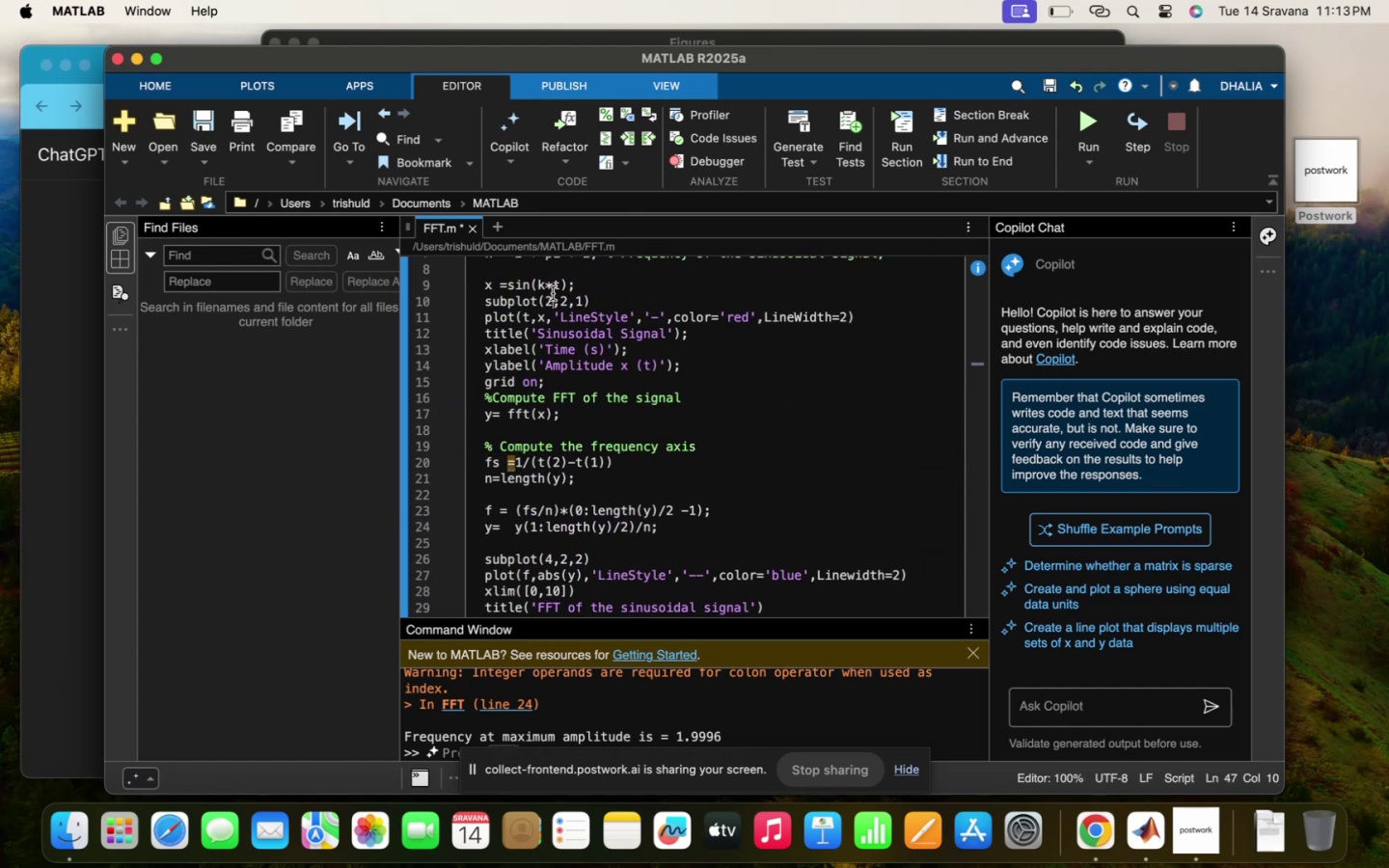 
key(Backspace)
 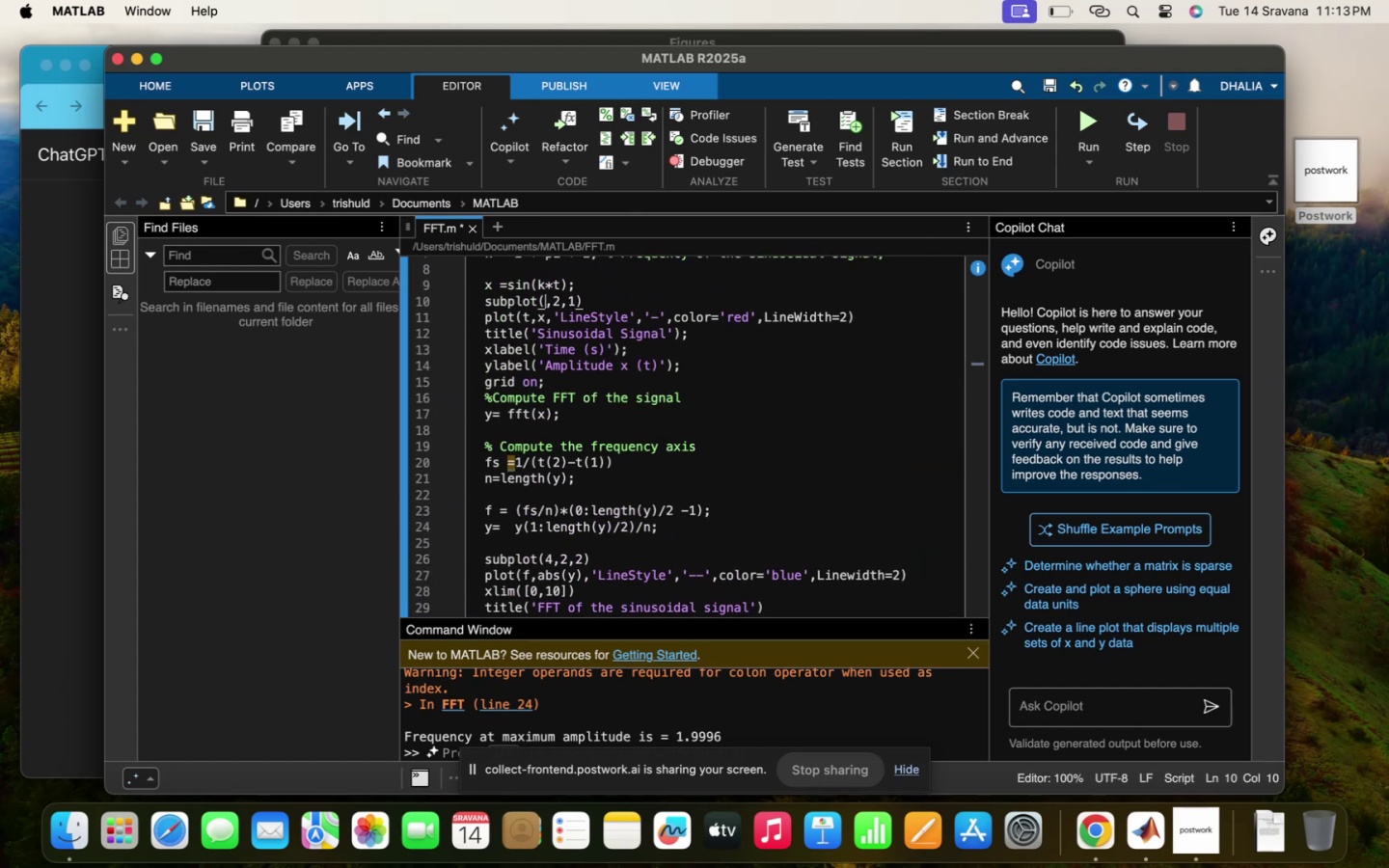 
key(4)
 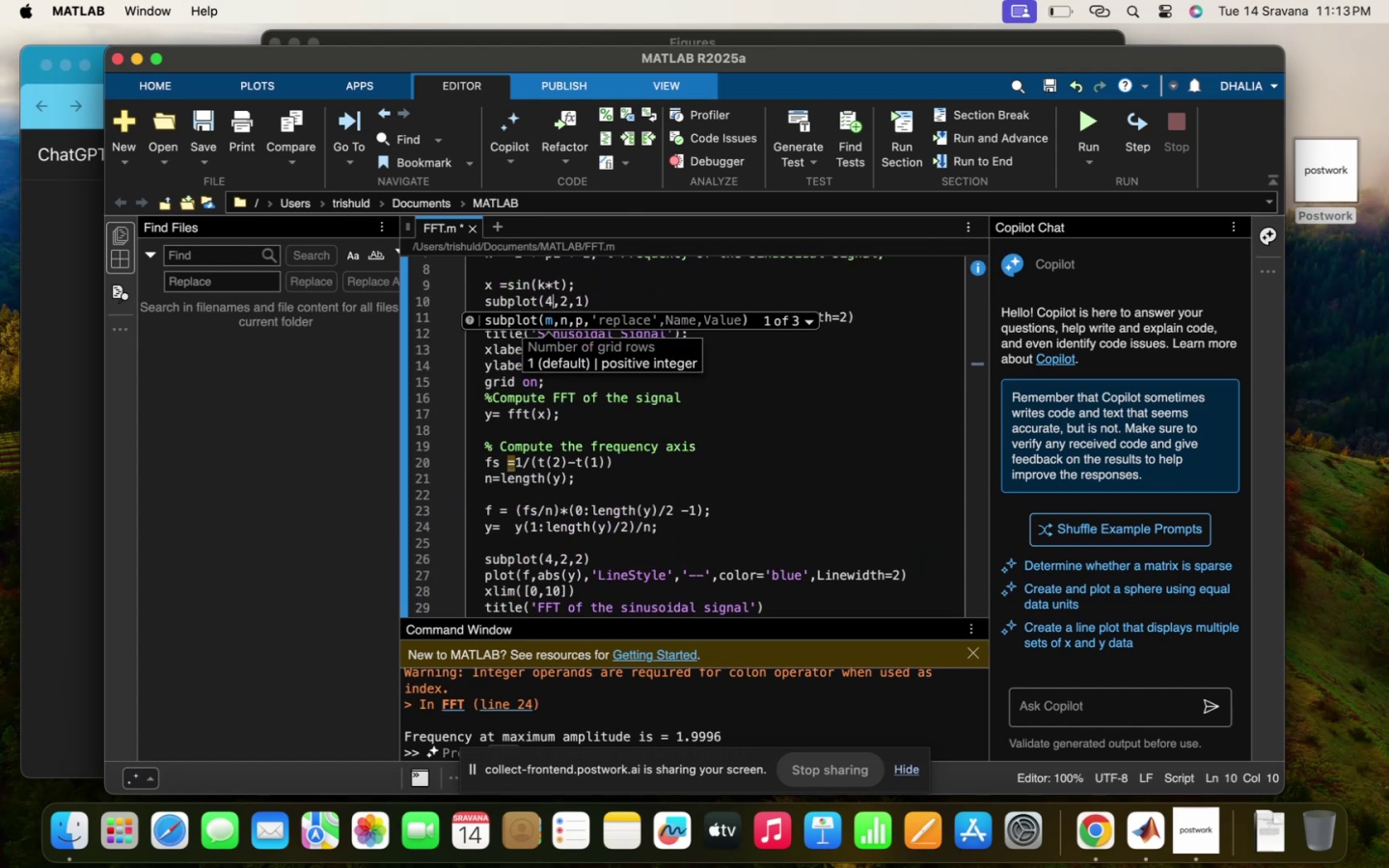 
scroll: coordinate [553, 293], scroll_direction: down, amount: 50.0
 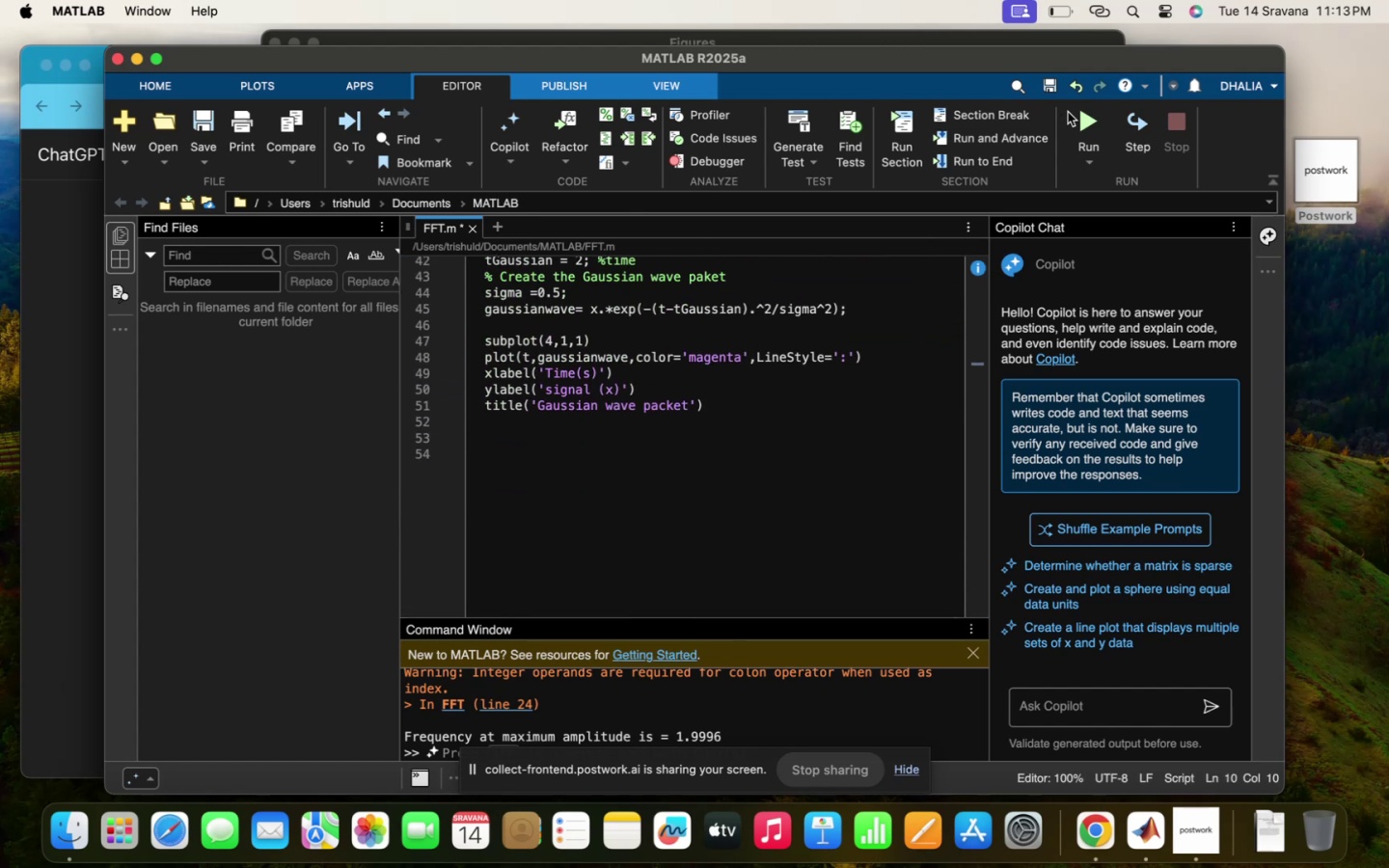 
double_click([1078, 116])
 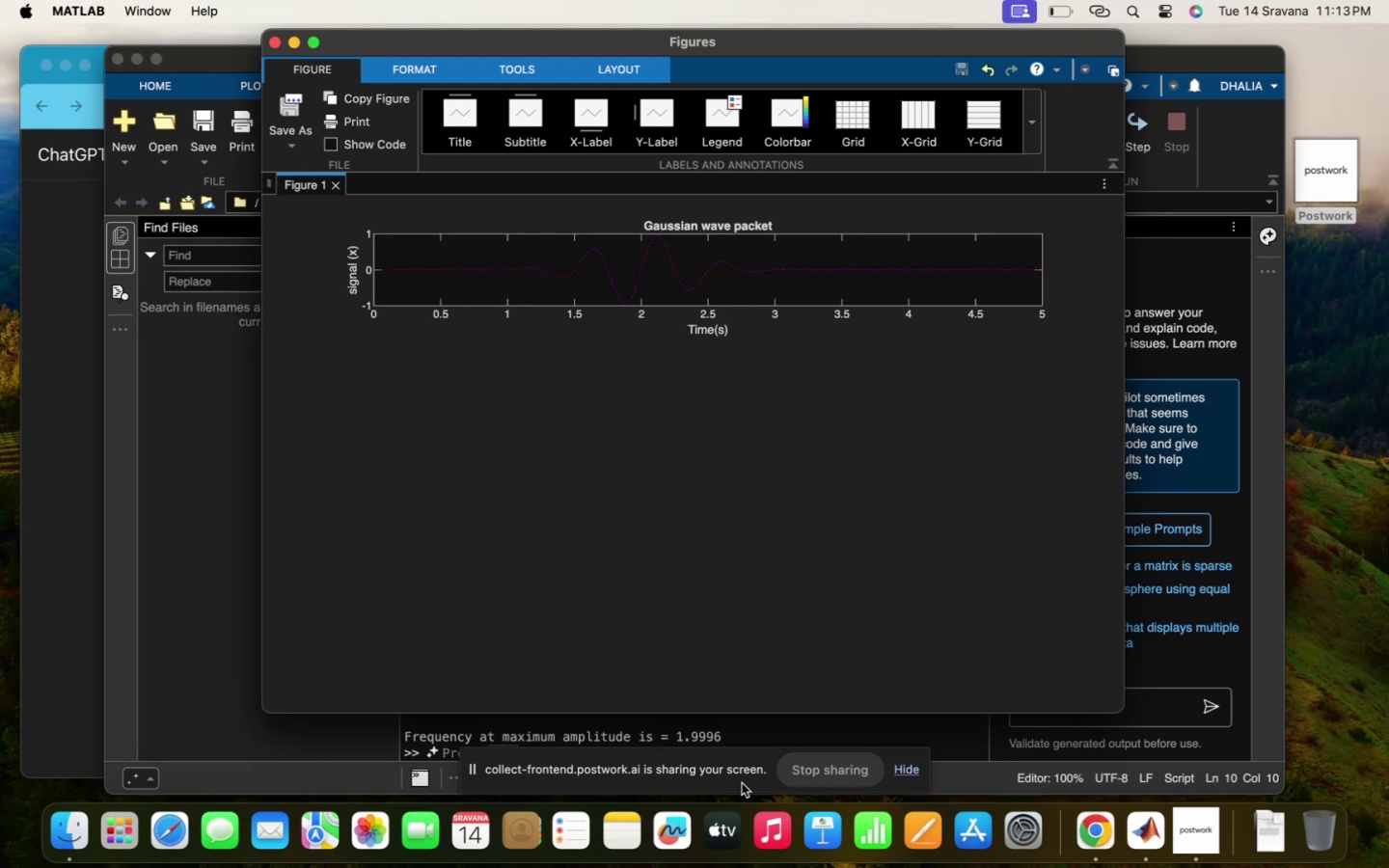 
left_click([776, 727])
 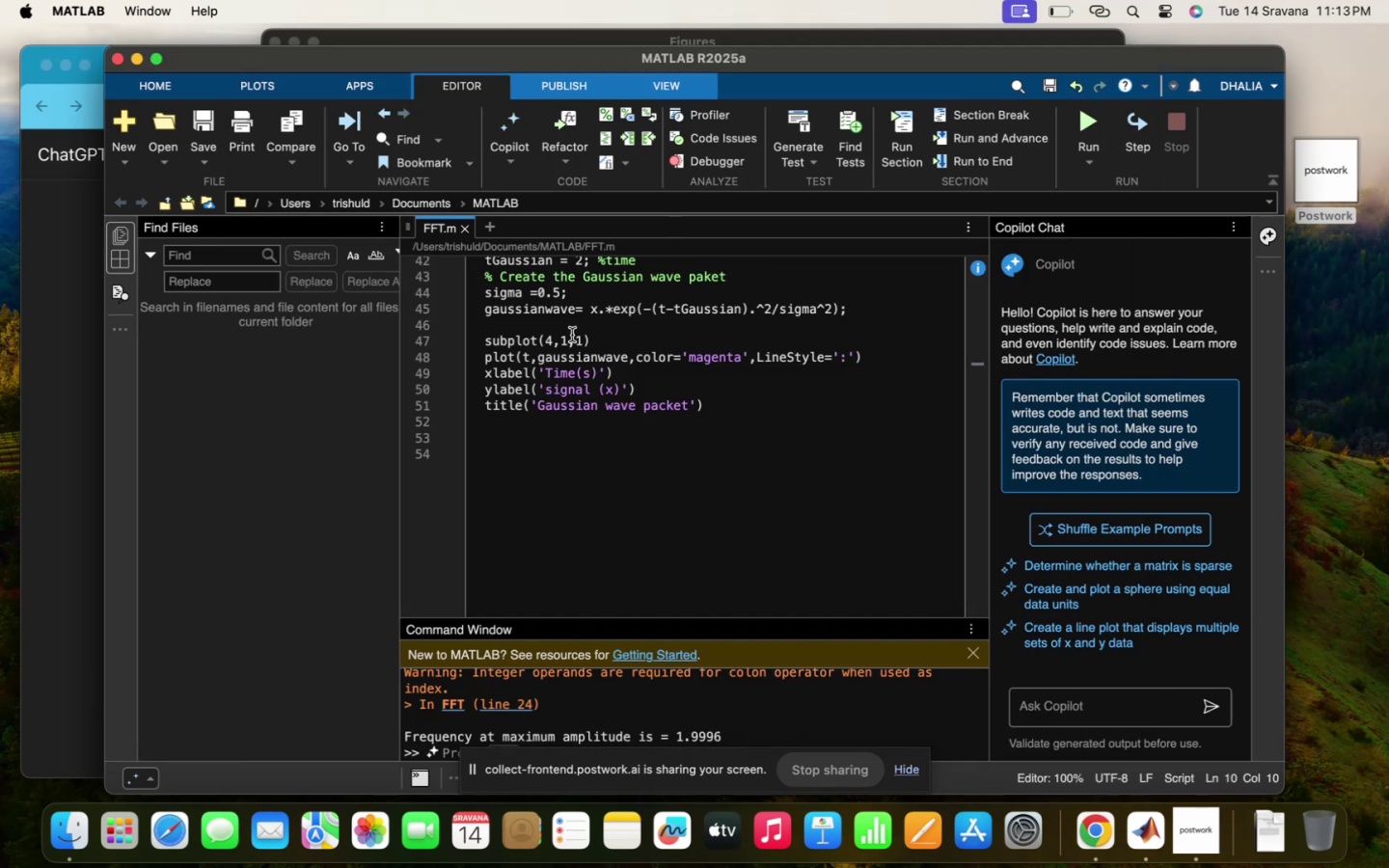 
left_click([564, 330])
 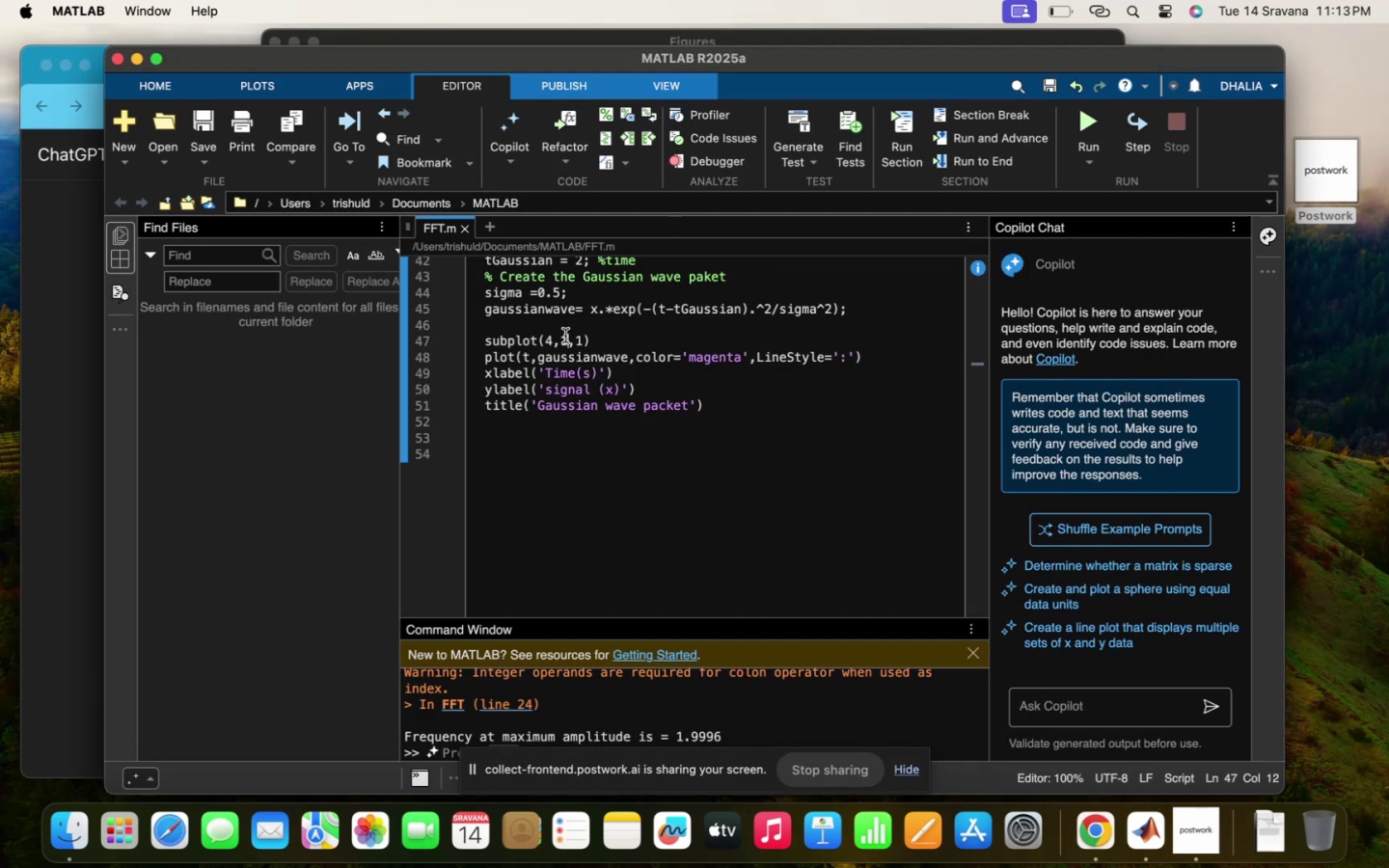 
key(Backspace)
 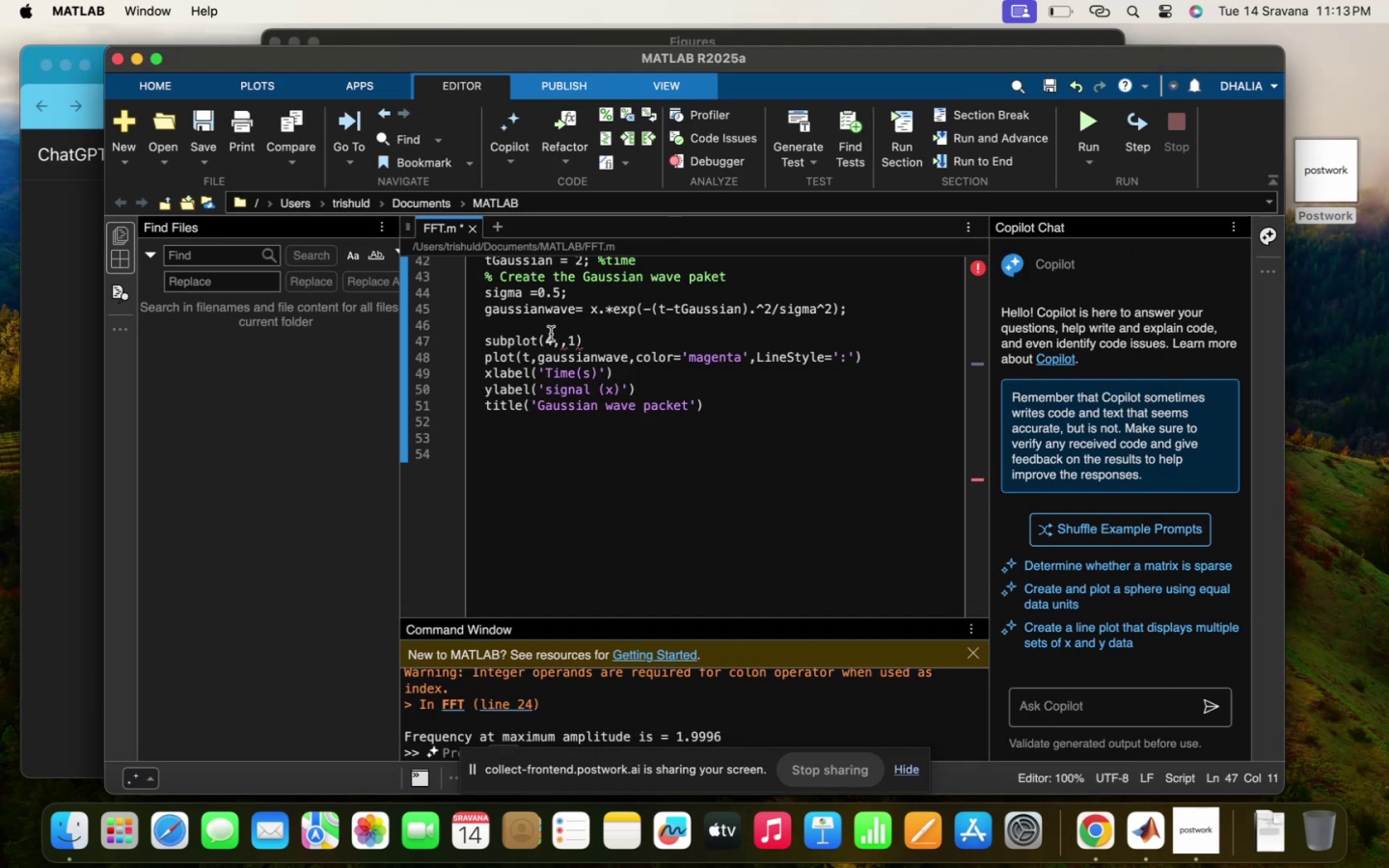 
key(Backspace)
 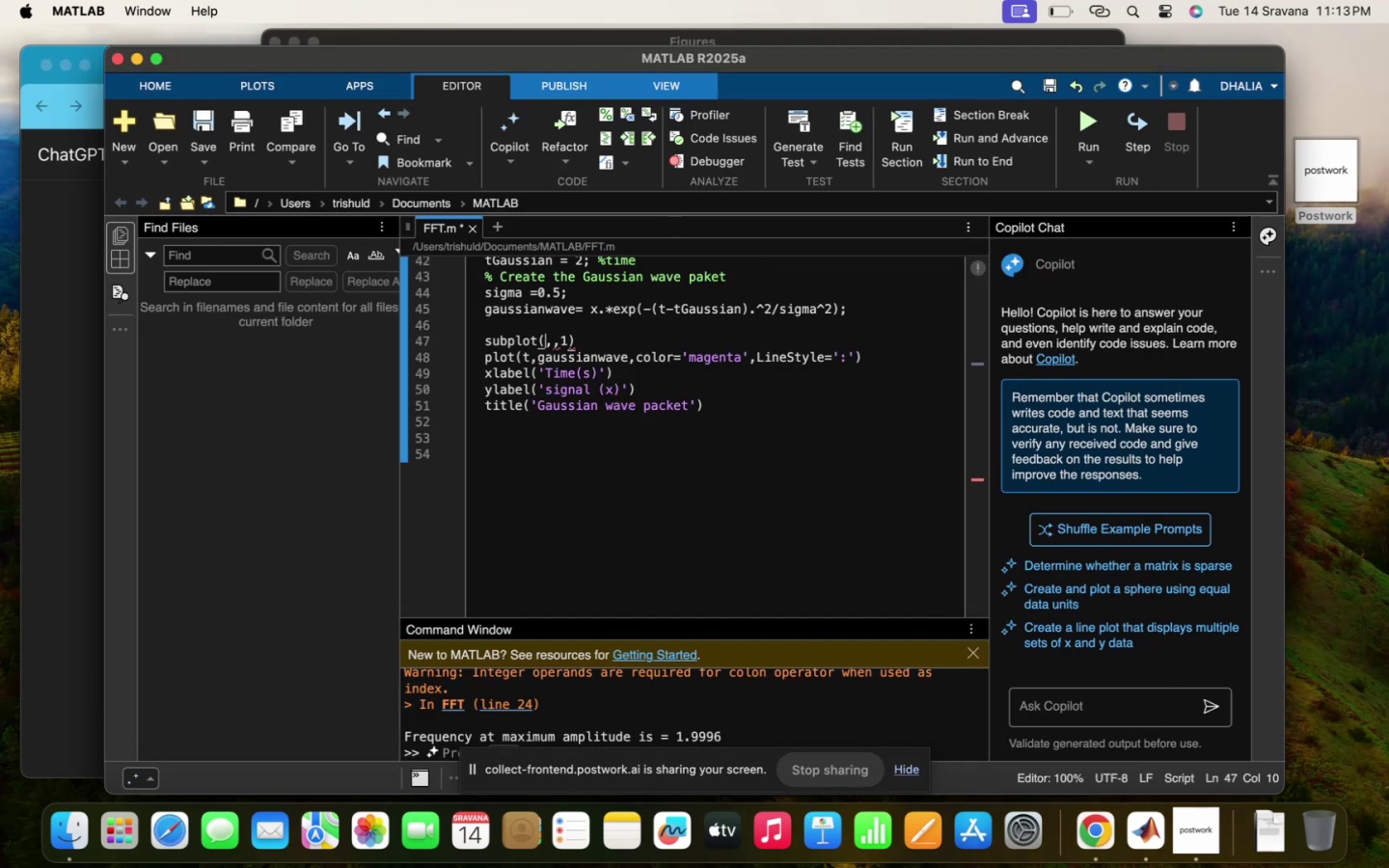 
key(2)
 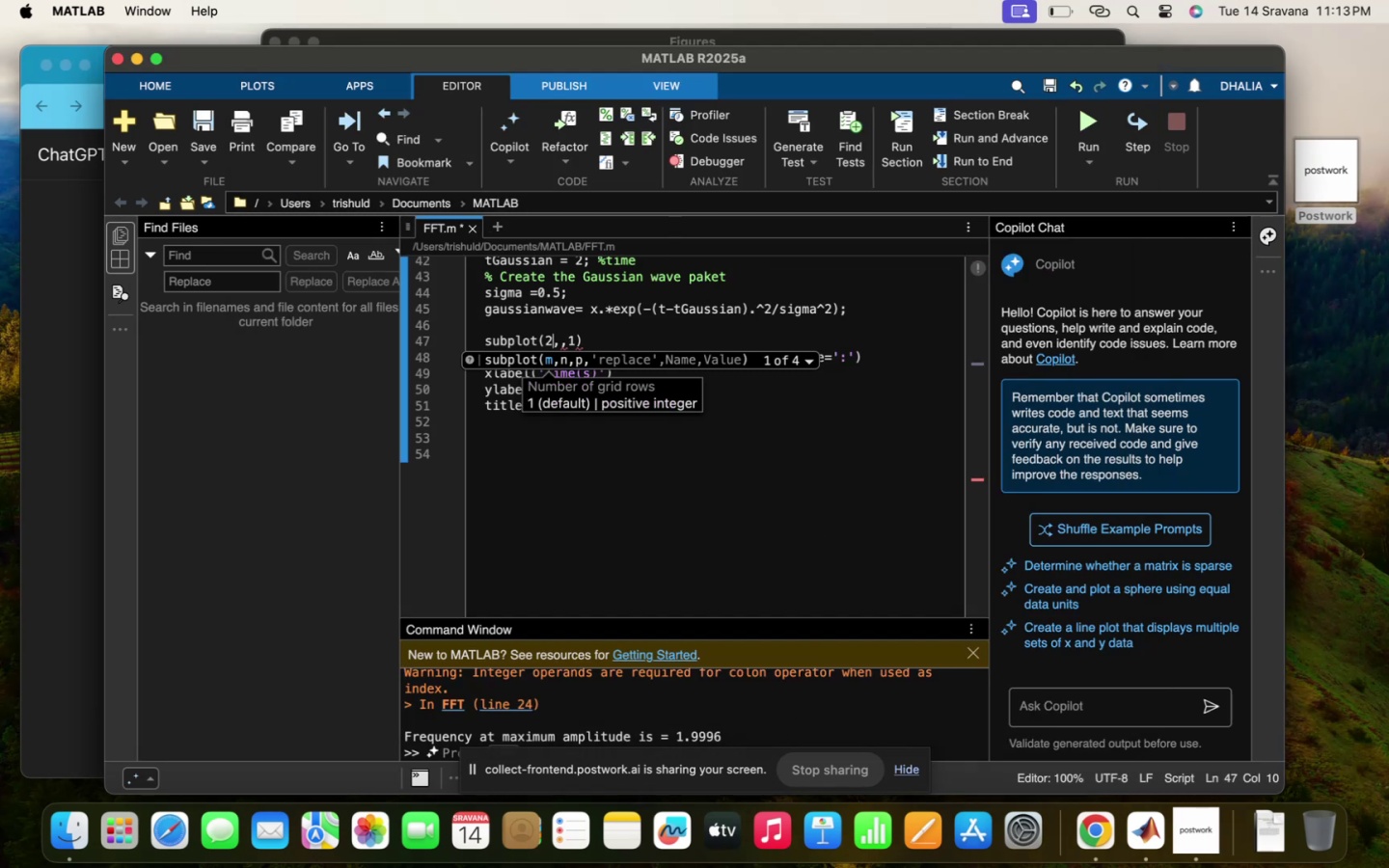 
key(ArrowRight)
 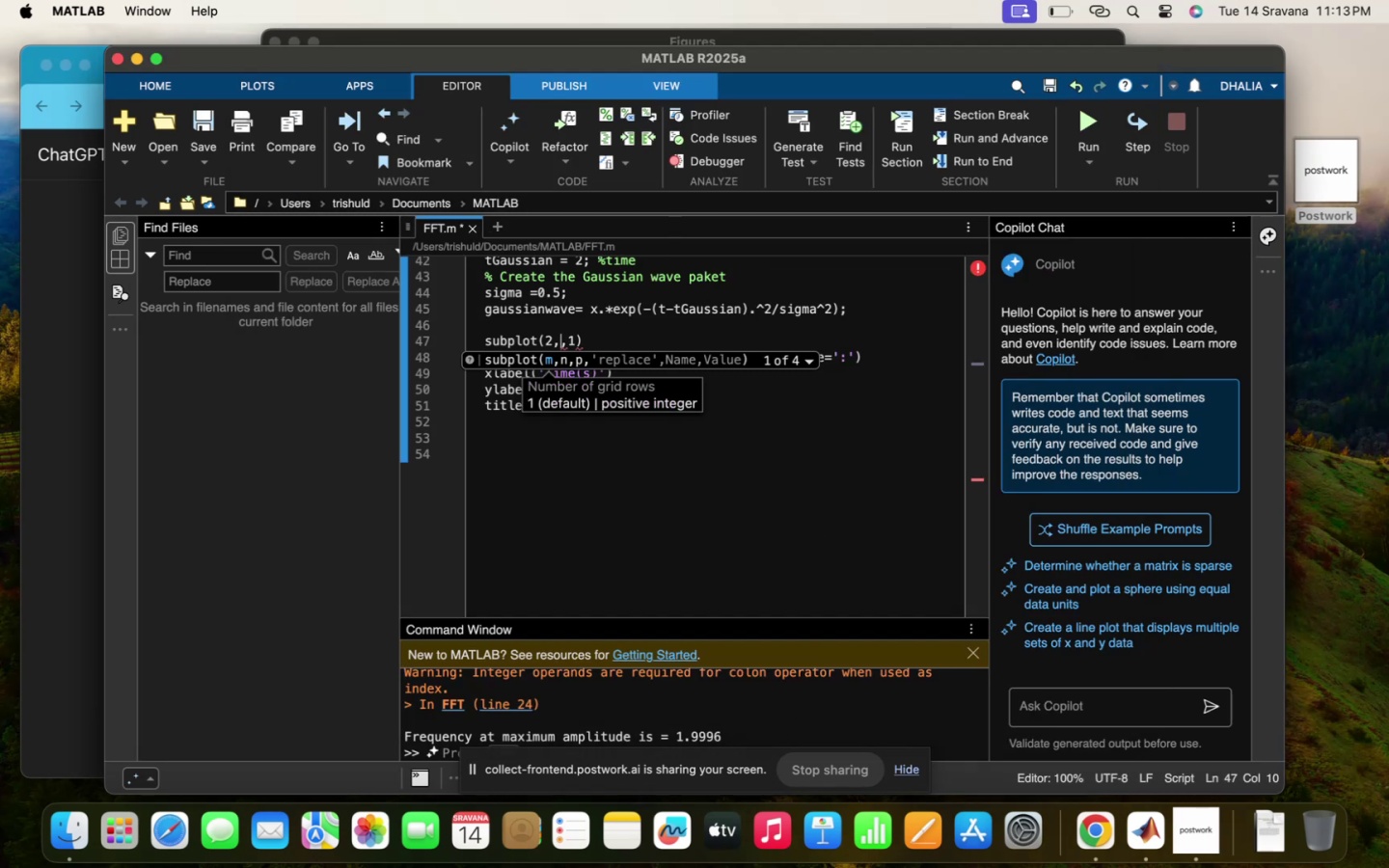 
key(ArrowRight)
 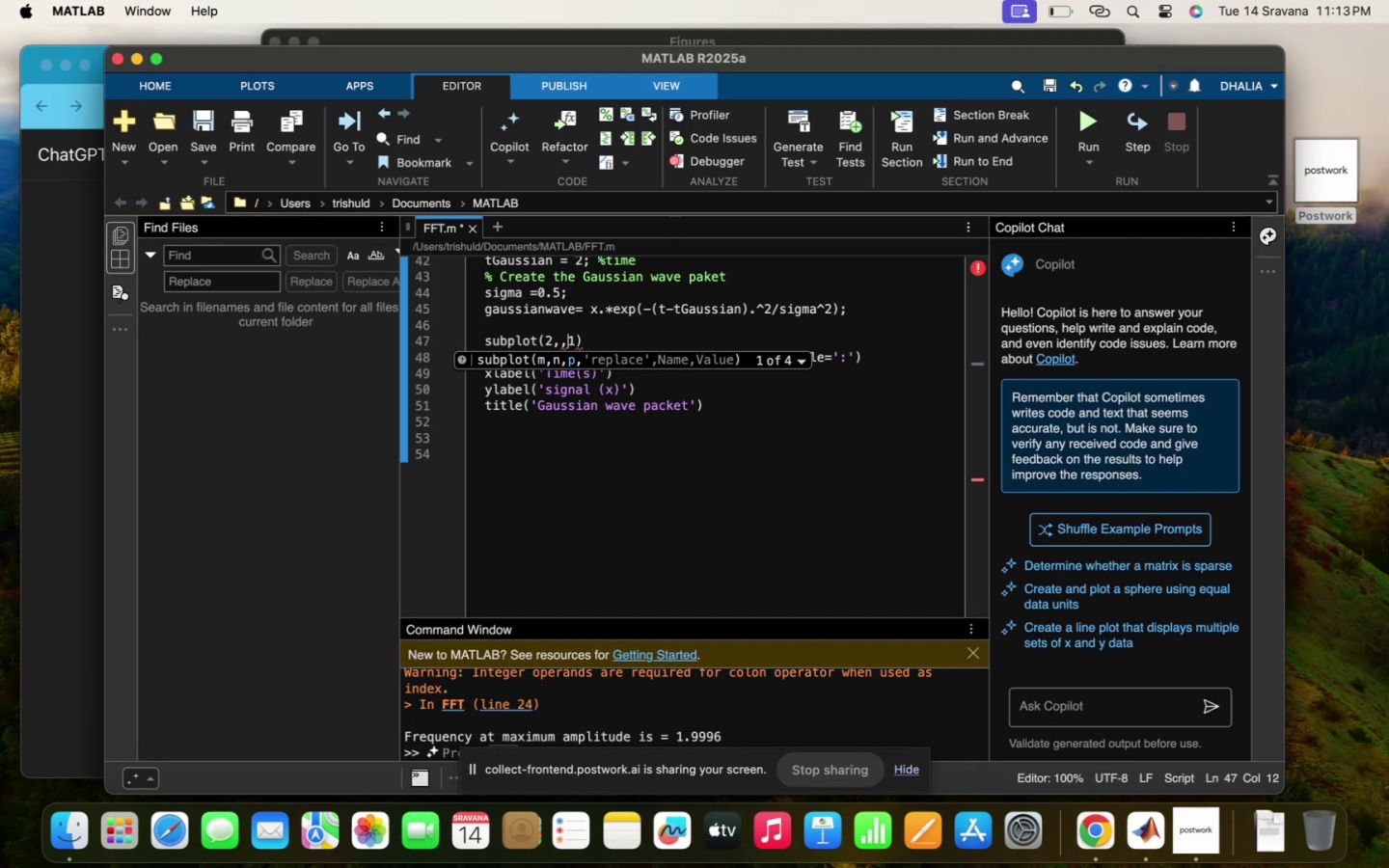 
key(ArrowLeft)
 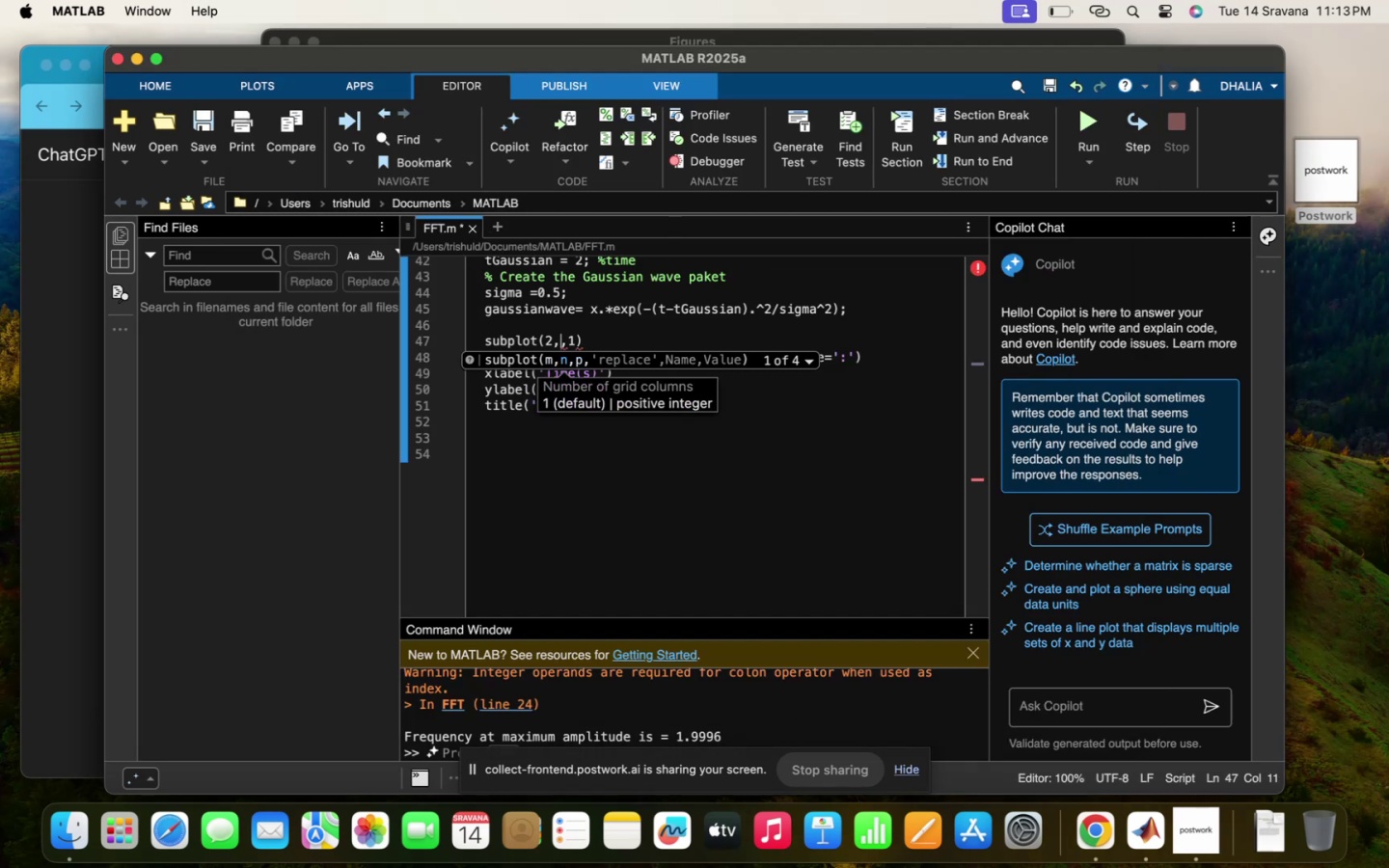 
key(2)
 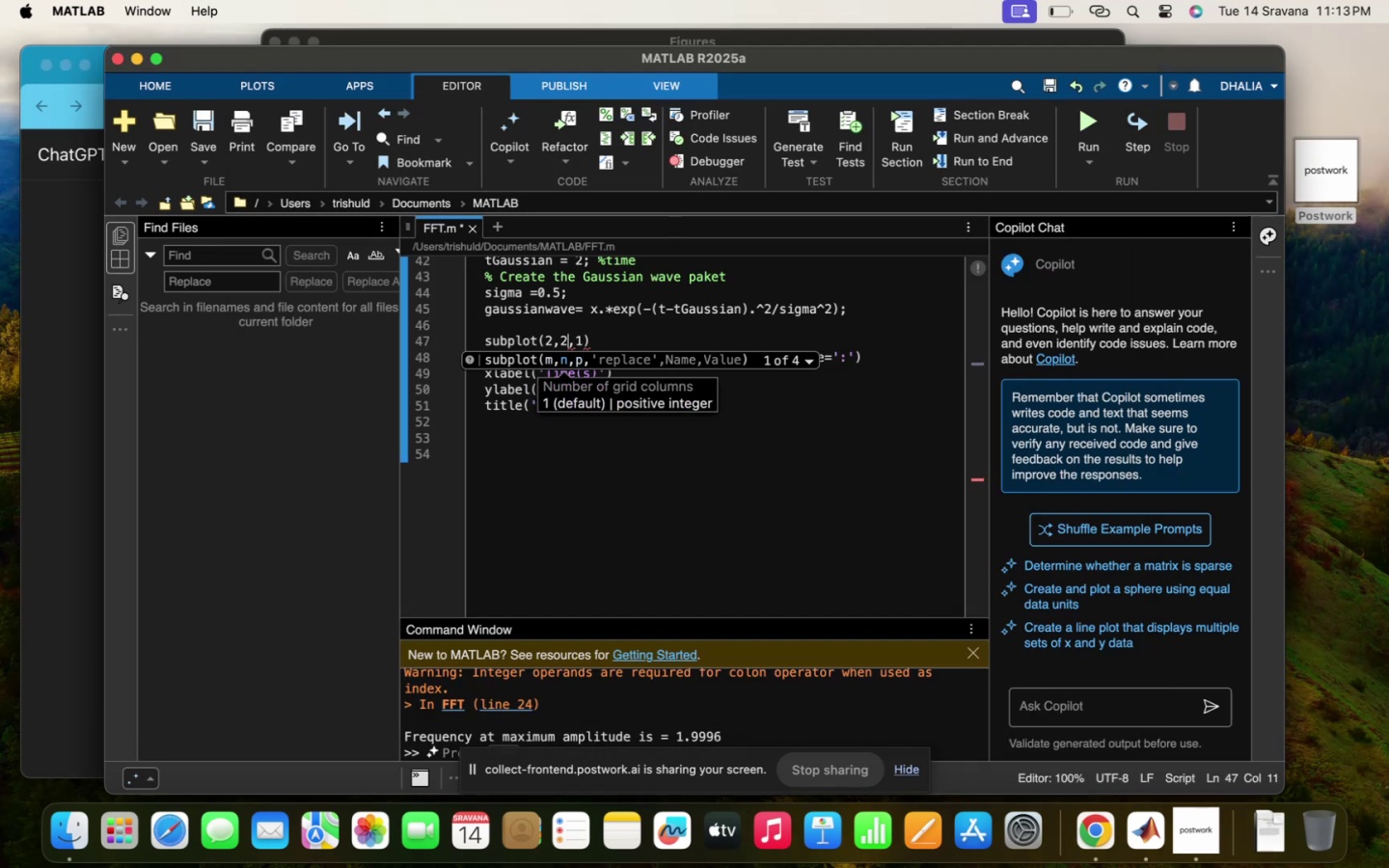 
key(ArrowRight)
 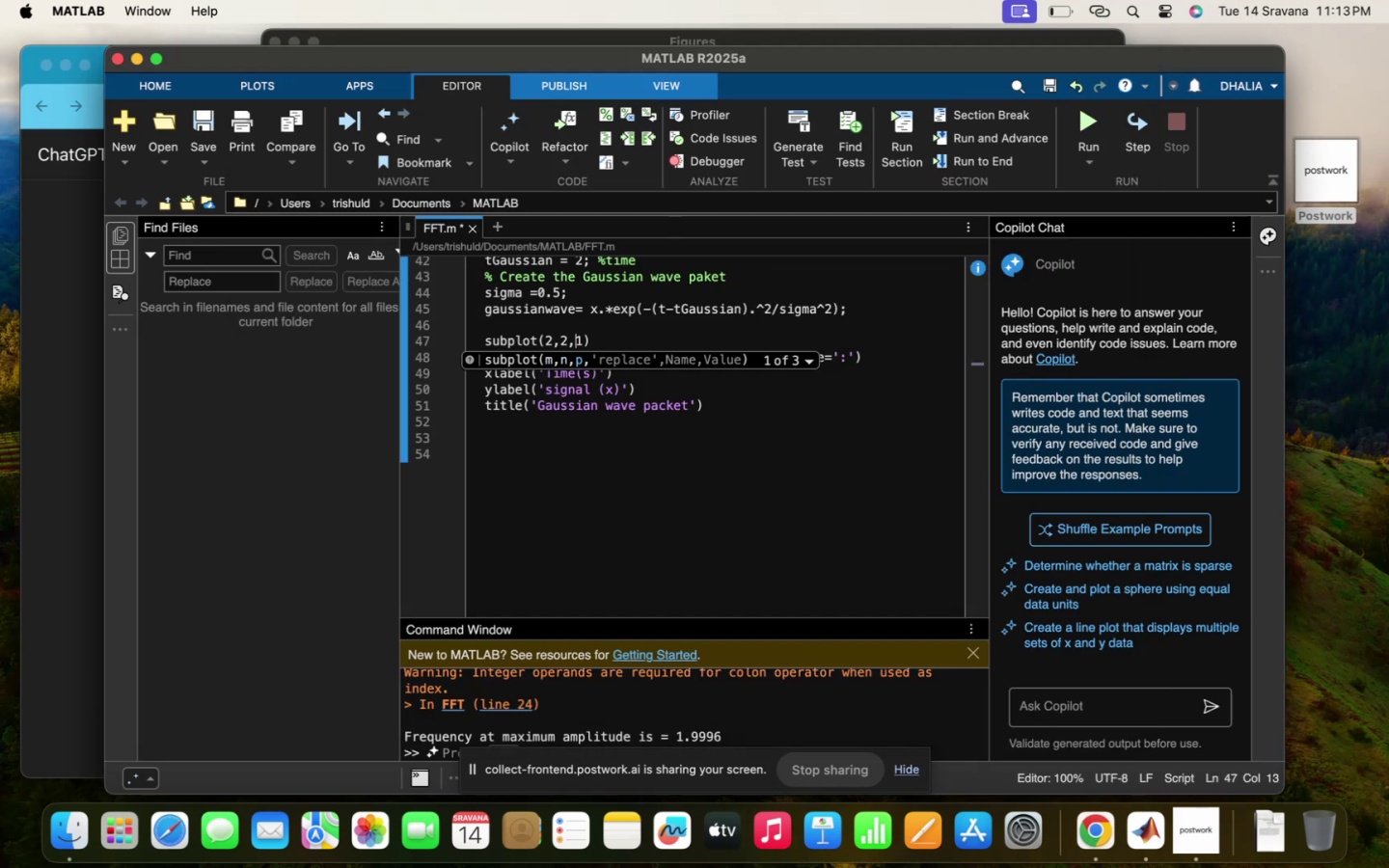 
key(ArrowRight)
 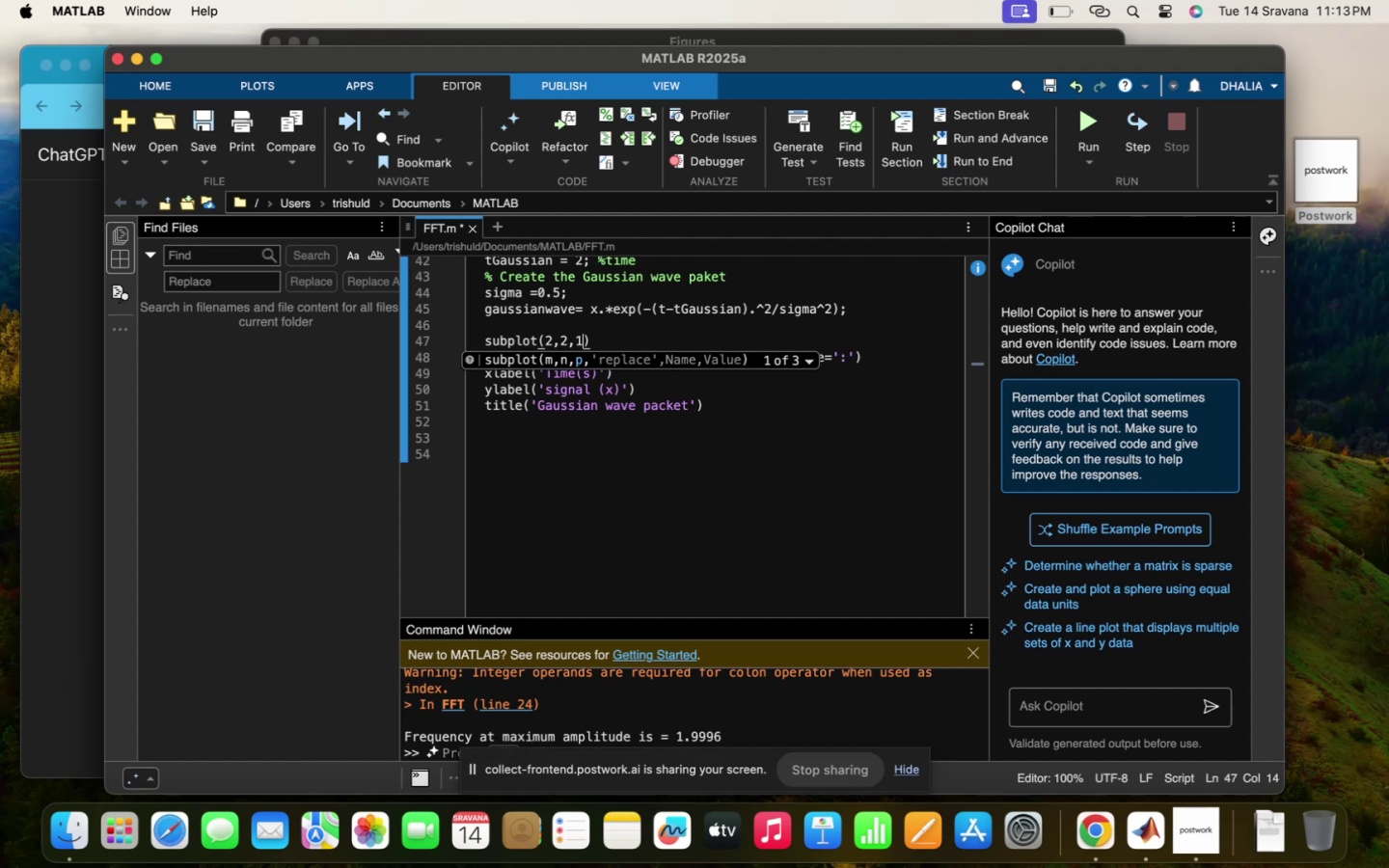 
key(Backspace)
 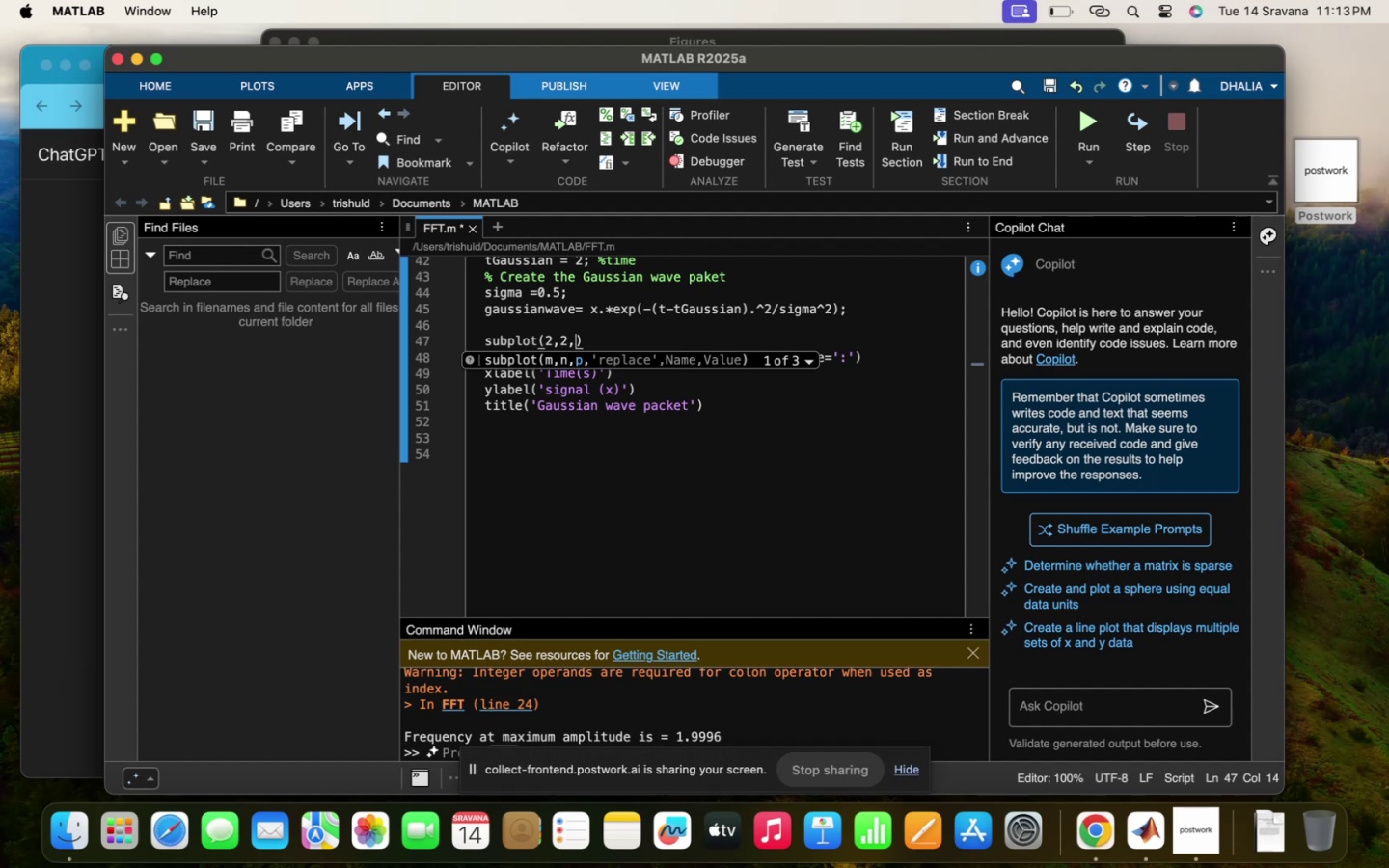 
key(2)
 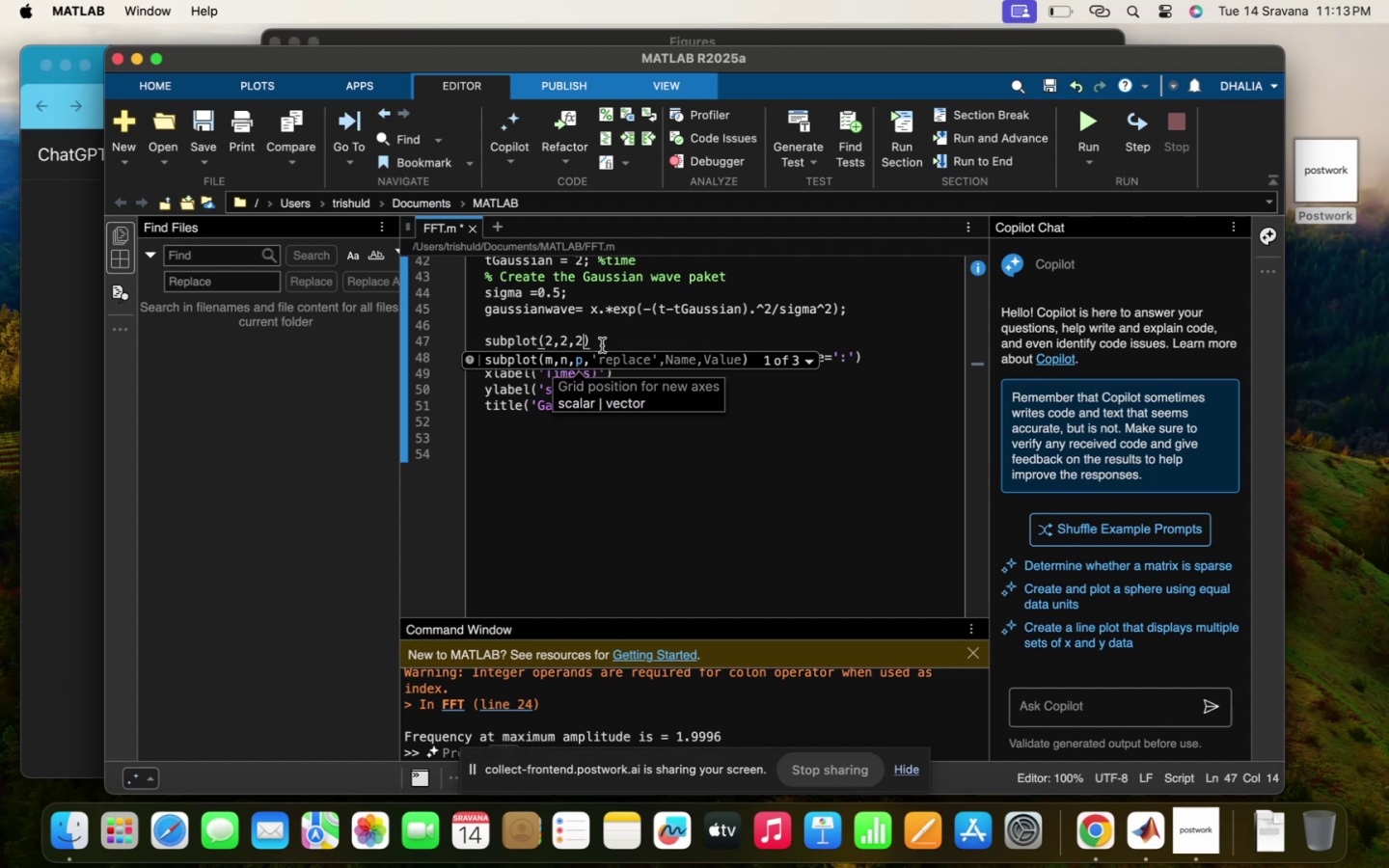 
scroll: coordinate [602, 345], scroll_direction: up, amount: 161.0
 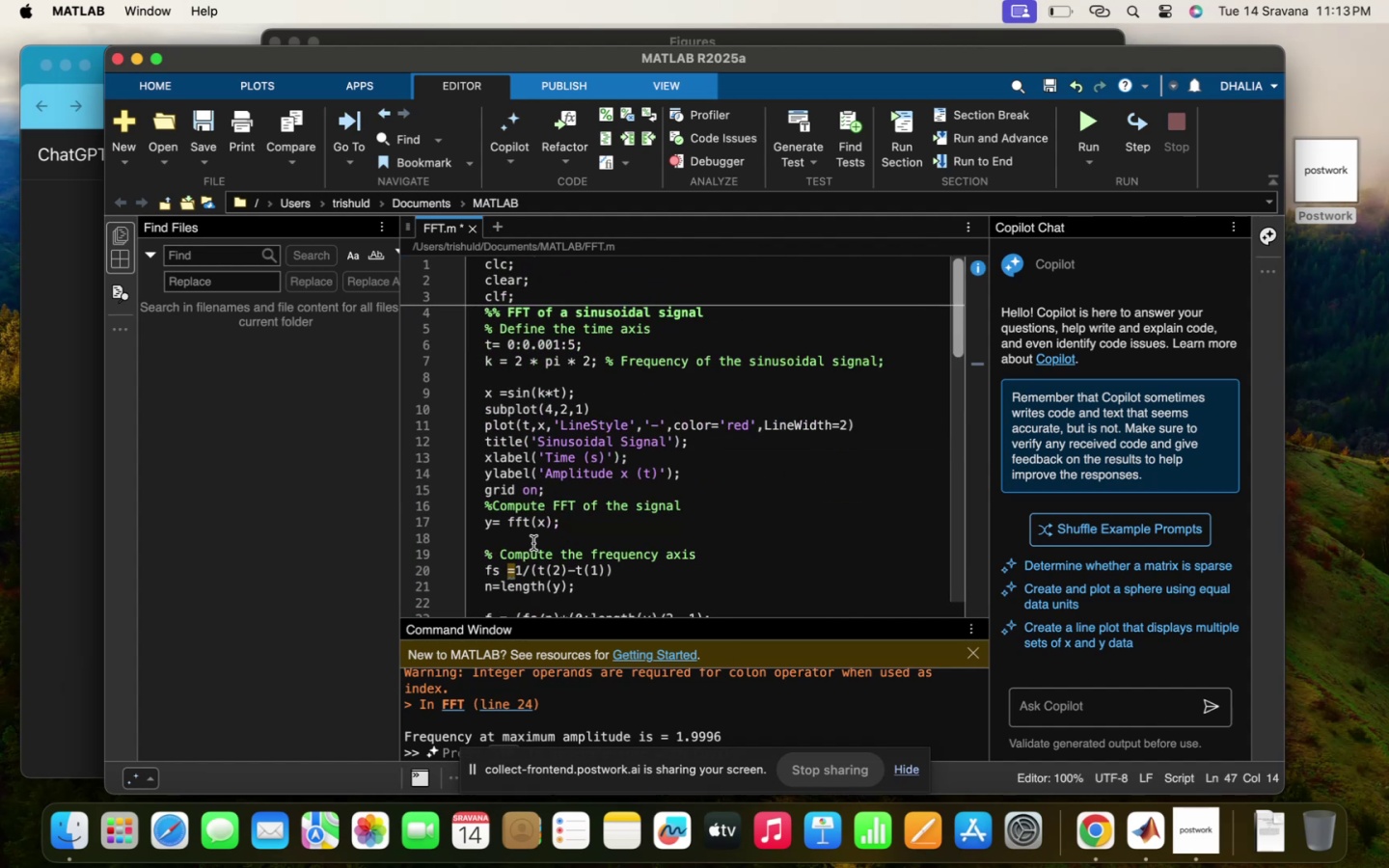 
scroll: coordinate [533, 543], scroll_direction: down, amount: 8.0
 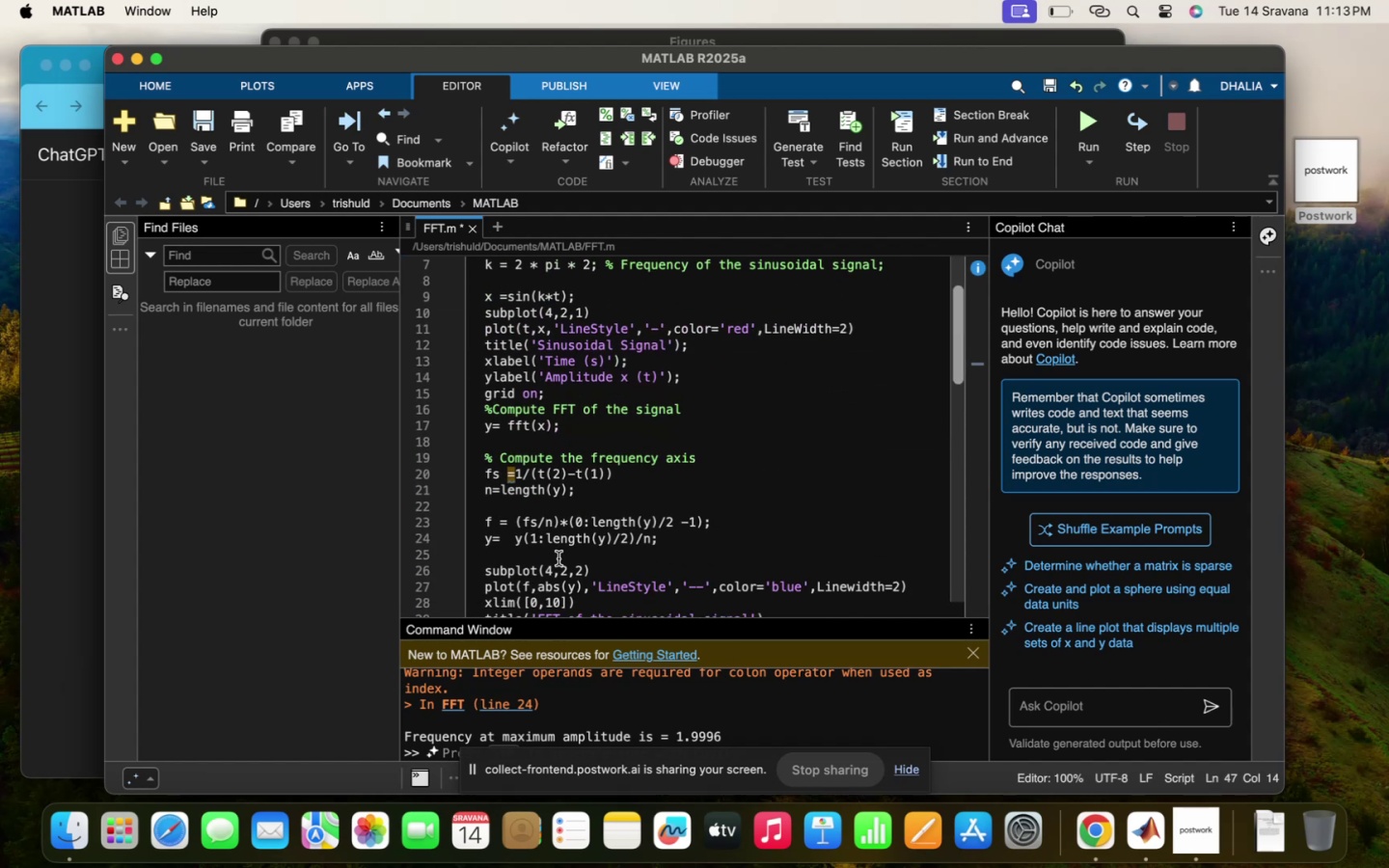 
left_click([552, 566])
 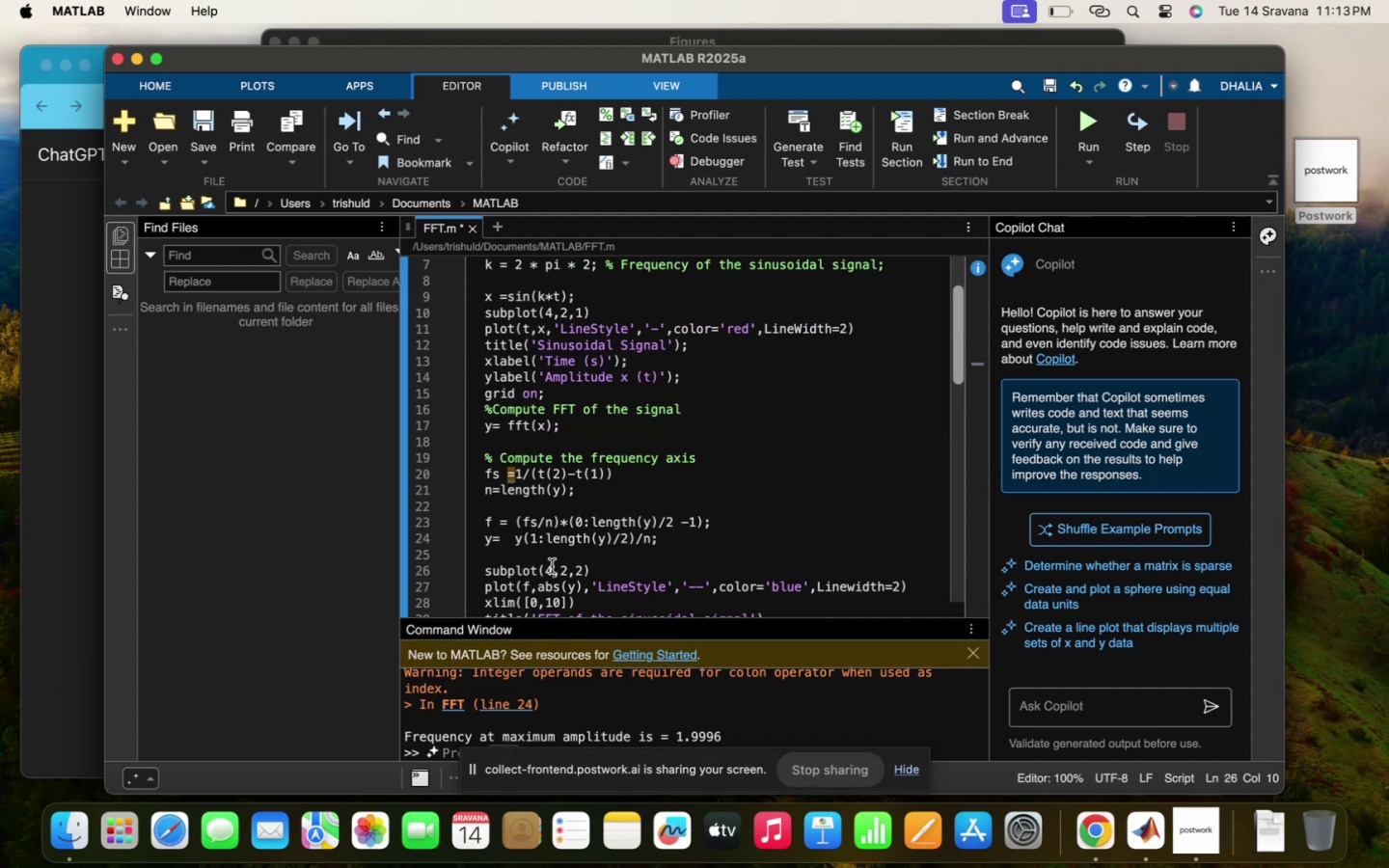 
key(Backspace)
 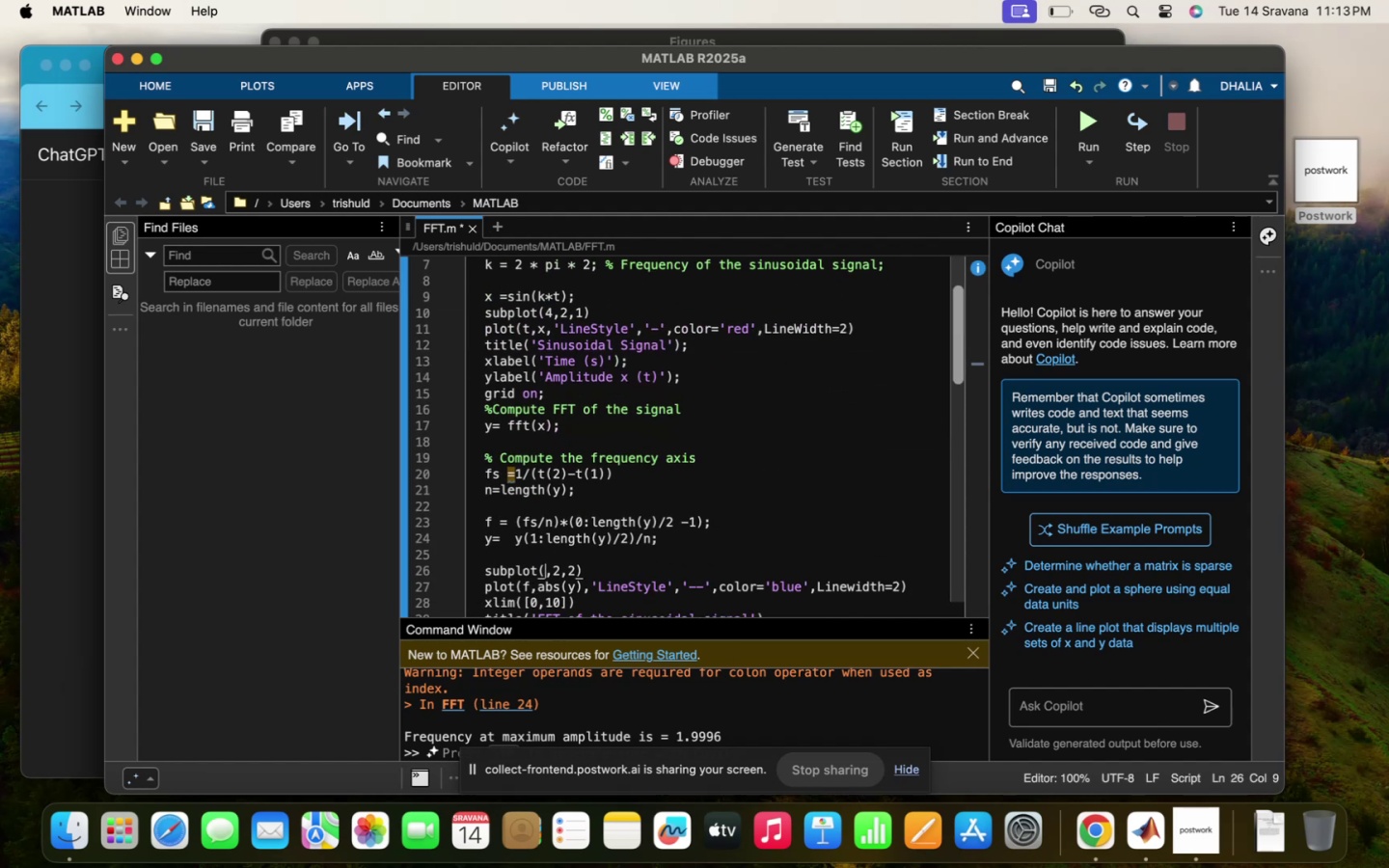 
key(2)
 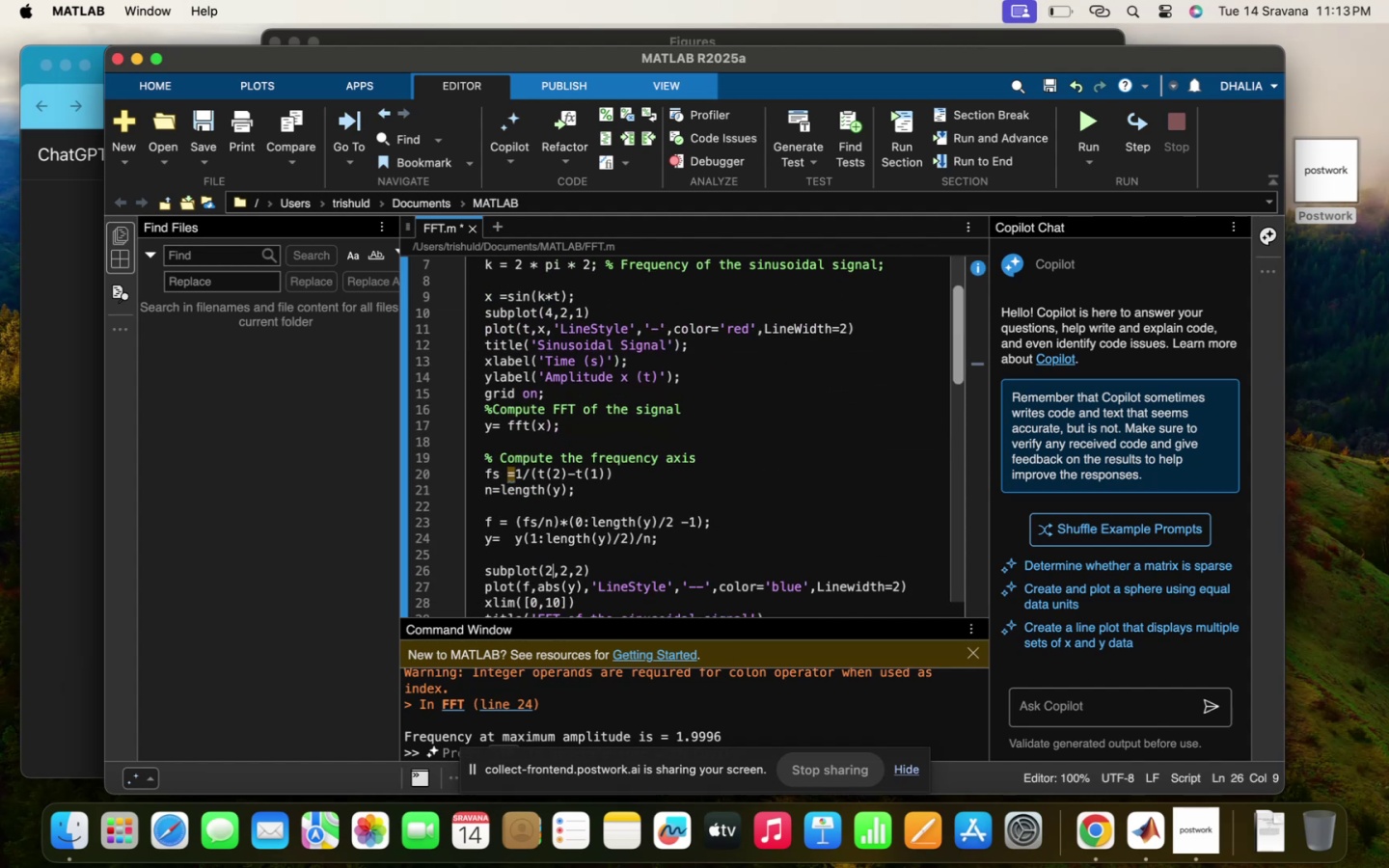 
key(ArrowRight)
 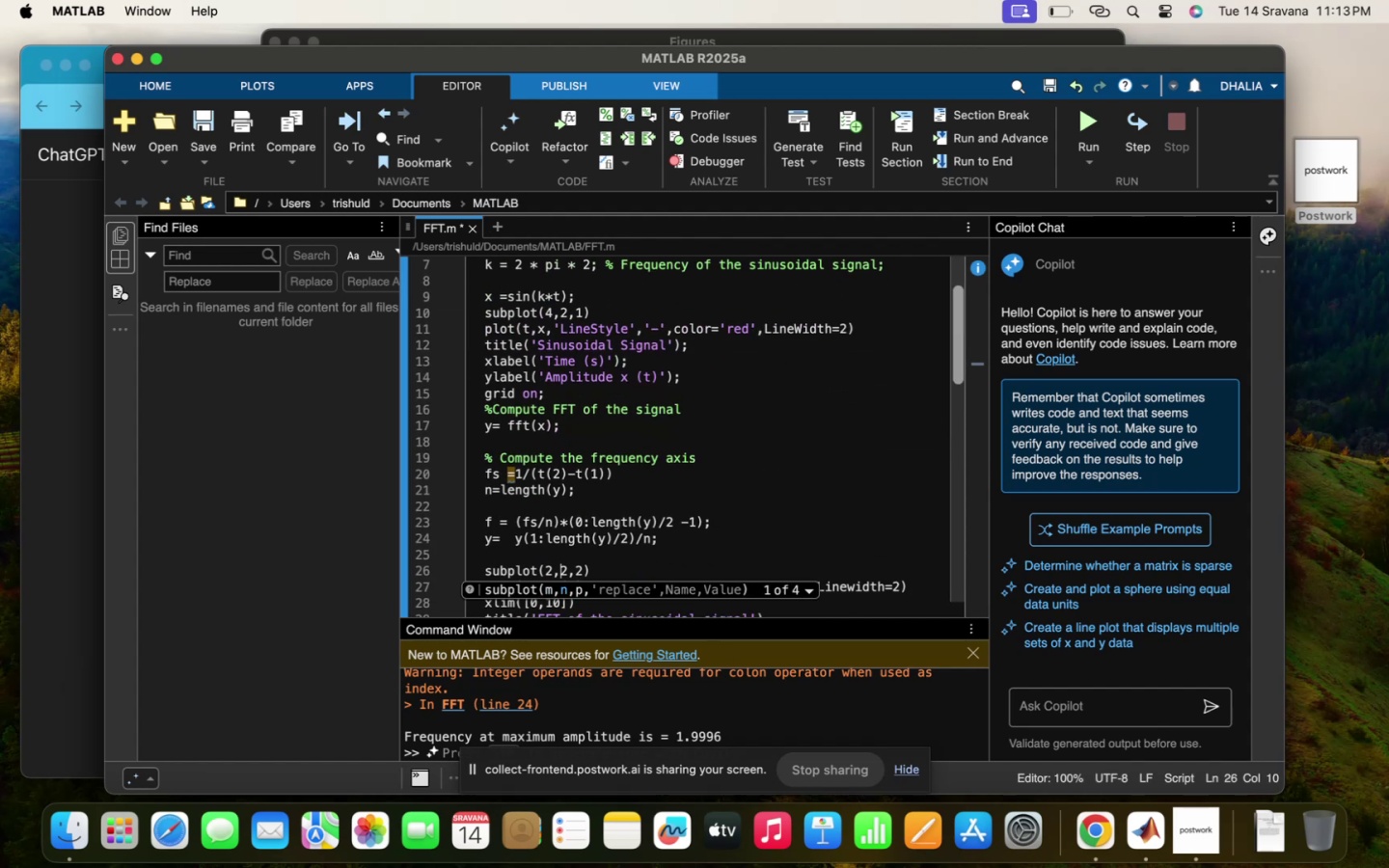 
key(ArrowRight)
 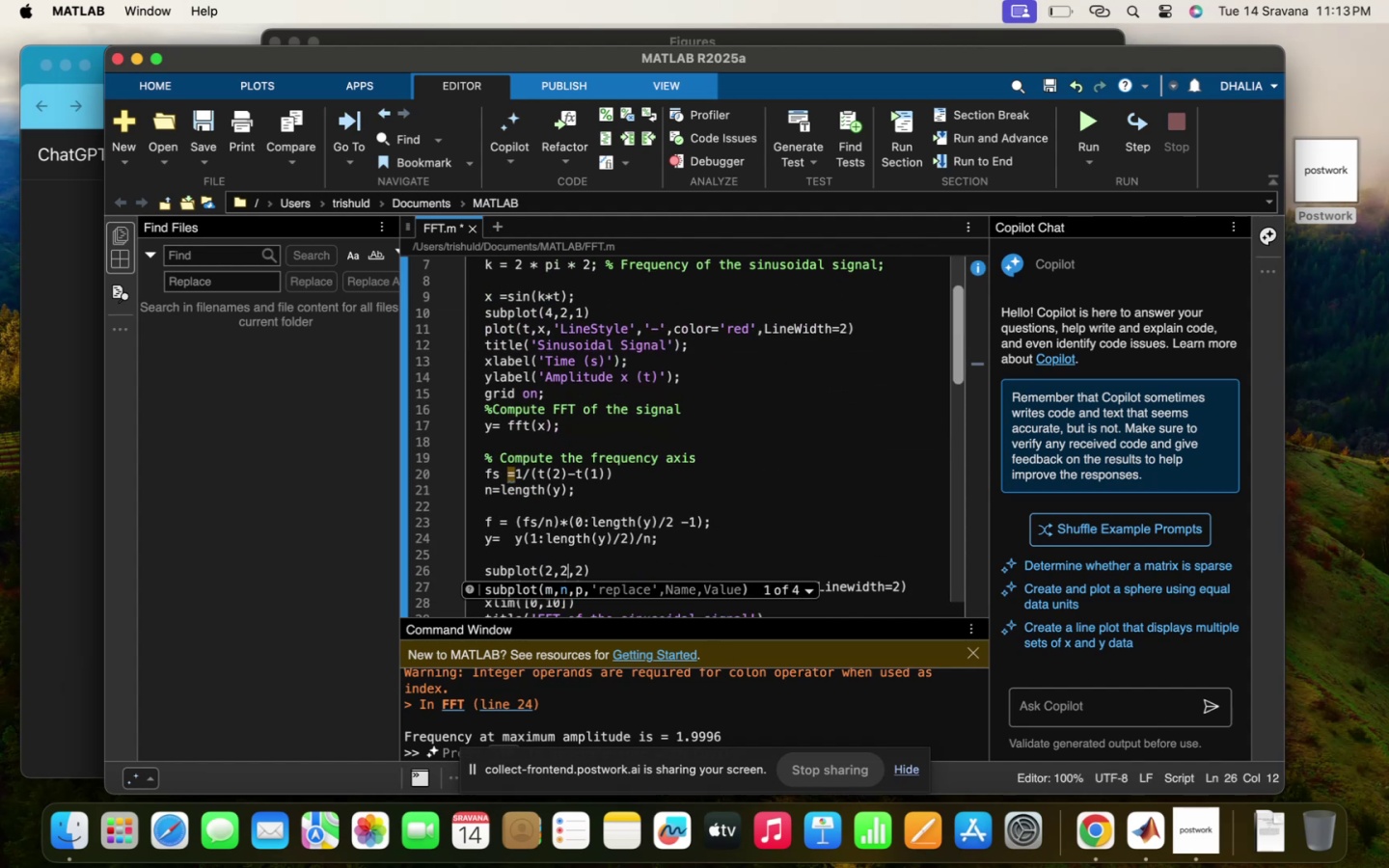 
key(Backspace)
 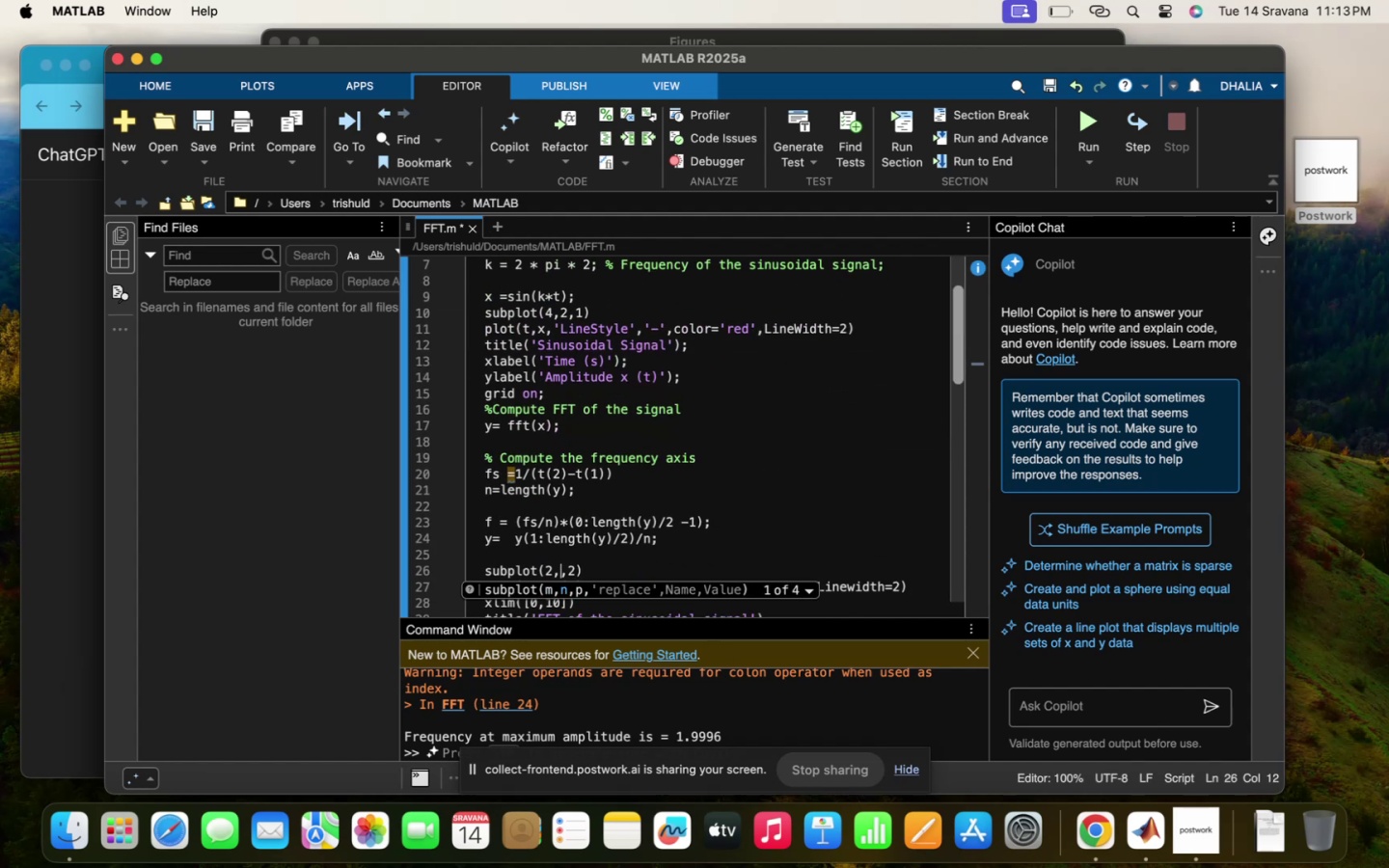 
key(1)
 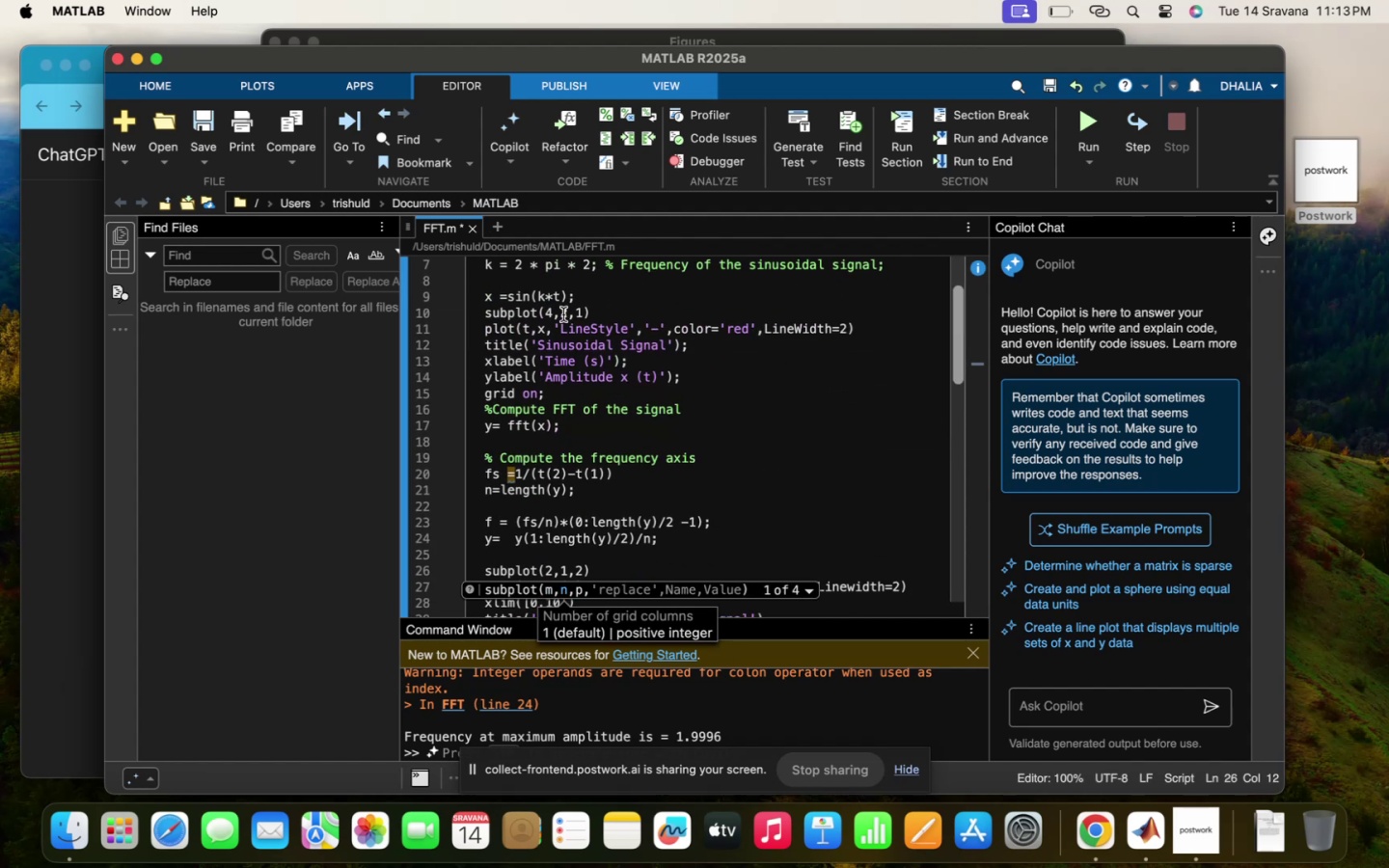 
key(Backspace)
 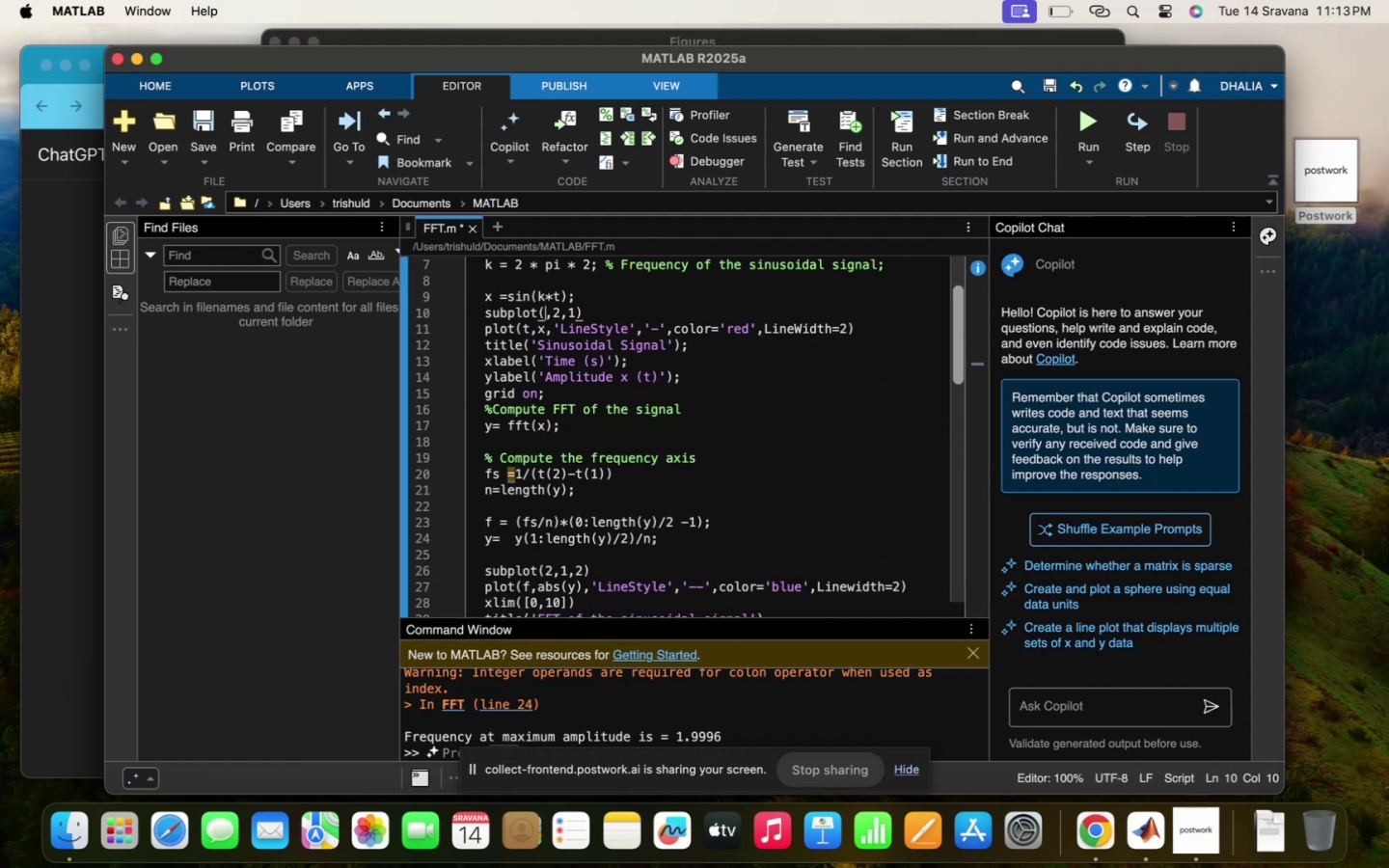 
key(1)
 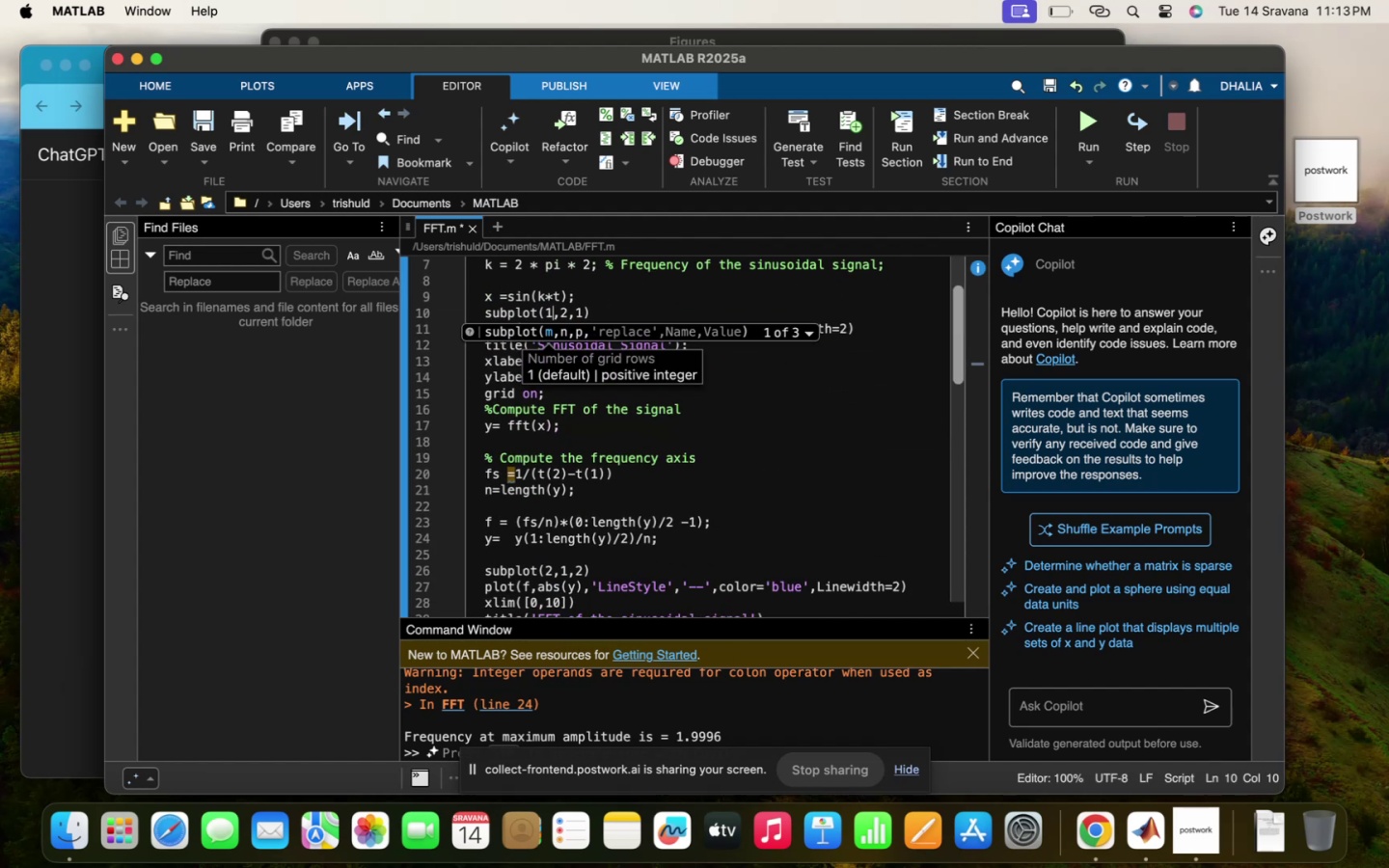 
key(Backspace)
 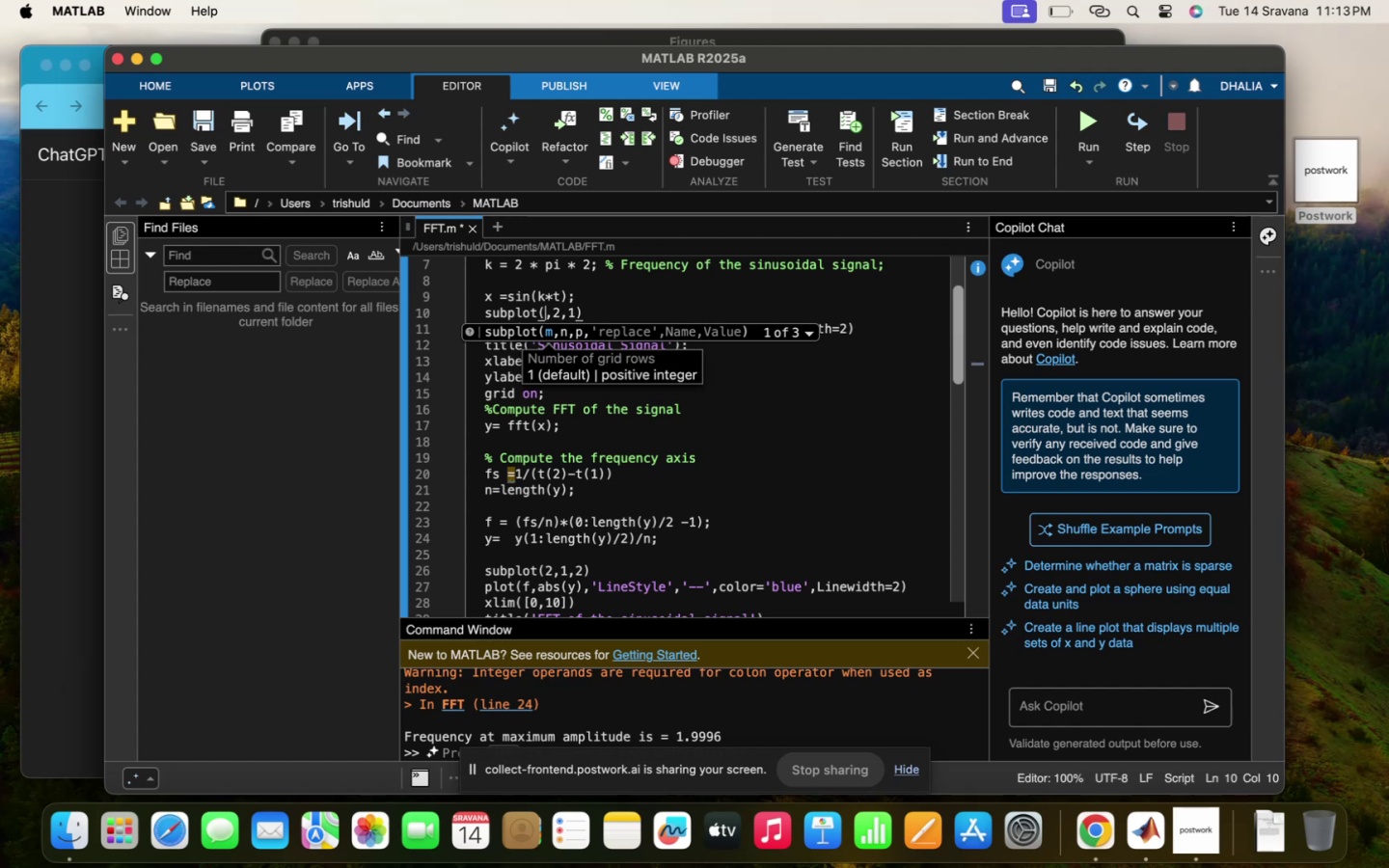 
key(2)
 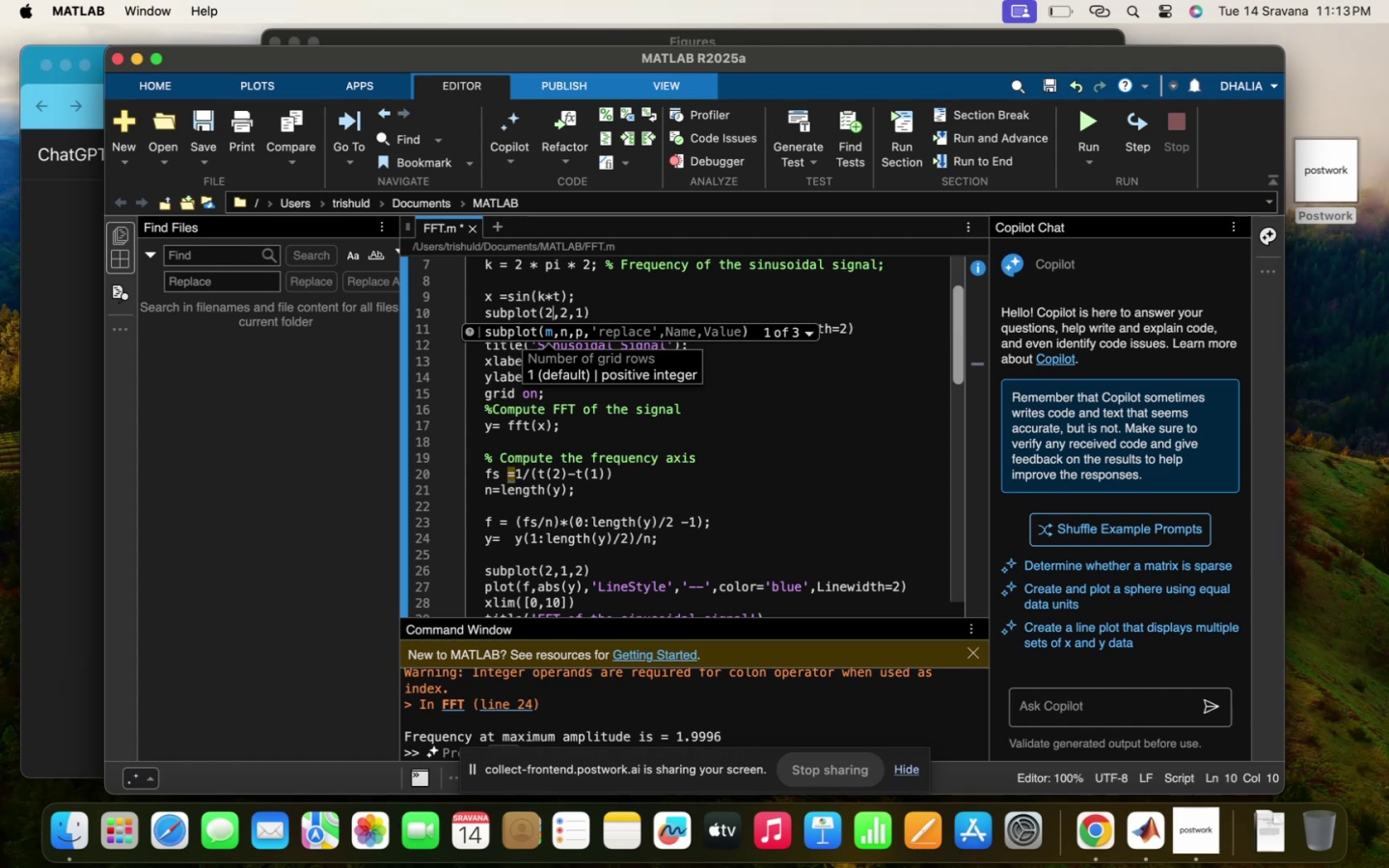 
key(ArrowRight)
 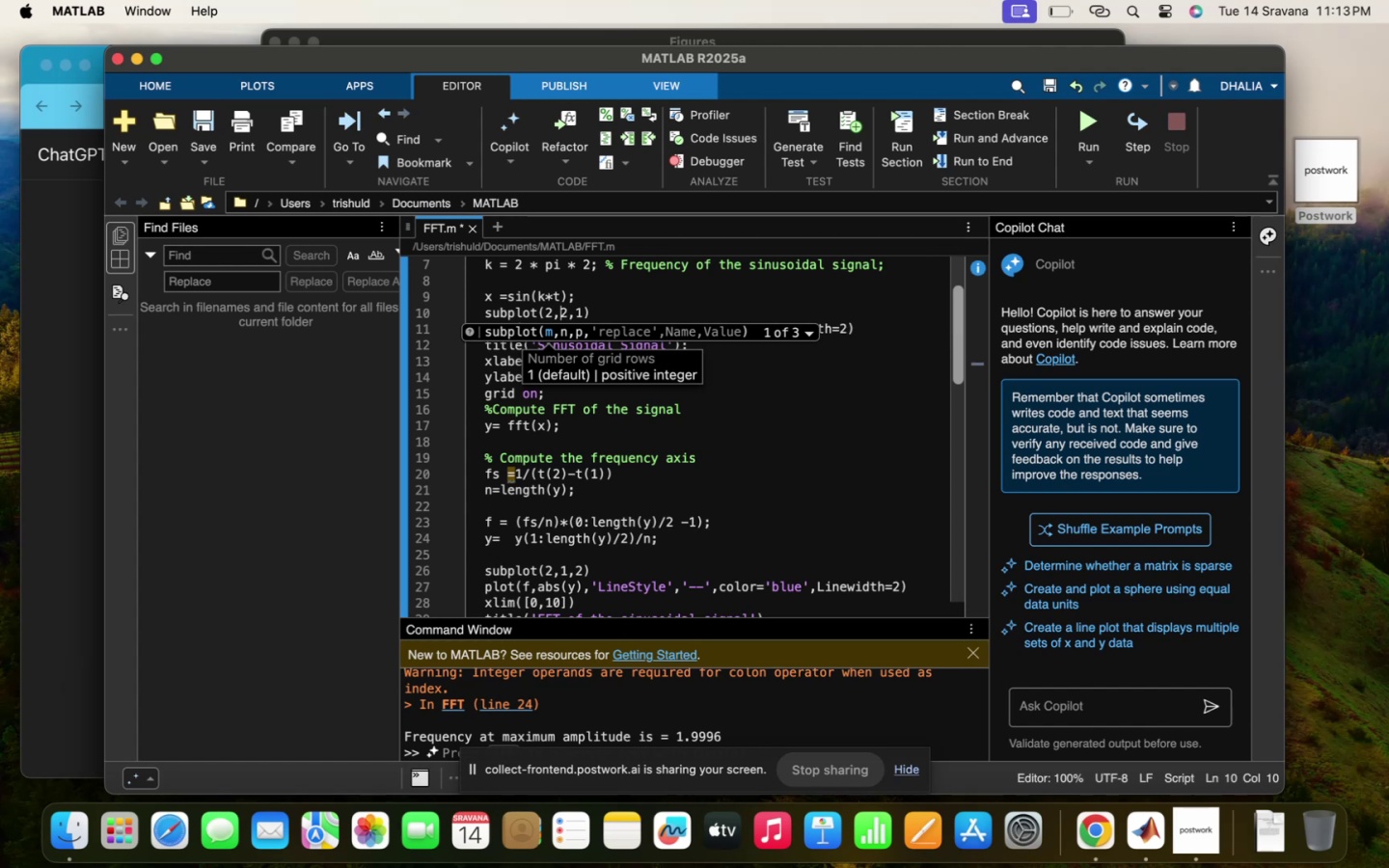 
key(ArrowRight)
 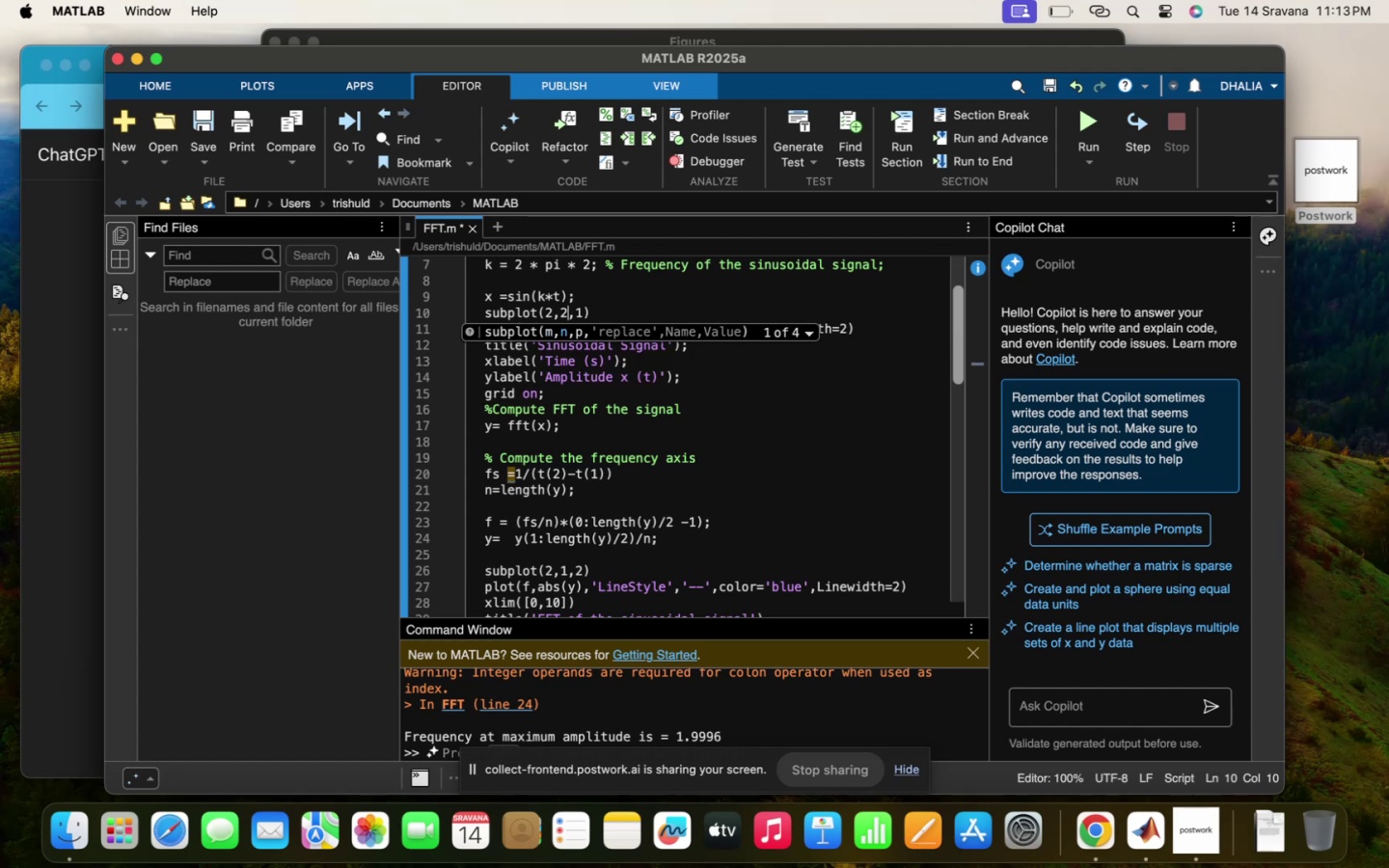 
key(Backspace)
 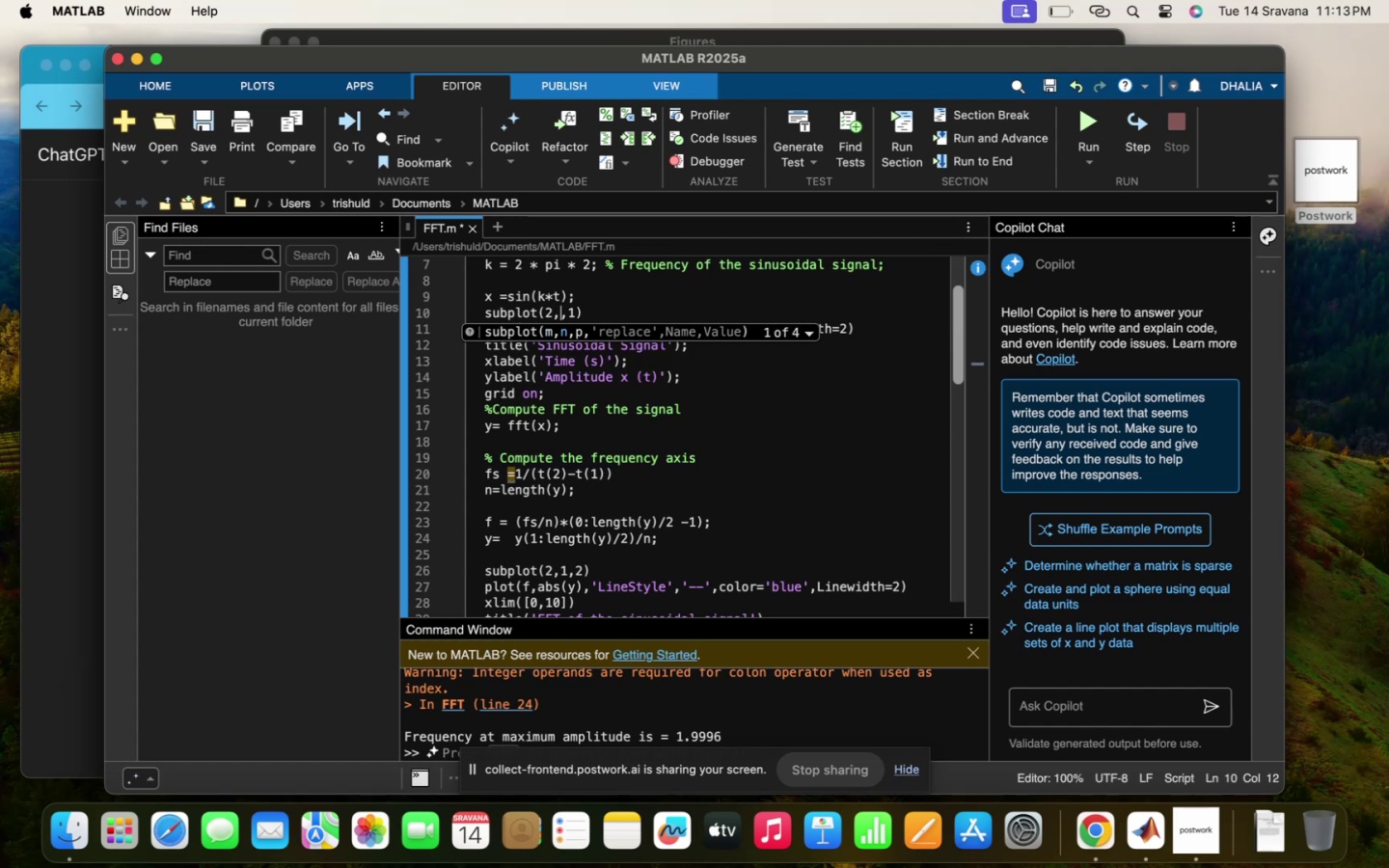 
key(1)
 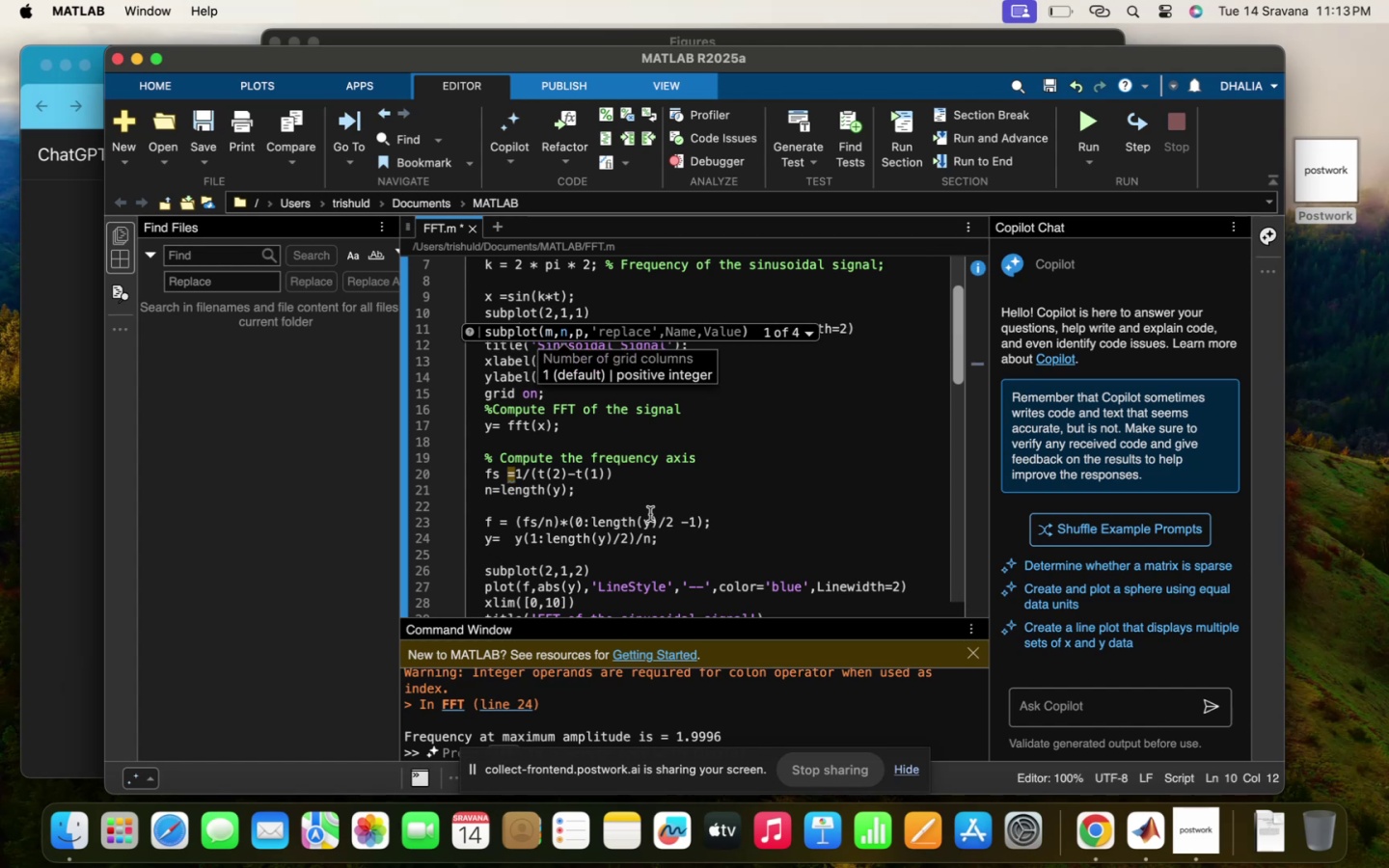 
scroll: coordinate [650, 514], scroll_direction: down, amount: 38.0
 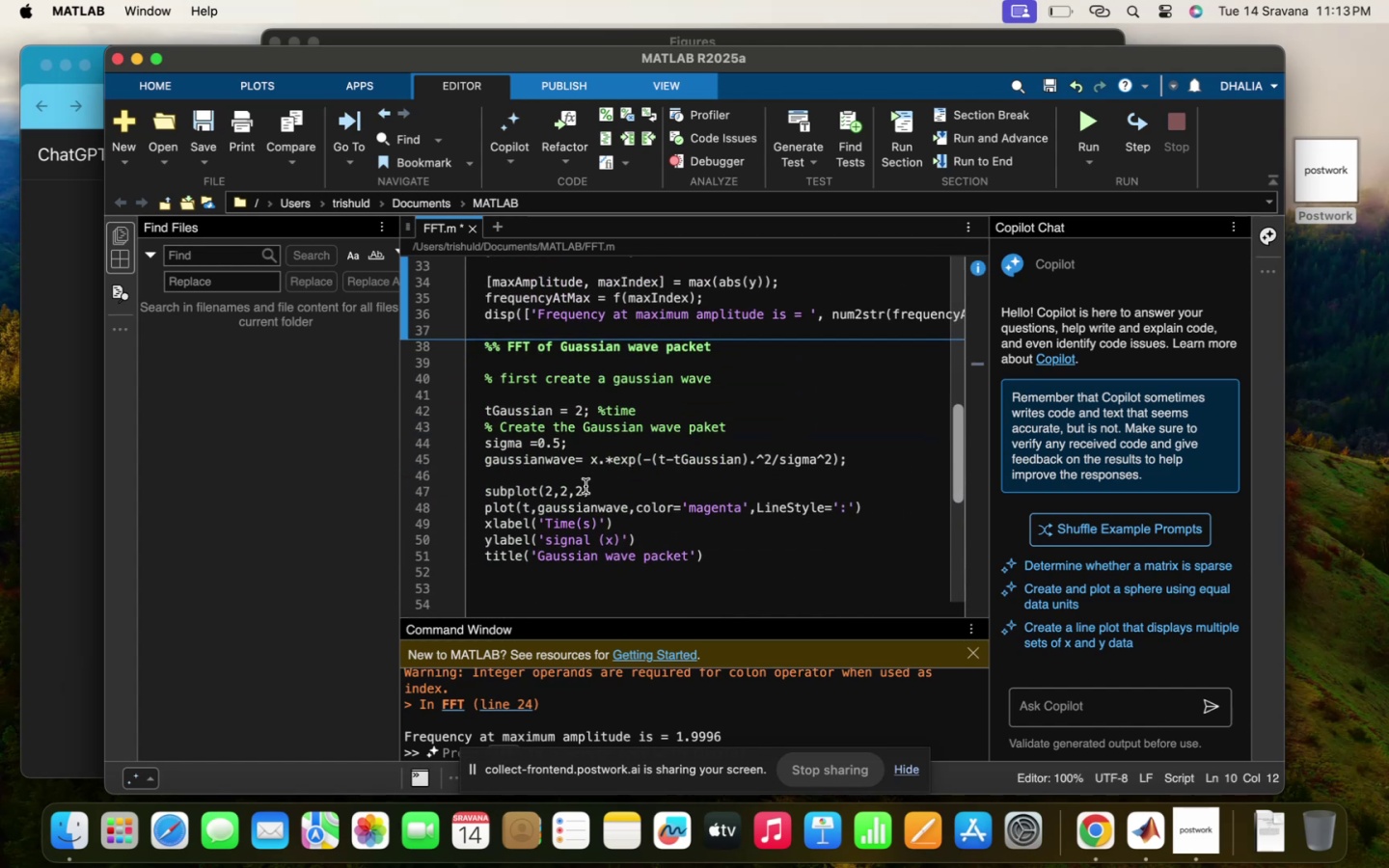 
left_click([581, 486])
 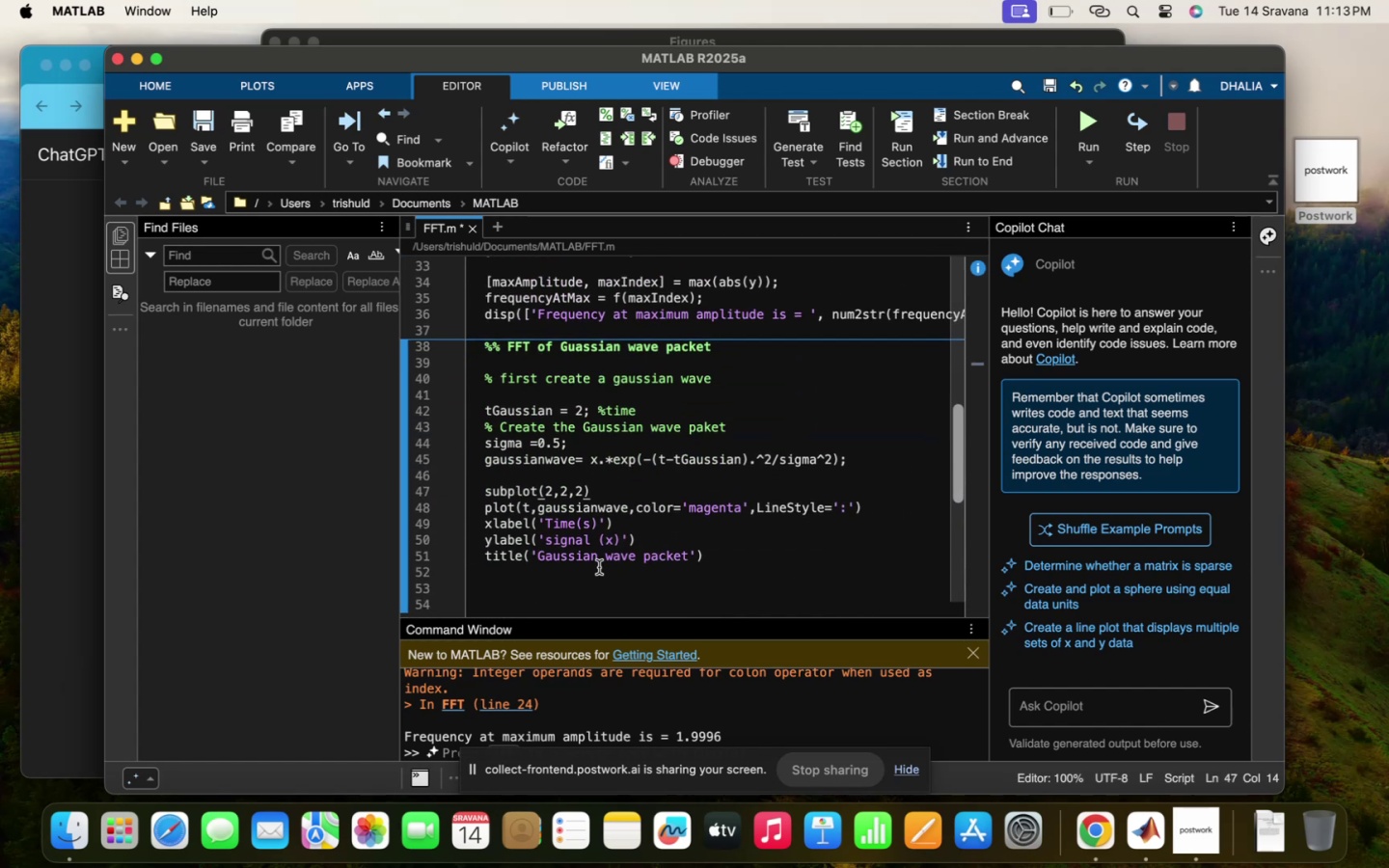 
key(Backspace)
 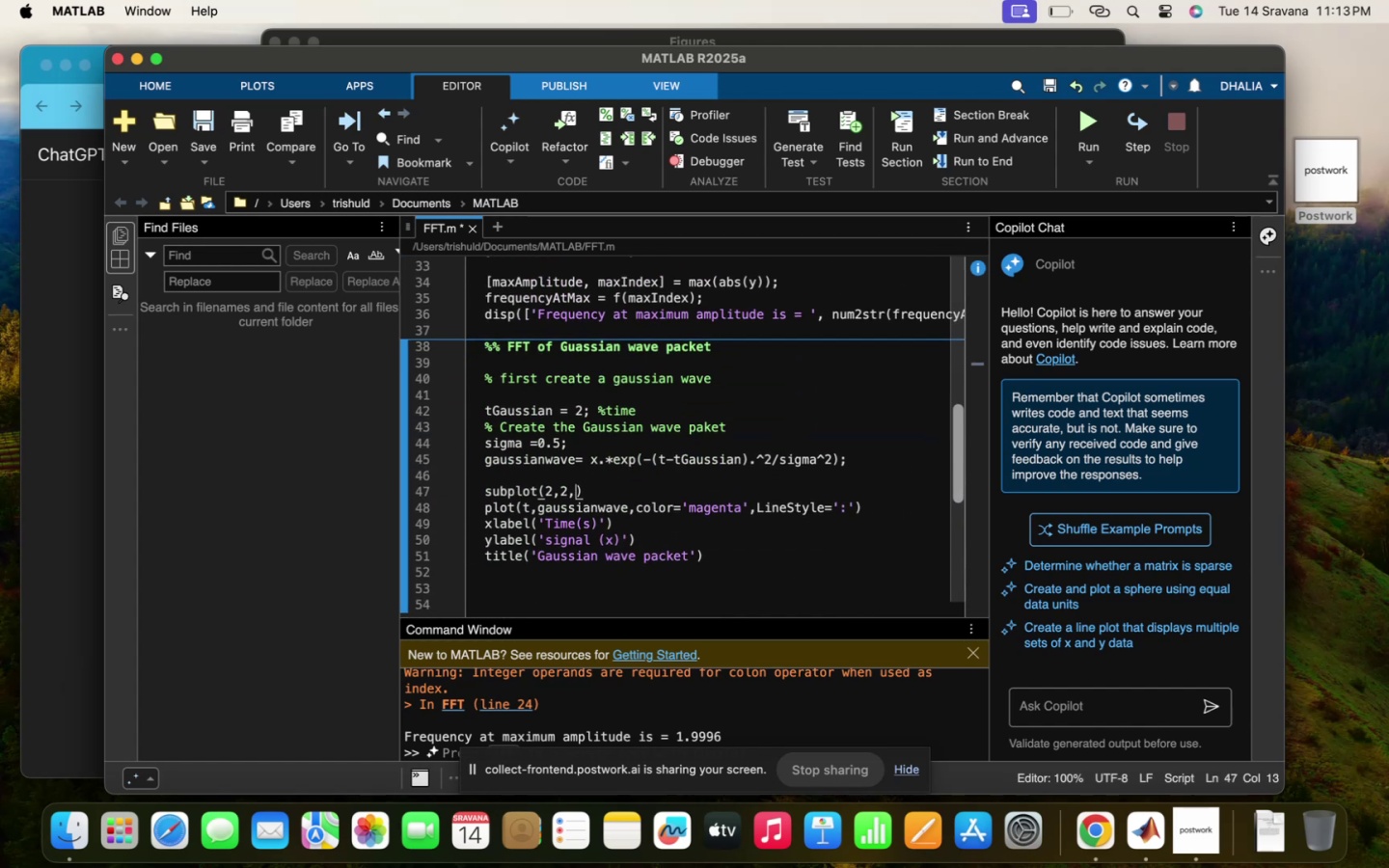 
key(1)
 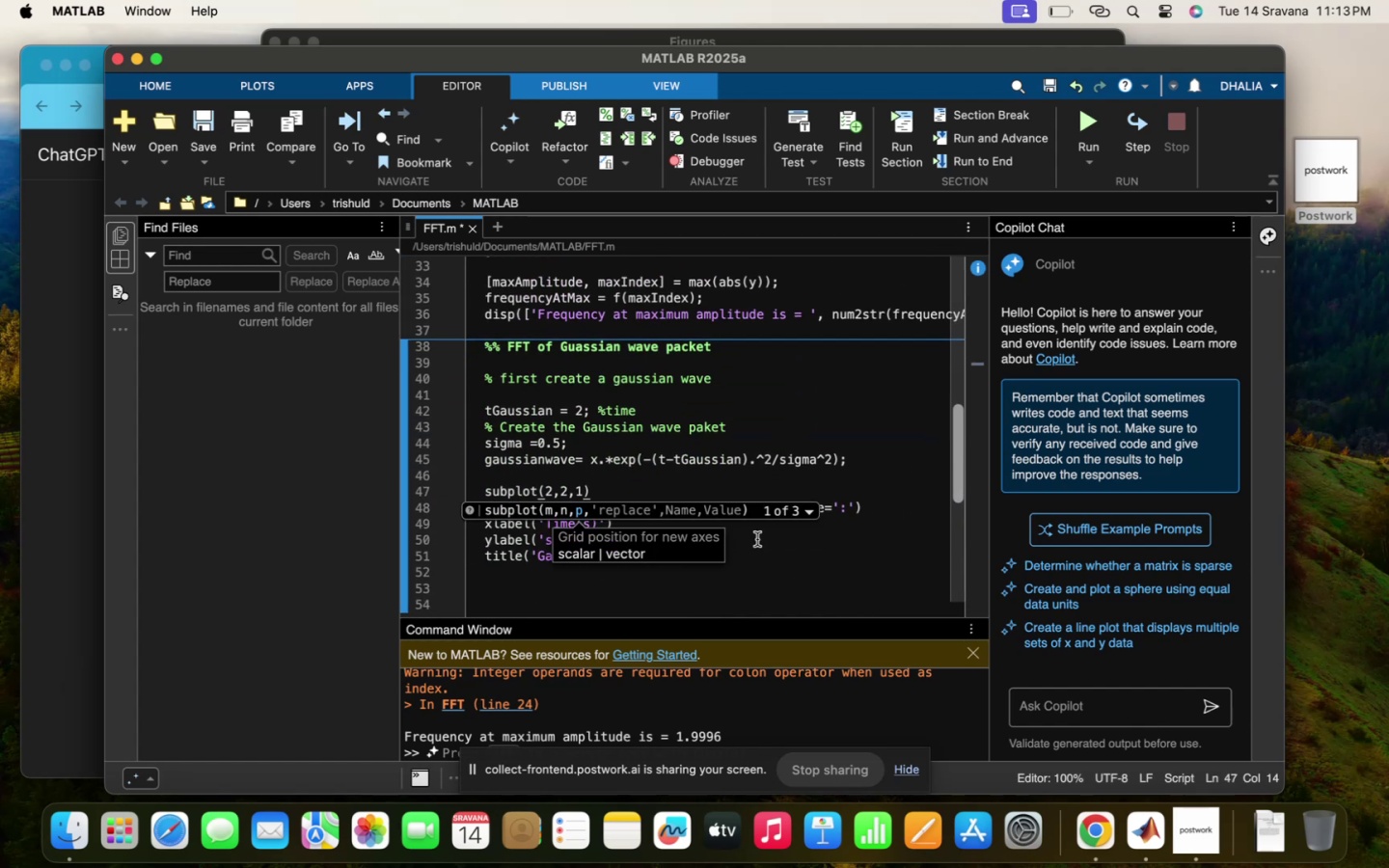 
left_click([759, 414])
 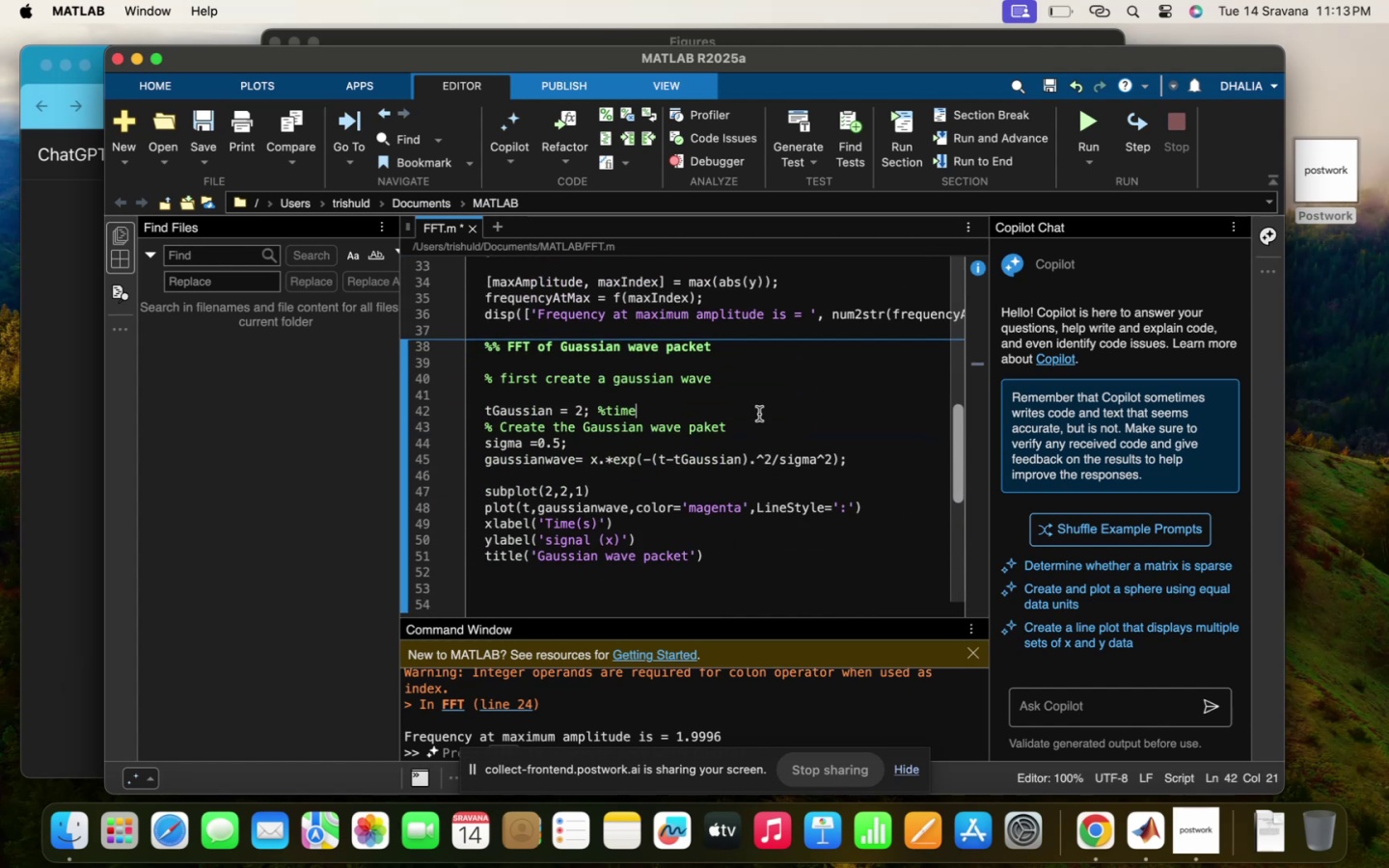 
scroll: coordinate [759, 414], scroll_direction: up, amount: 37.0
 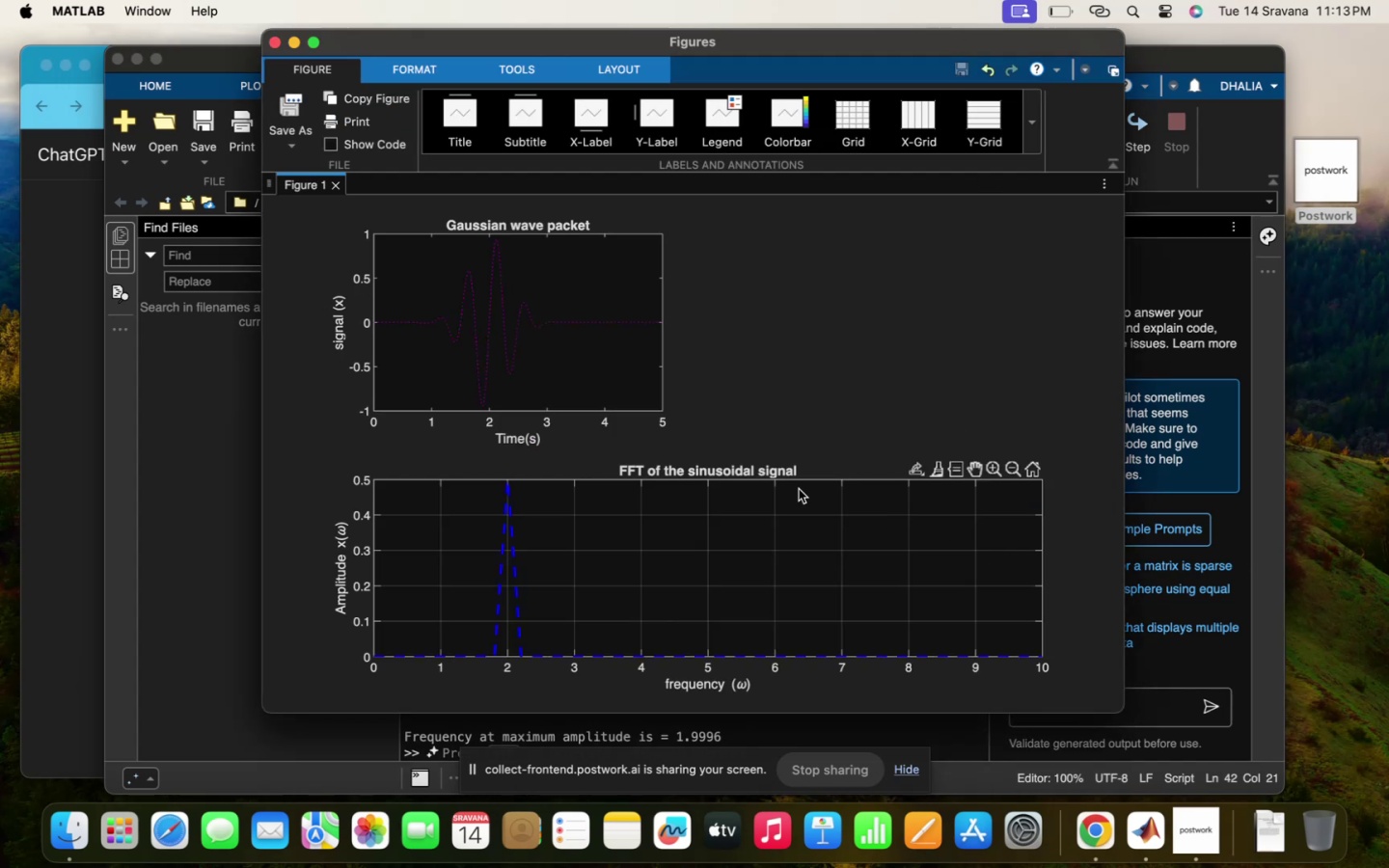 
wait(5.08)
 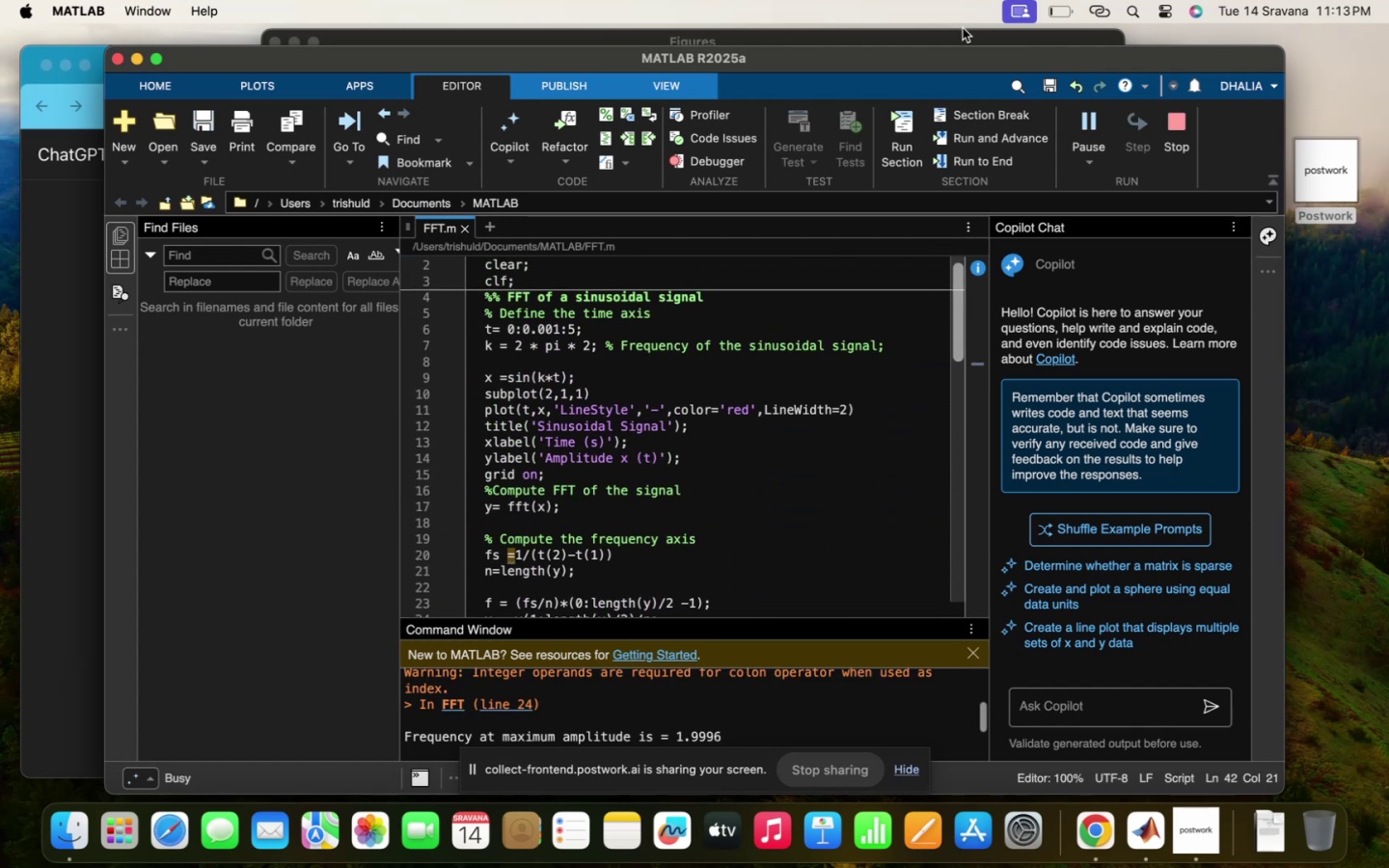 
scroll: coordinate [808, 624], scroll_direction: down, amount: 16.0
 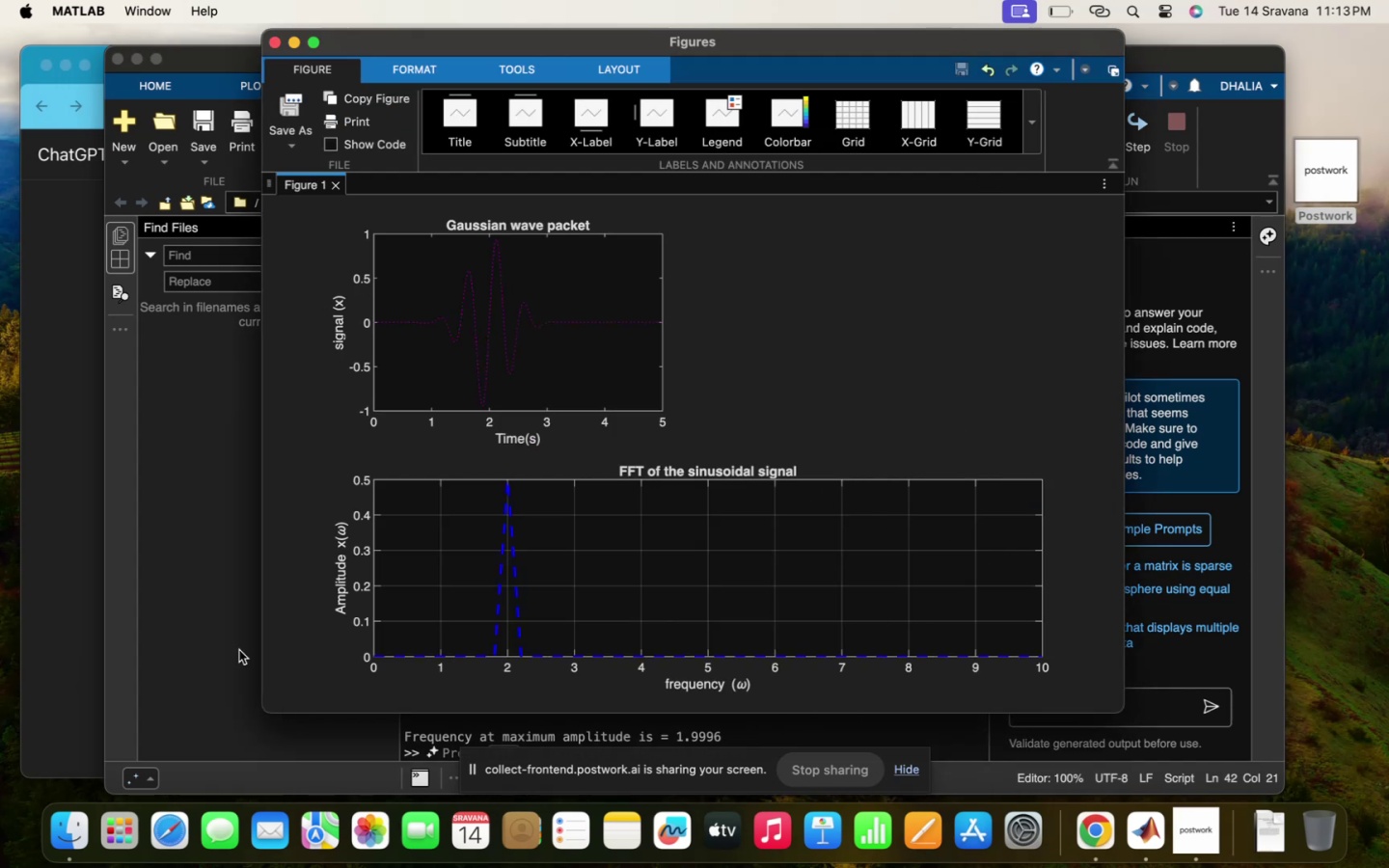 
left_click([233, 647])
 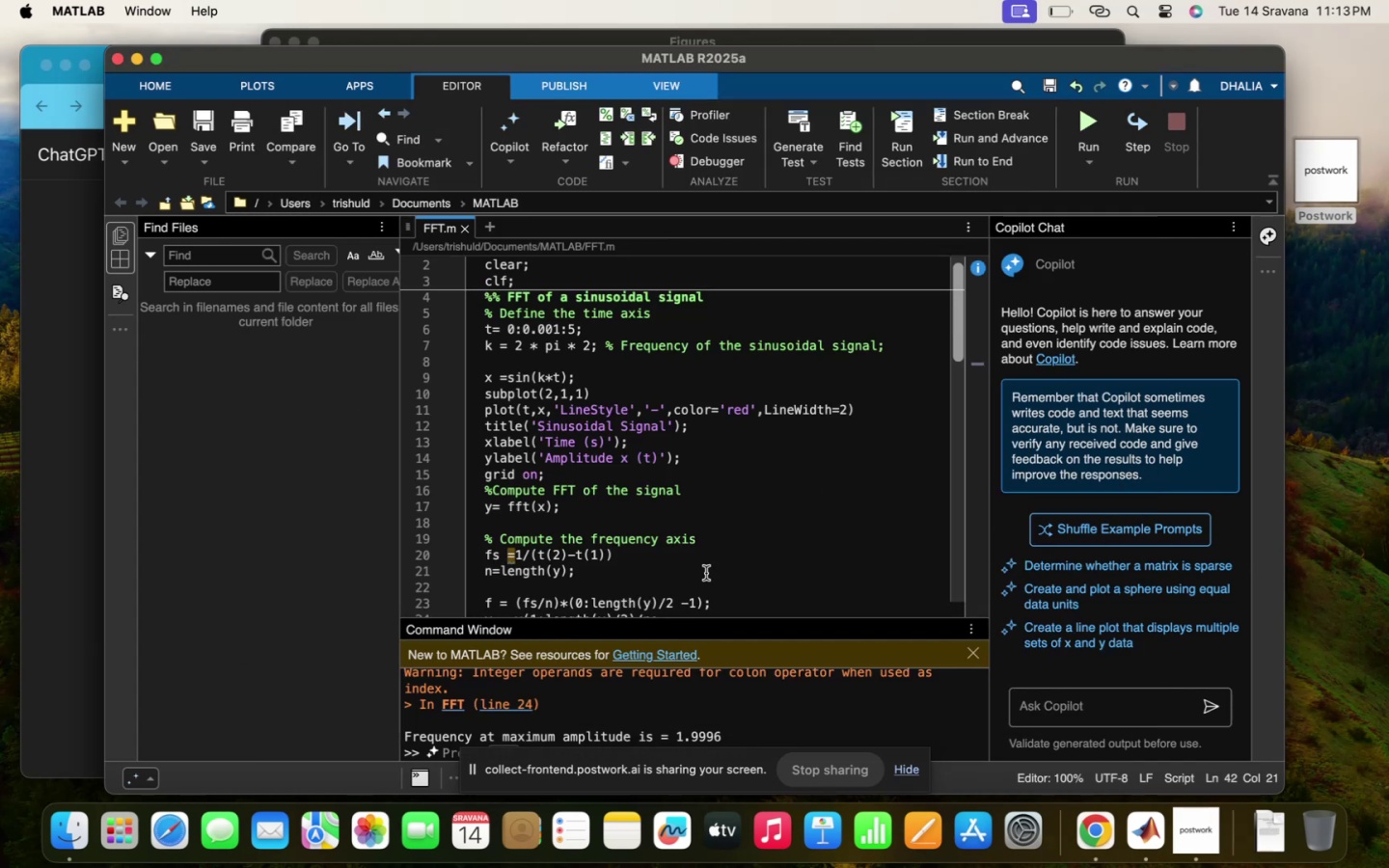 
scroll: coordinate [717, 529], scroll_direction: down, amount: 17.0
 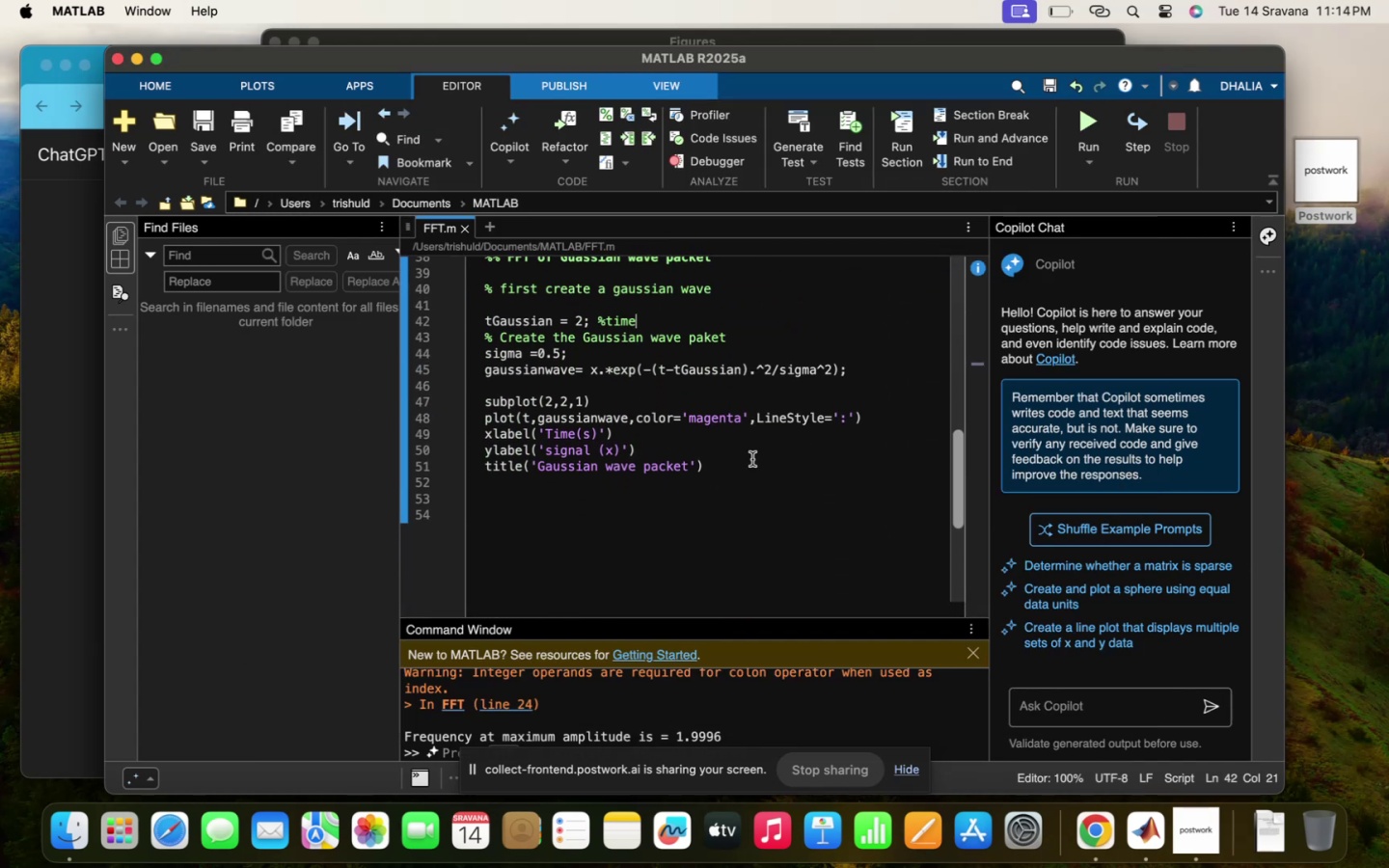 
left_click([752, 459])
 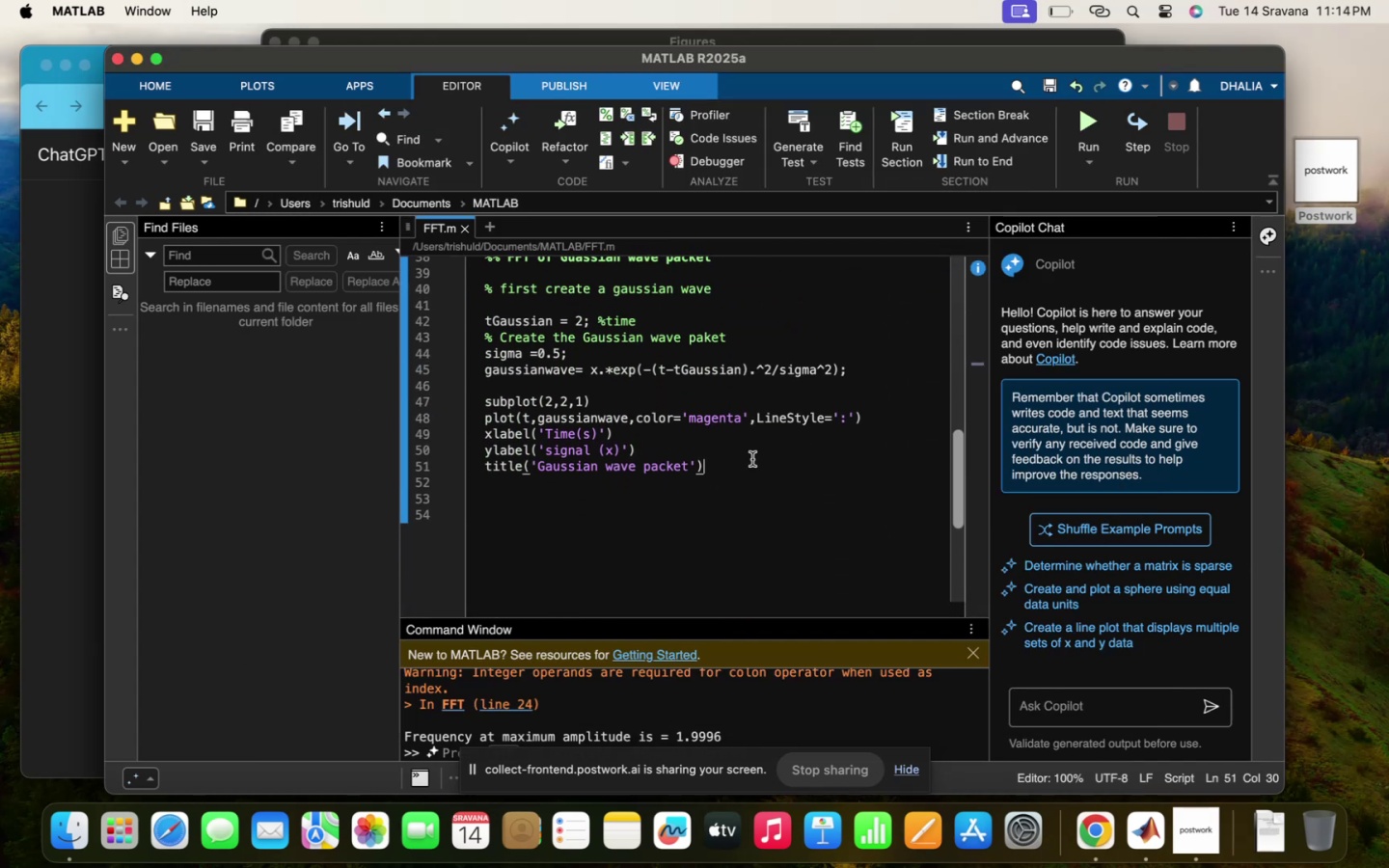 
key(Enter)
 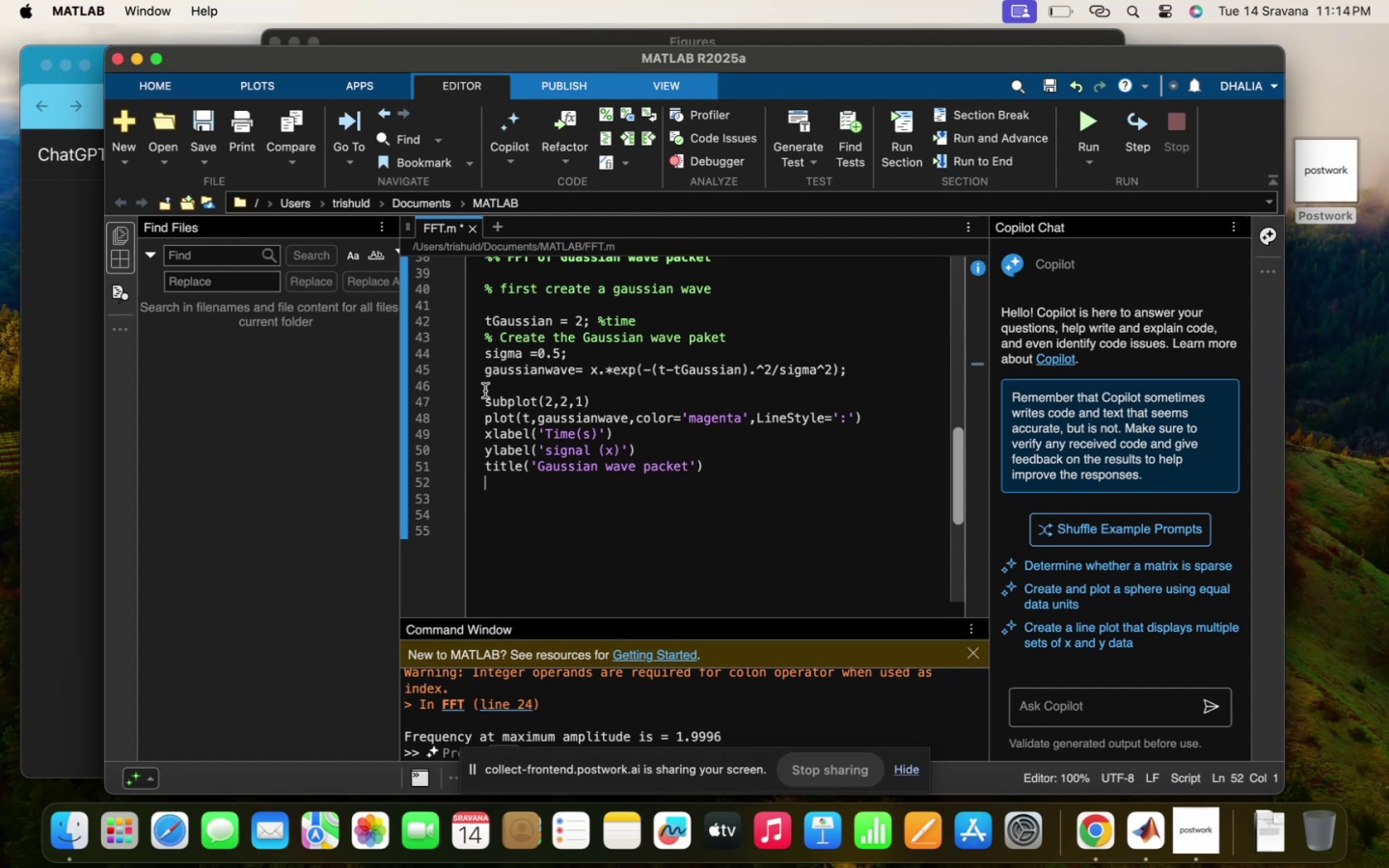 
left_click([481, 397])
 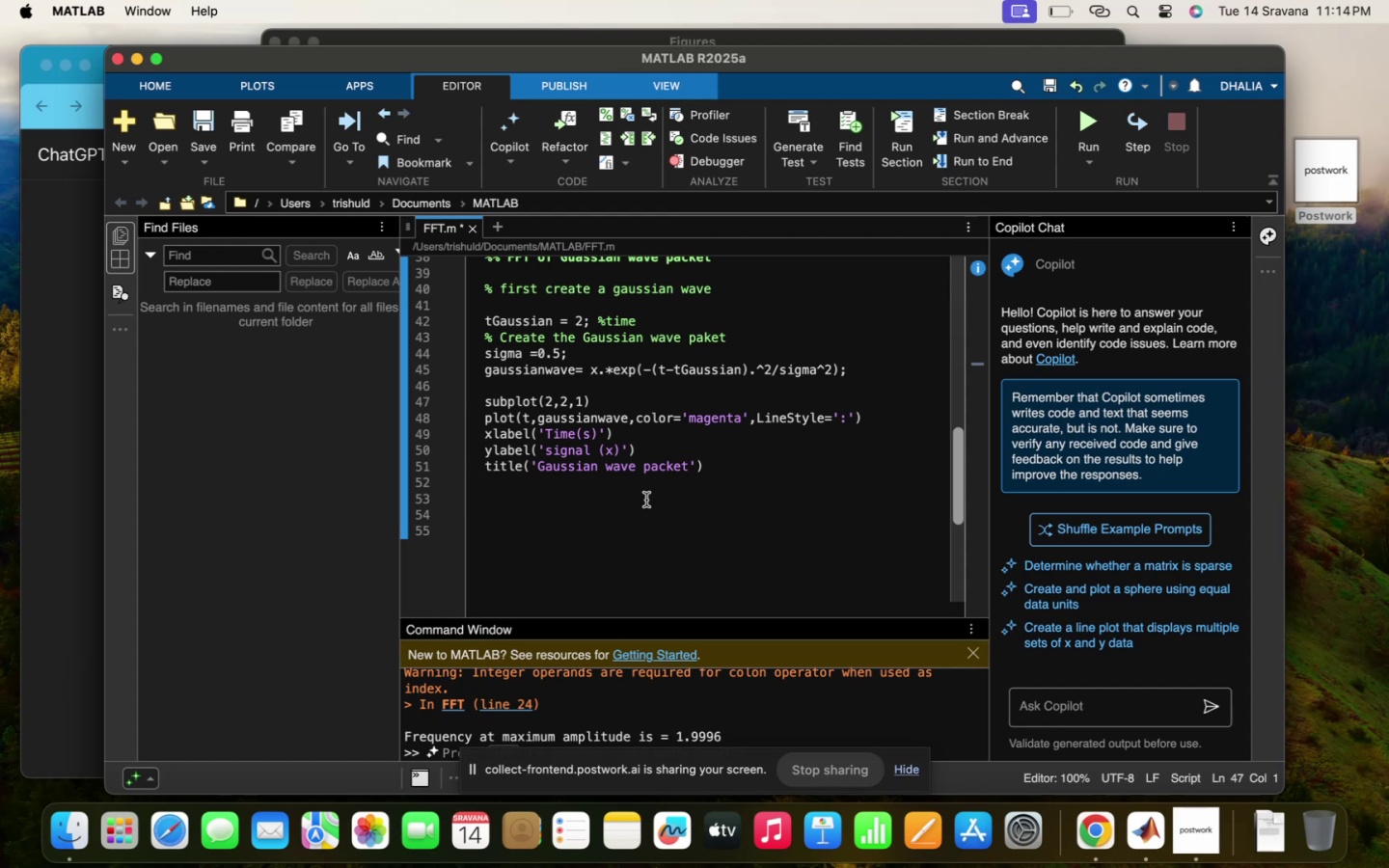 
left_click([655, 499])
 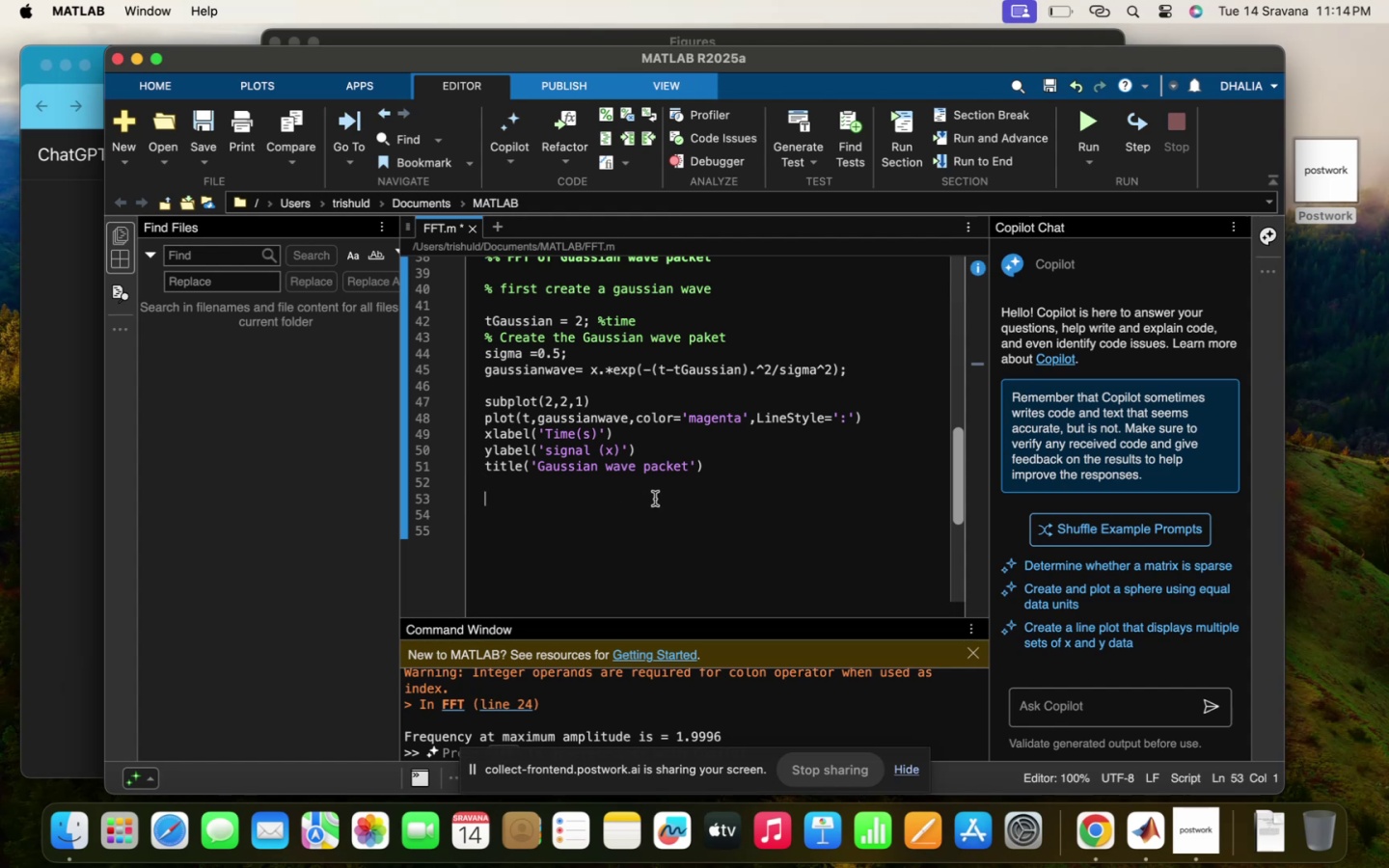 
type(subplot(2,22)
key(Backspace)
type(,2)
 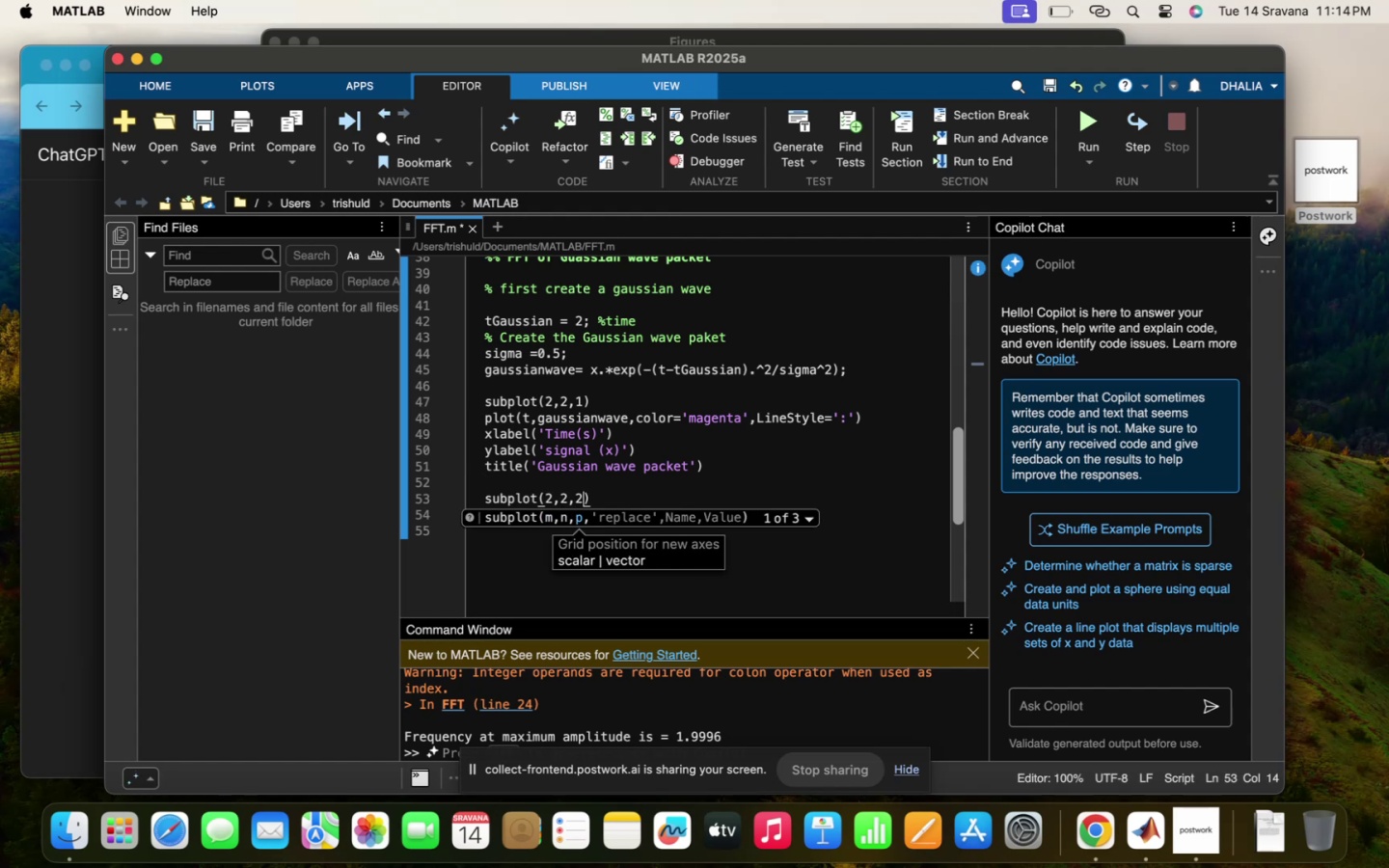 
left_click([697, 495])
 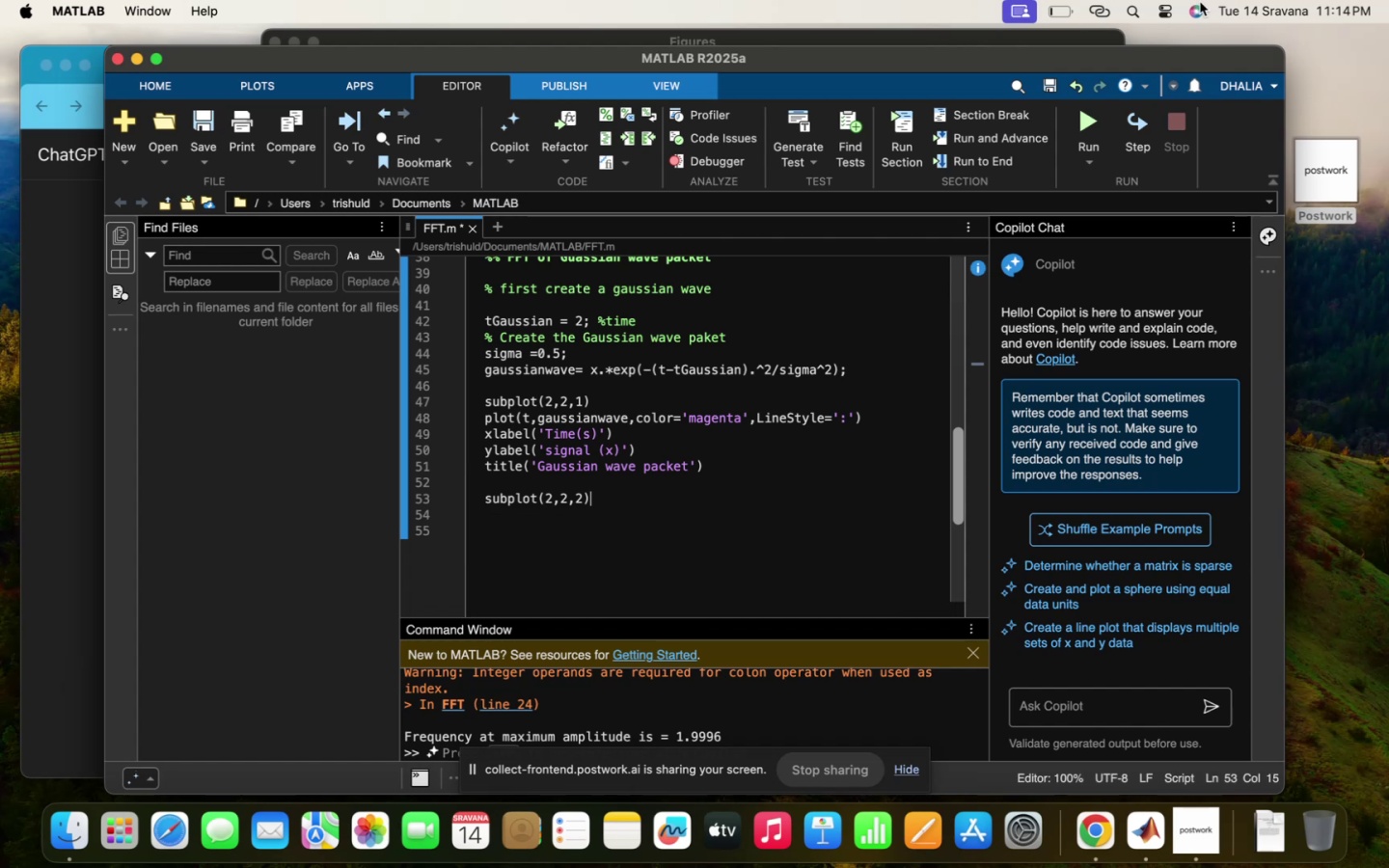 
left_click([1103, 117])
 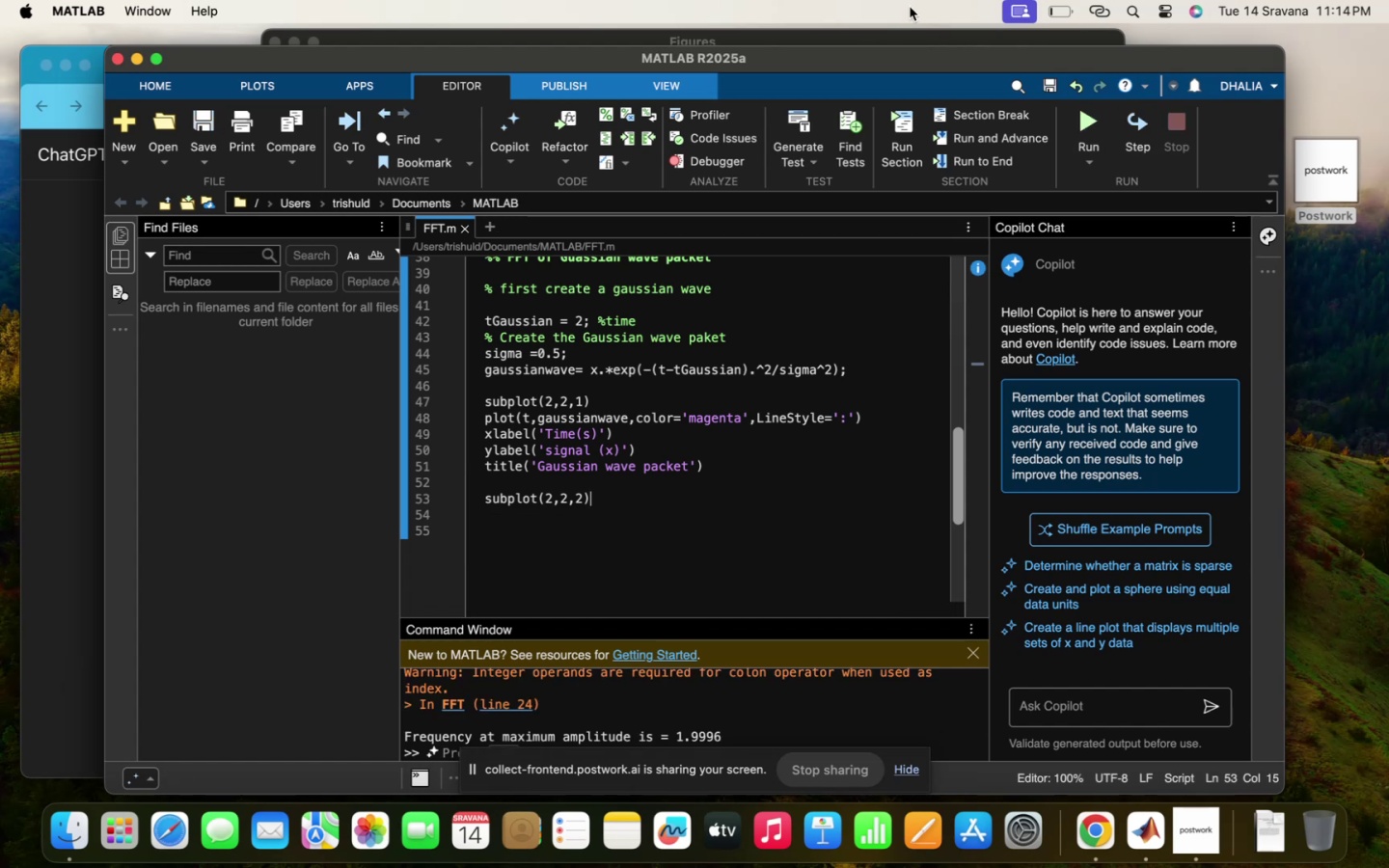 
left_click([880, 37])
 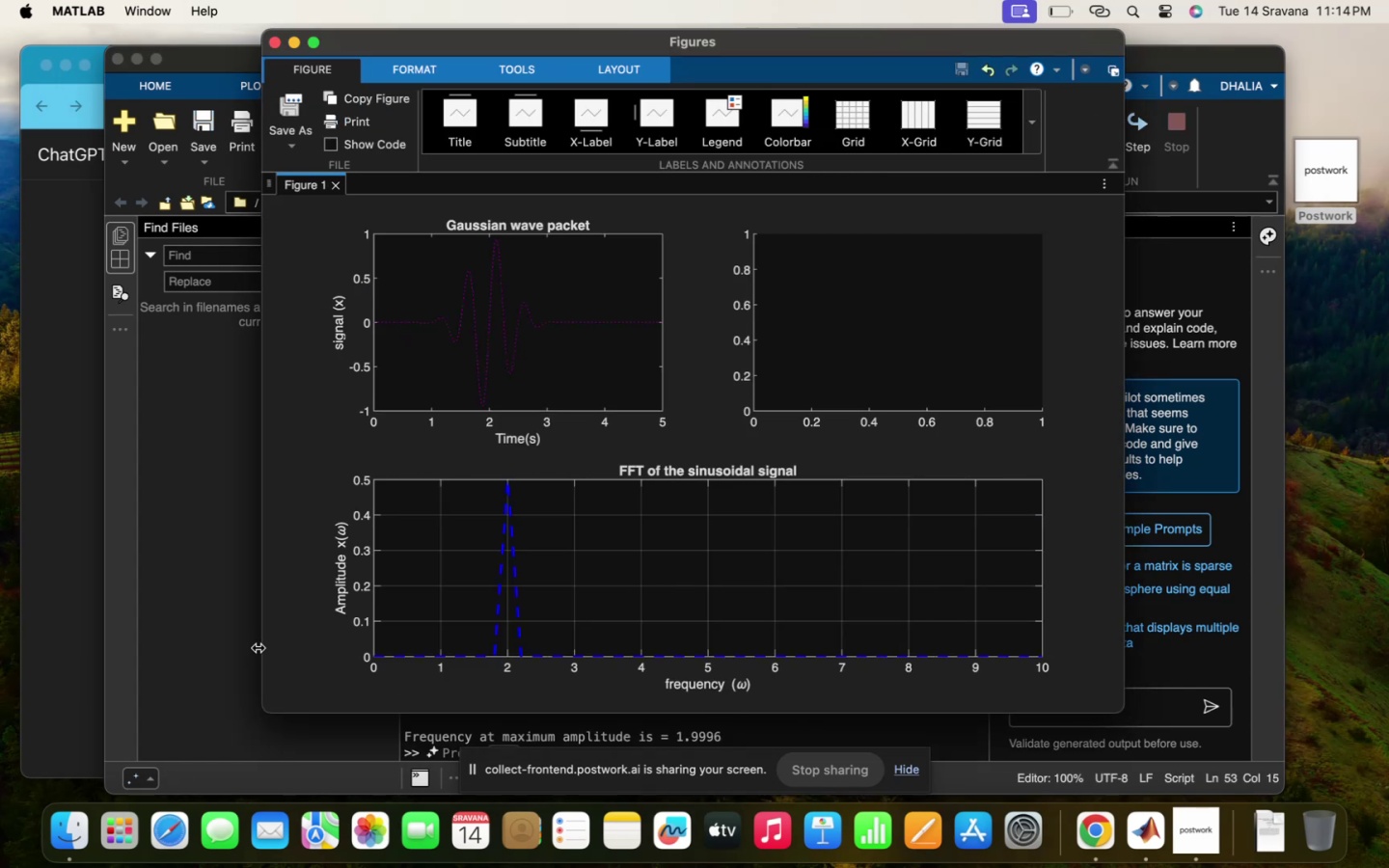 
scroll: coordinate [696, 551], scroll_direction: up, amount: 14.0
 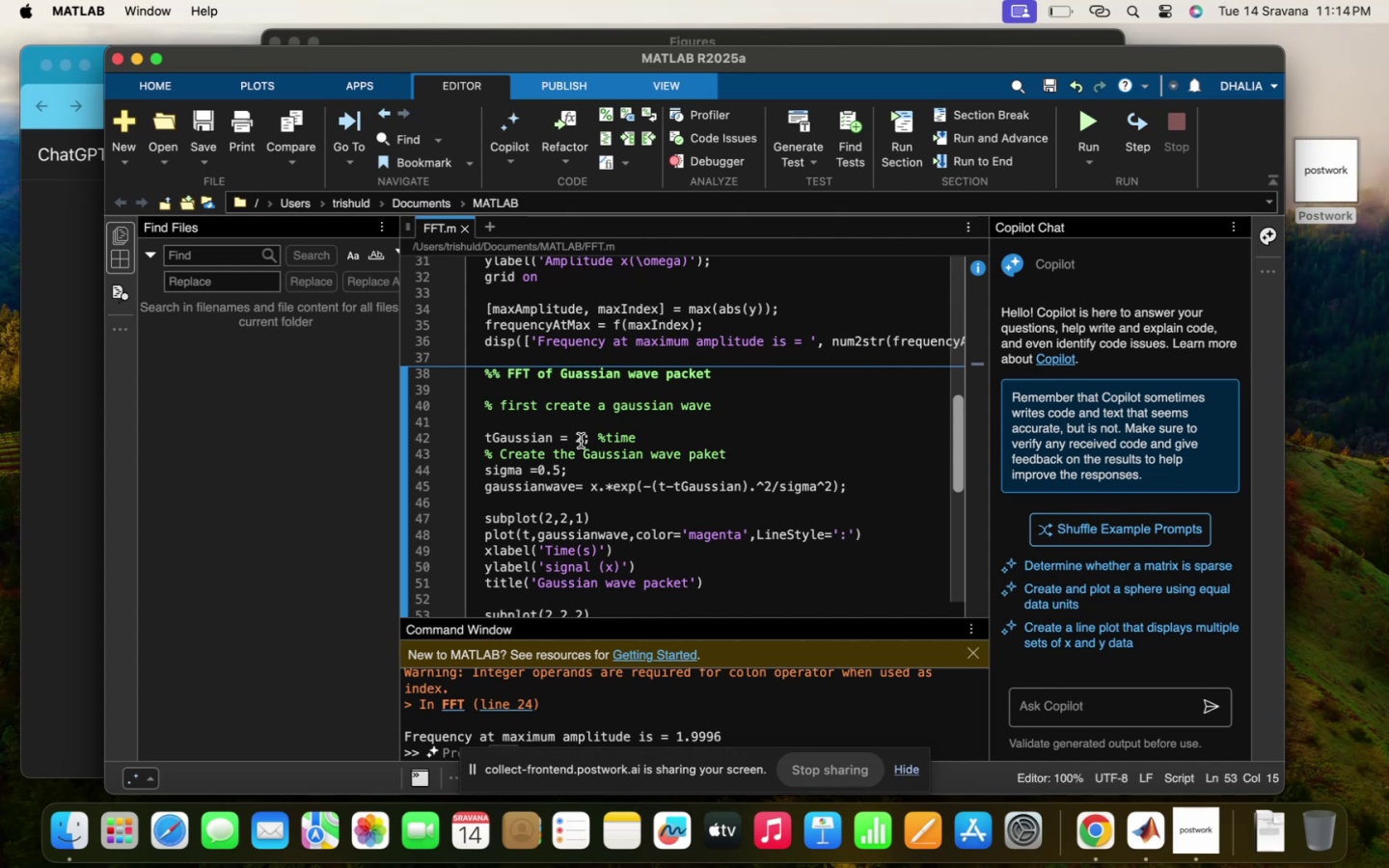 
left_click([580, 438])
 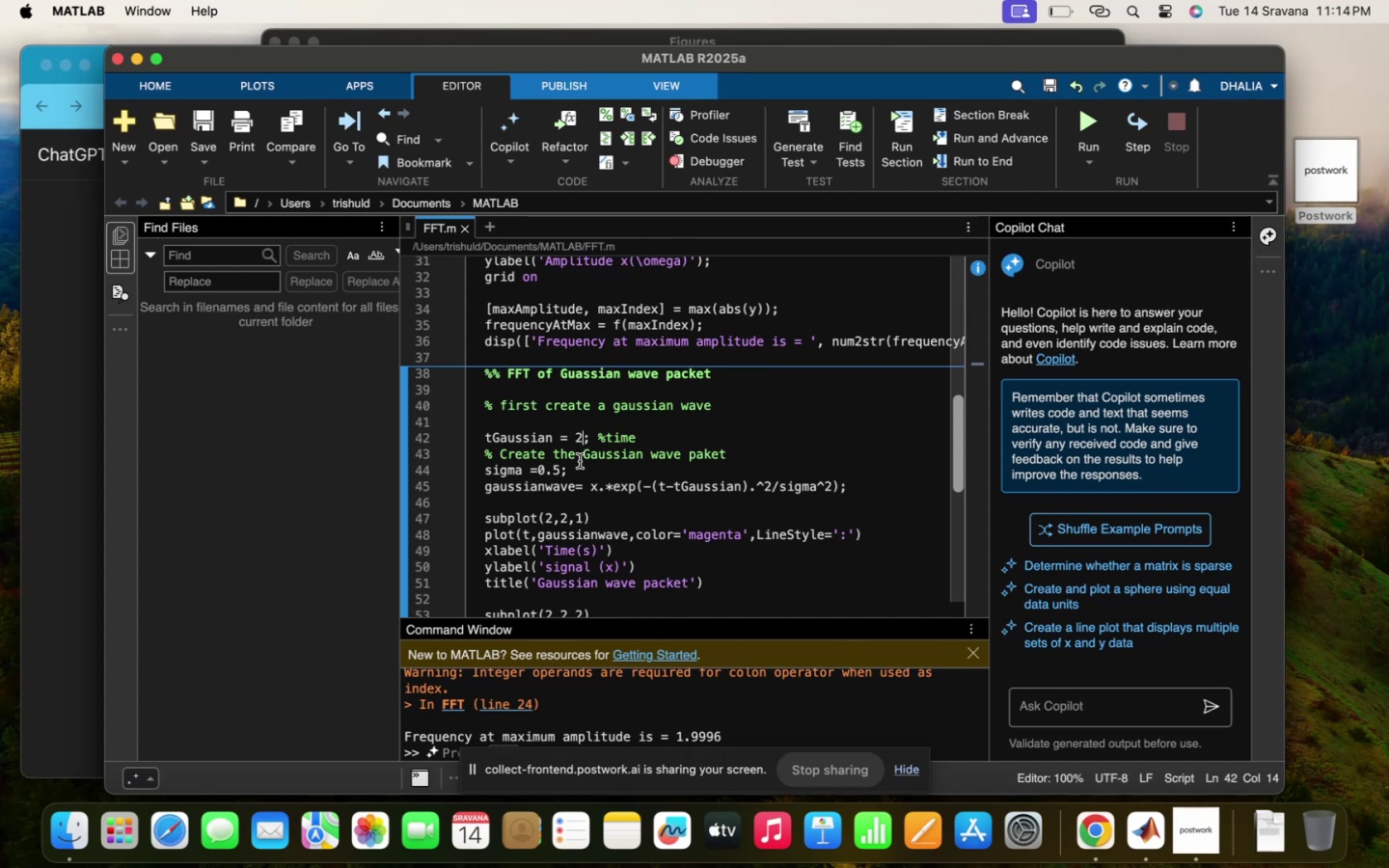 
key(Backspace)
 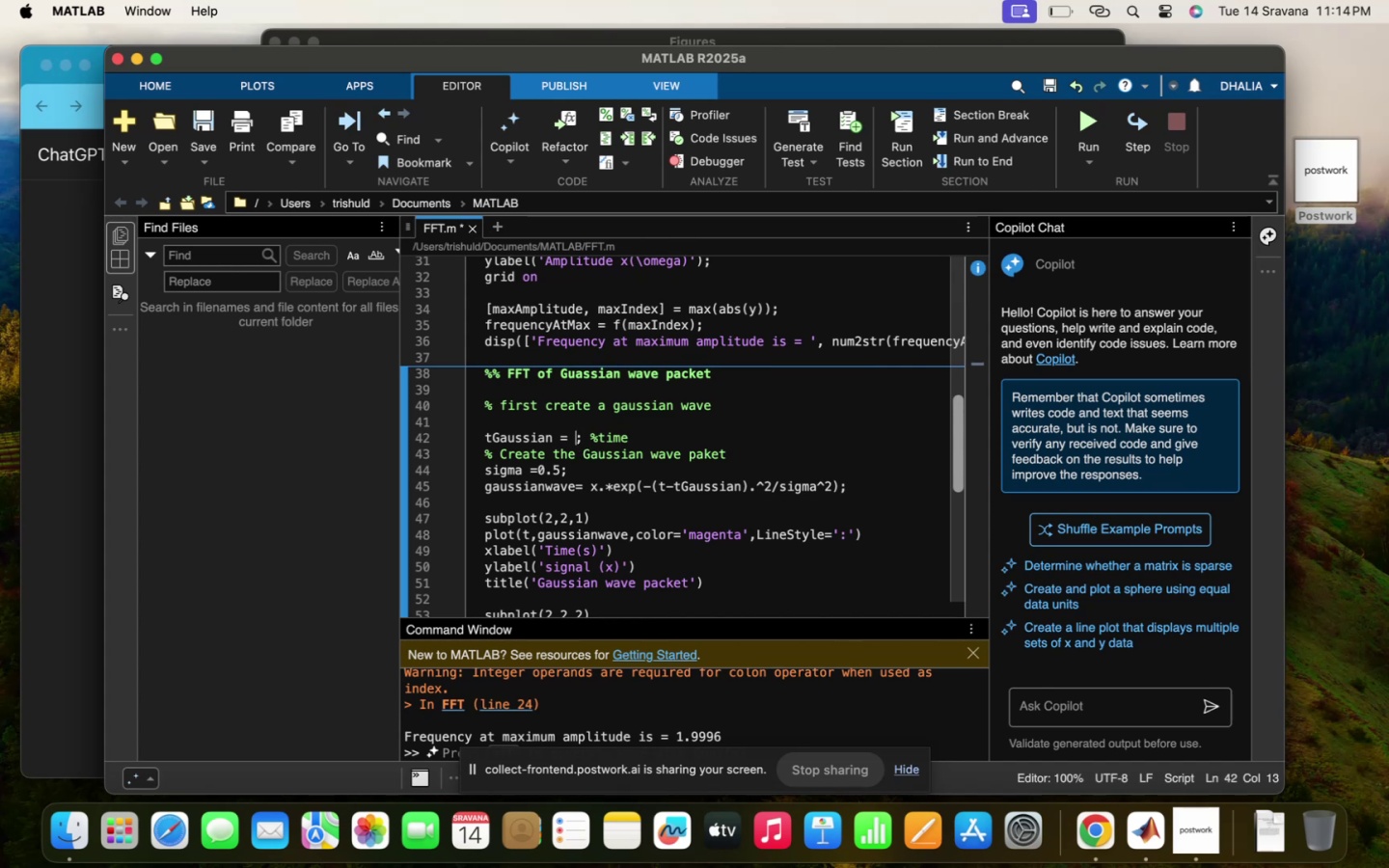 
key(0)
 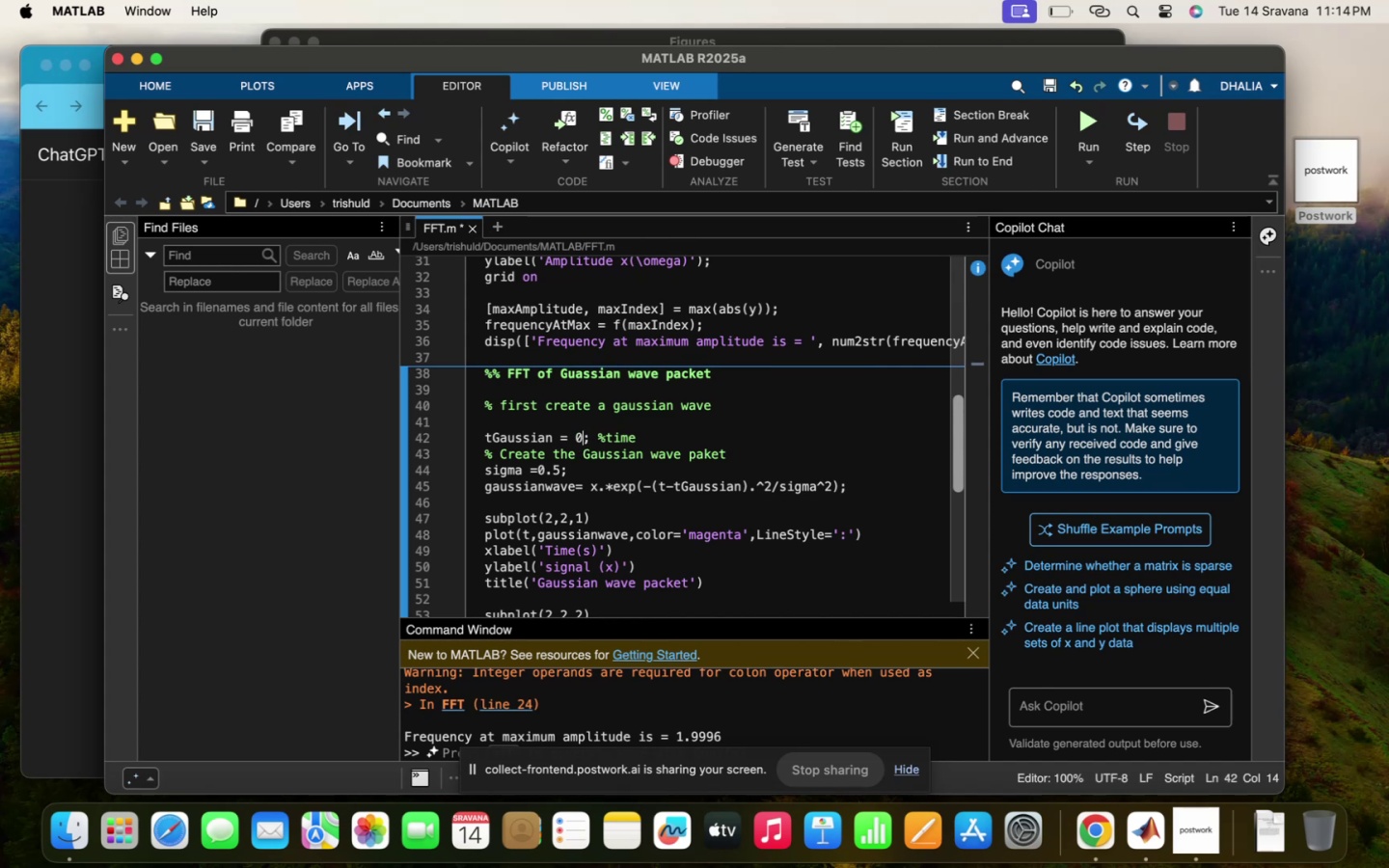 
key(Period)
 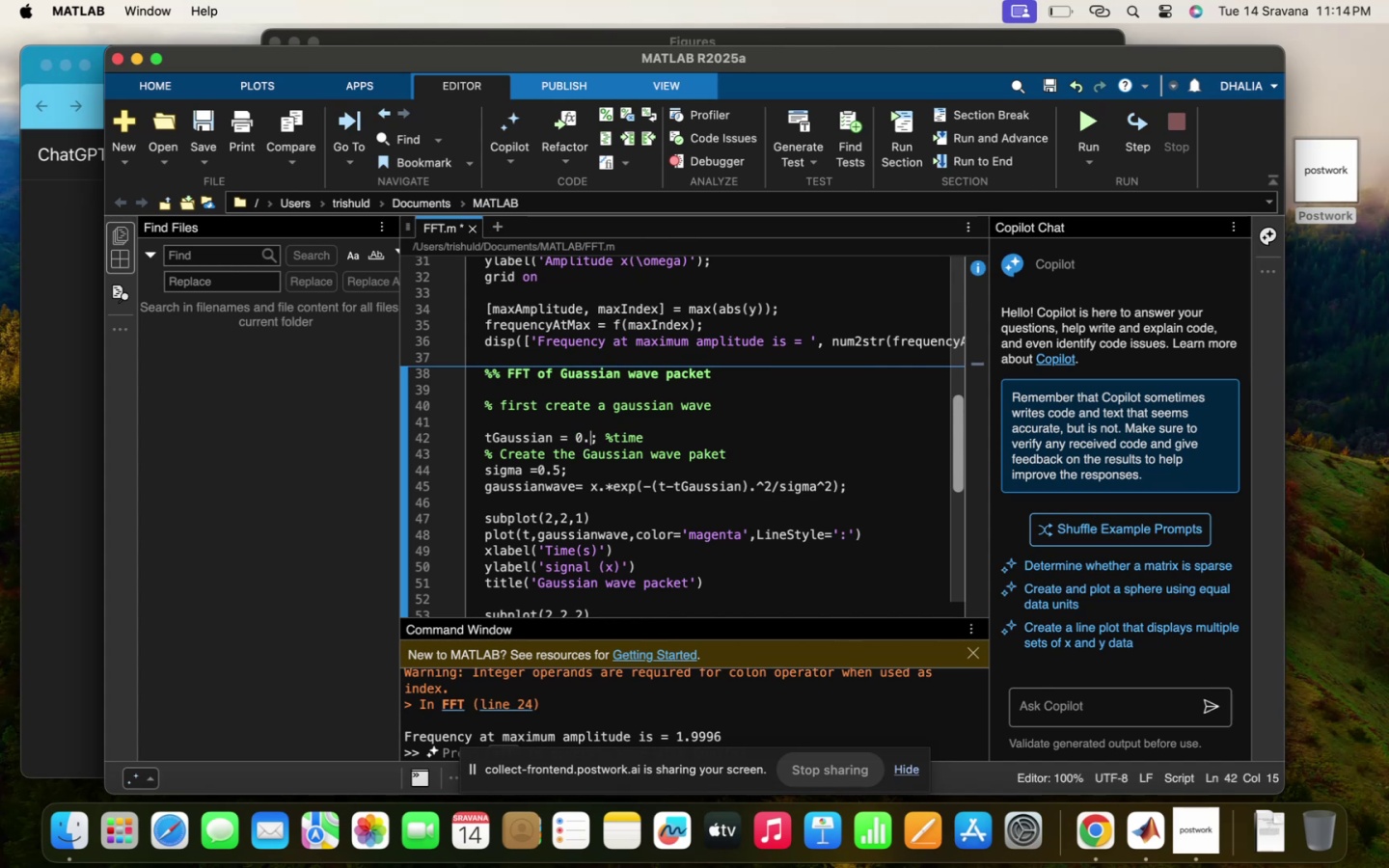 
key(5)
 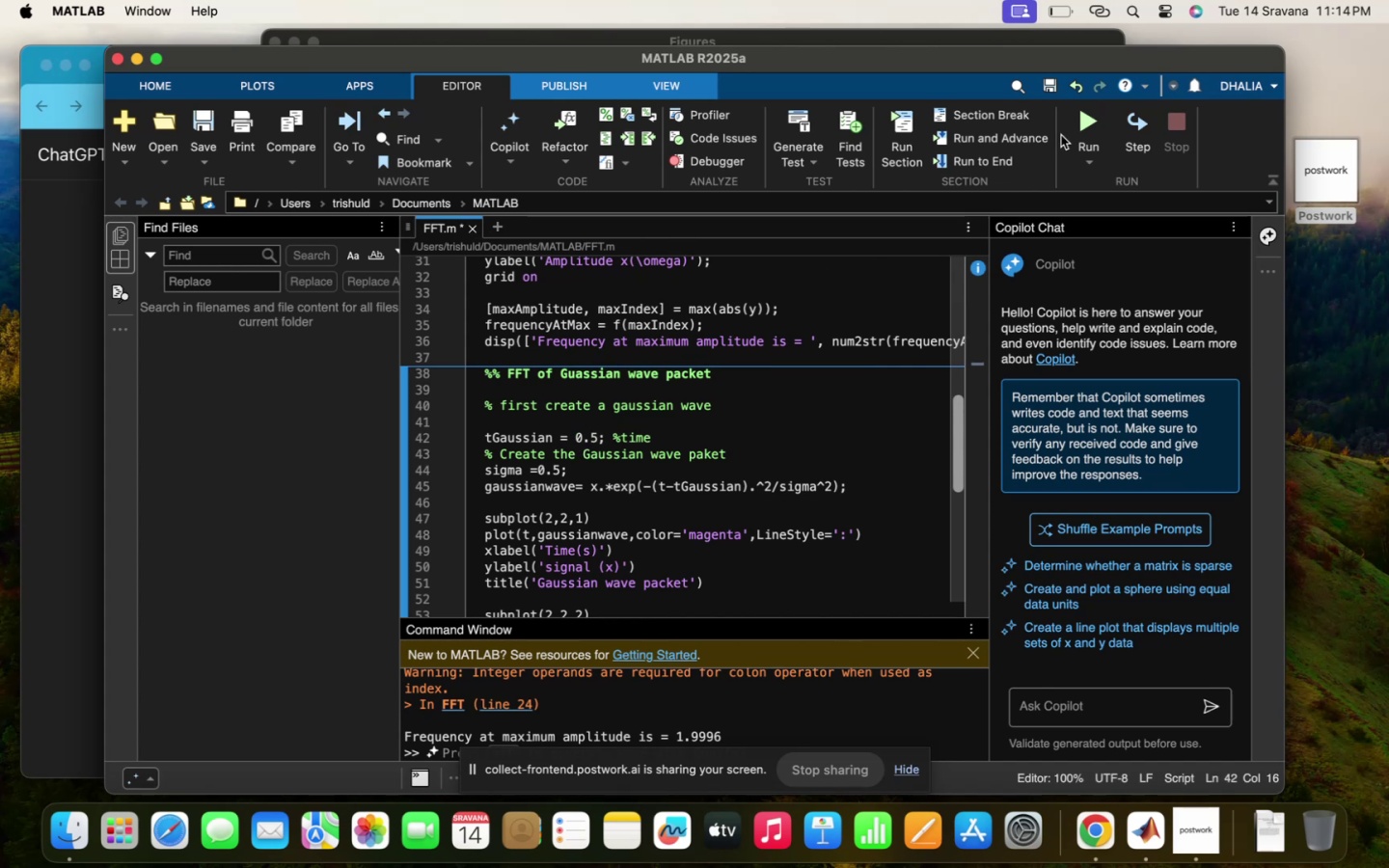 
left_click([1077, 123])
 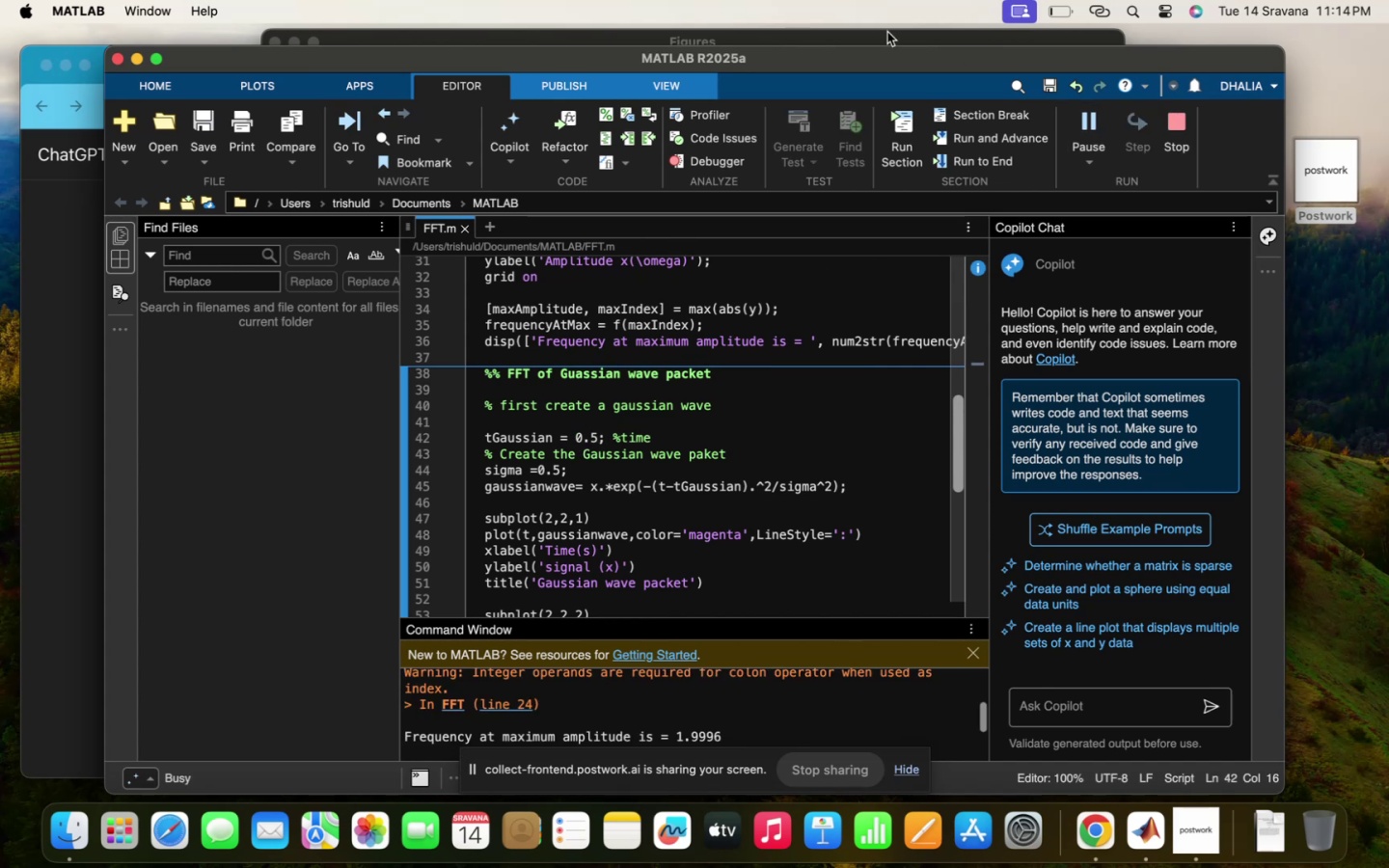 
left_click([887, 32])
 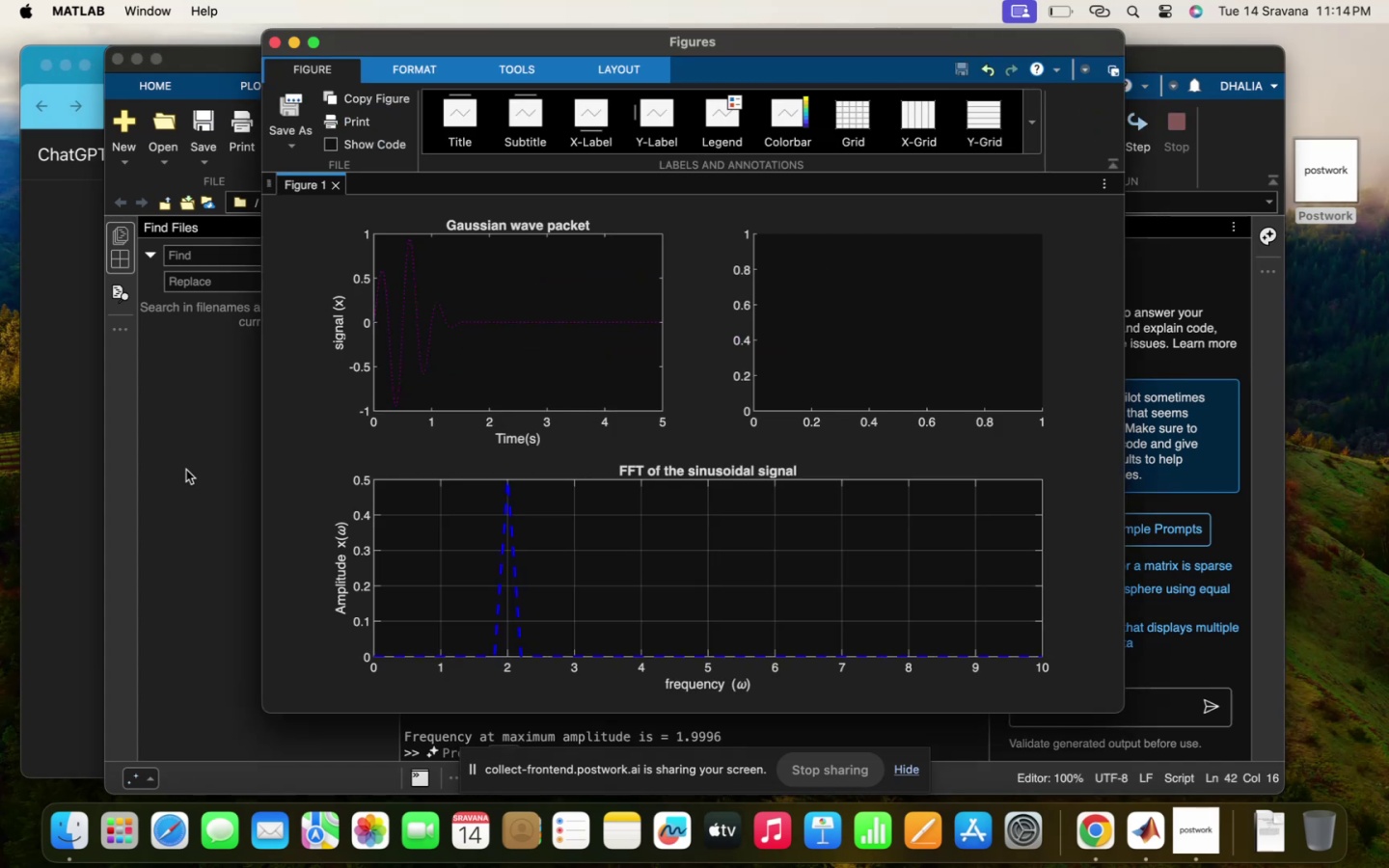 
left_click([209, 458])
 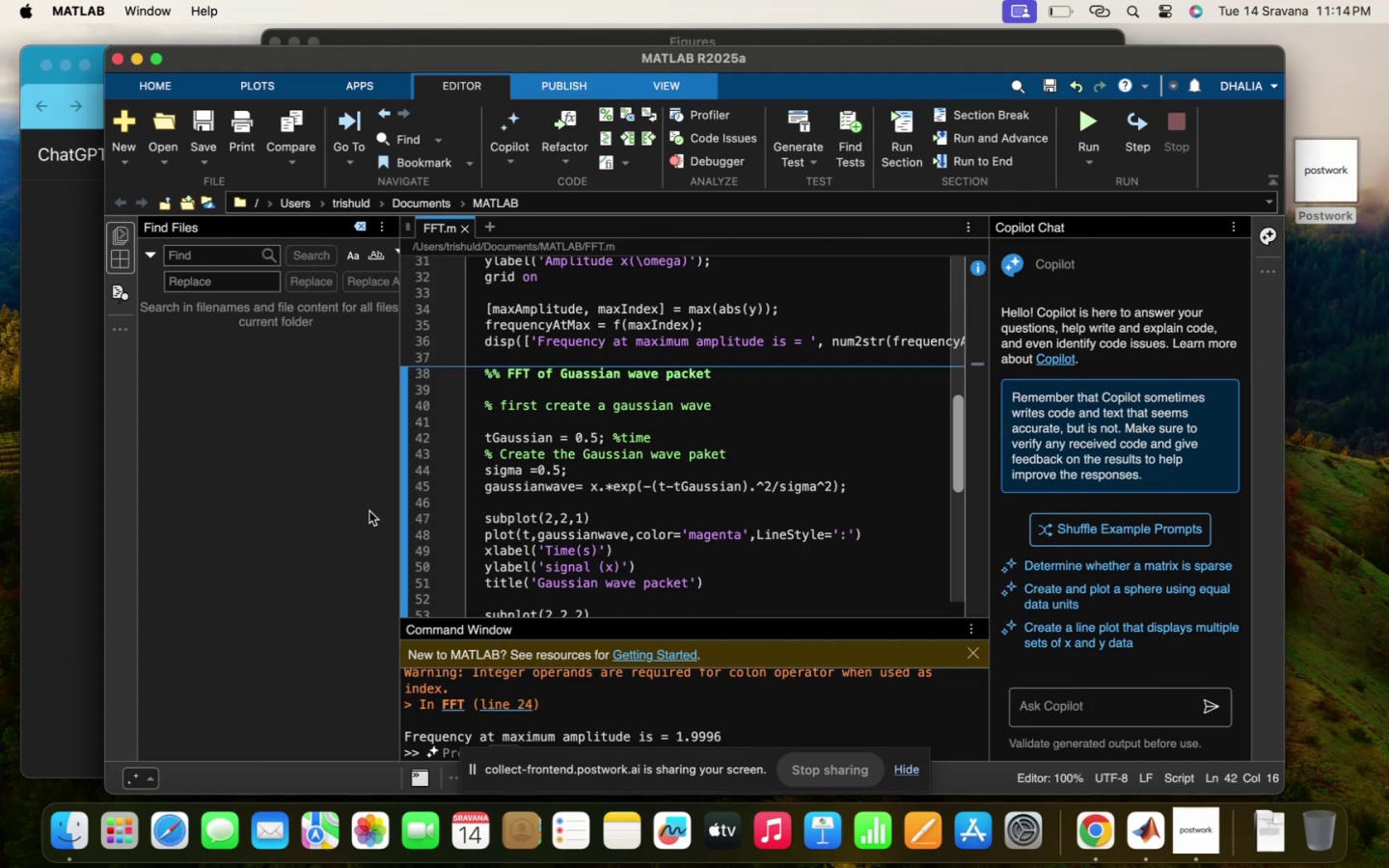 
key(Backspace)
 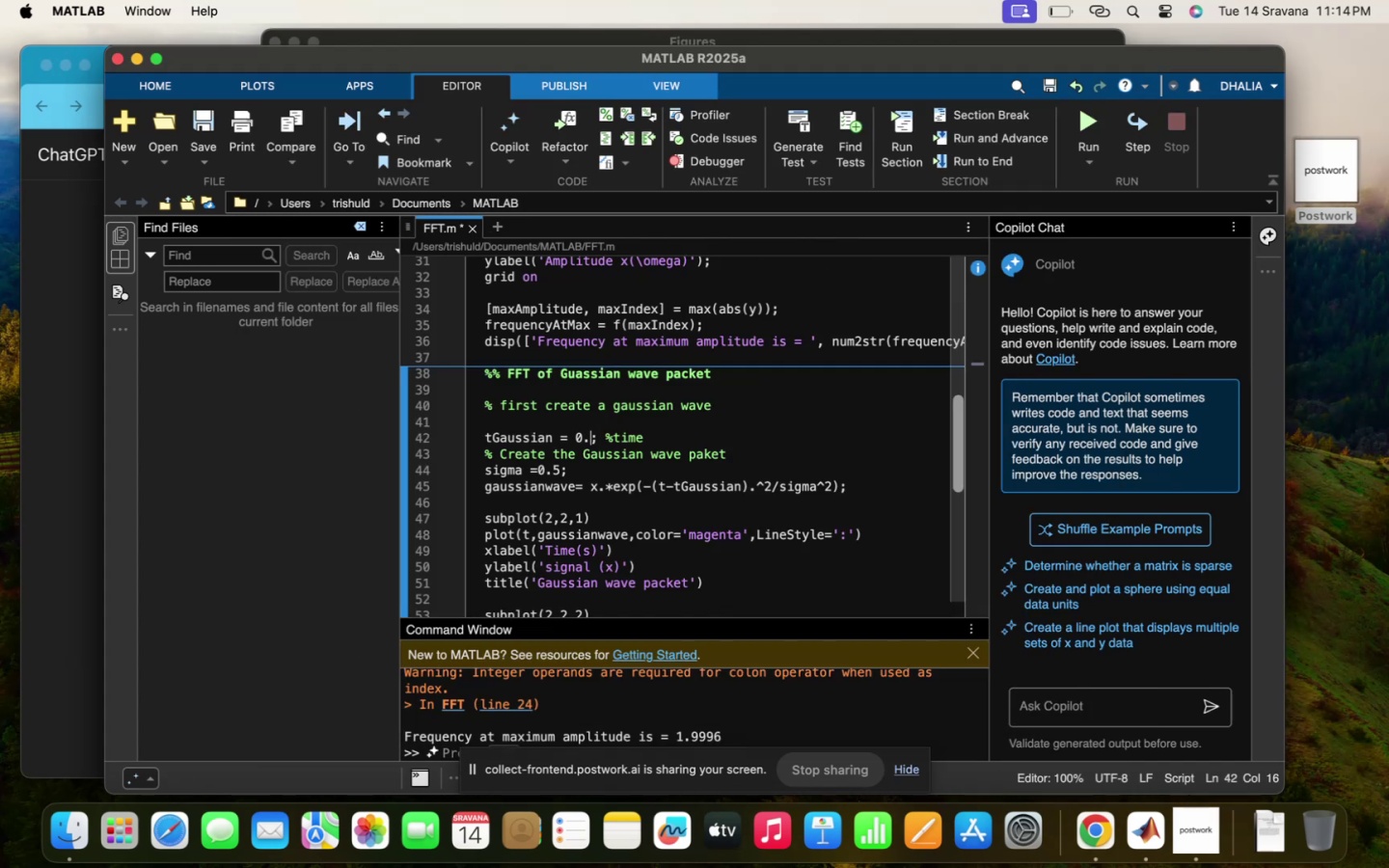 
key(Backspace)
 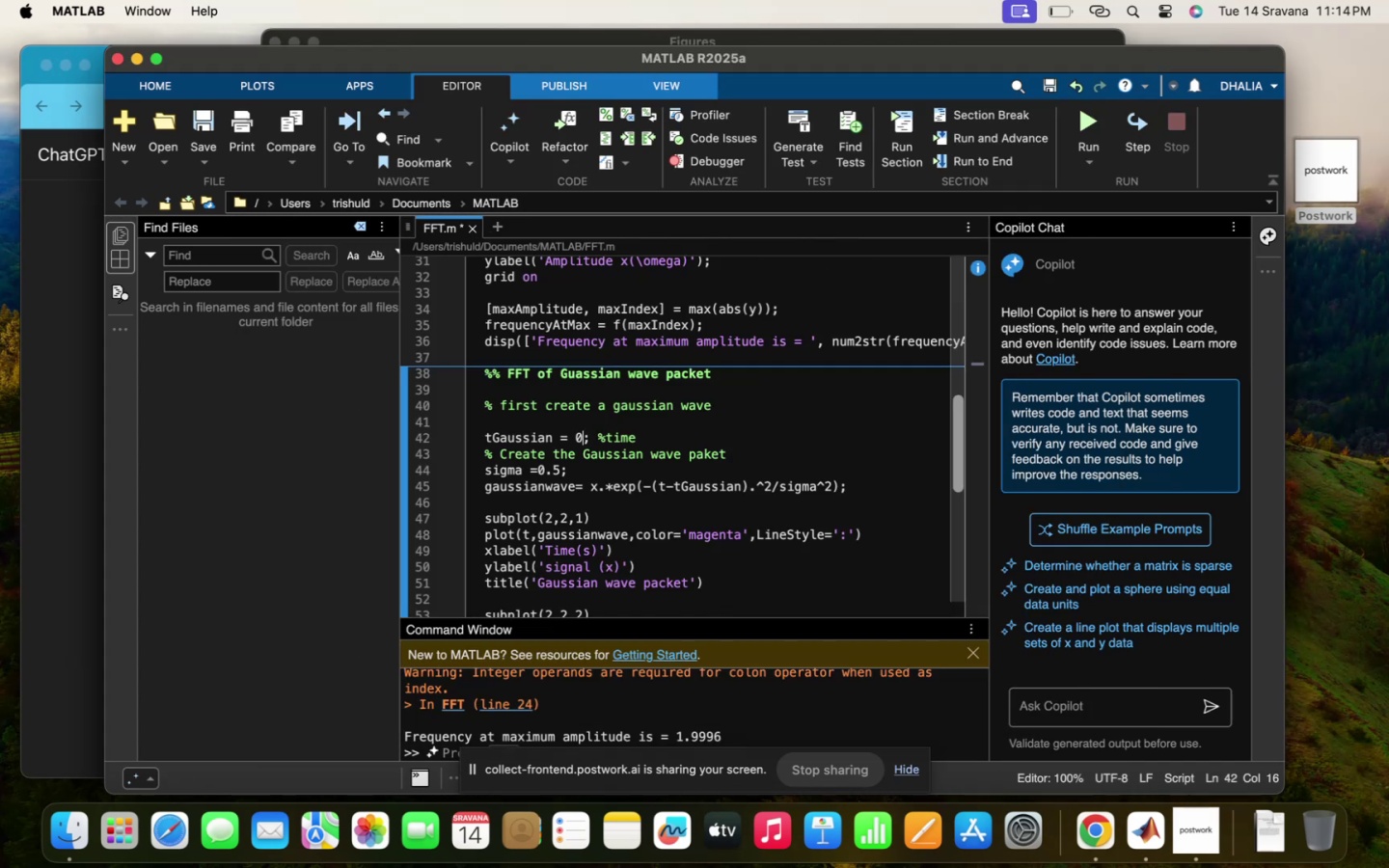 
key(Backspace)
 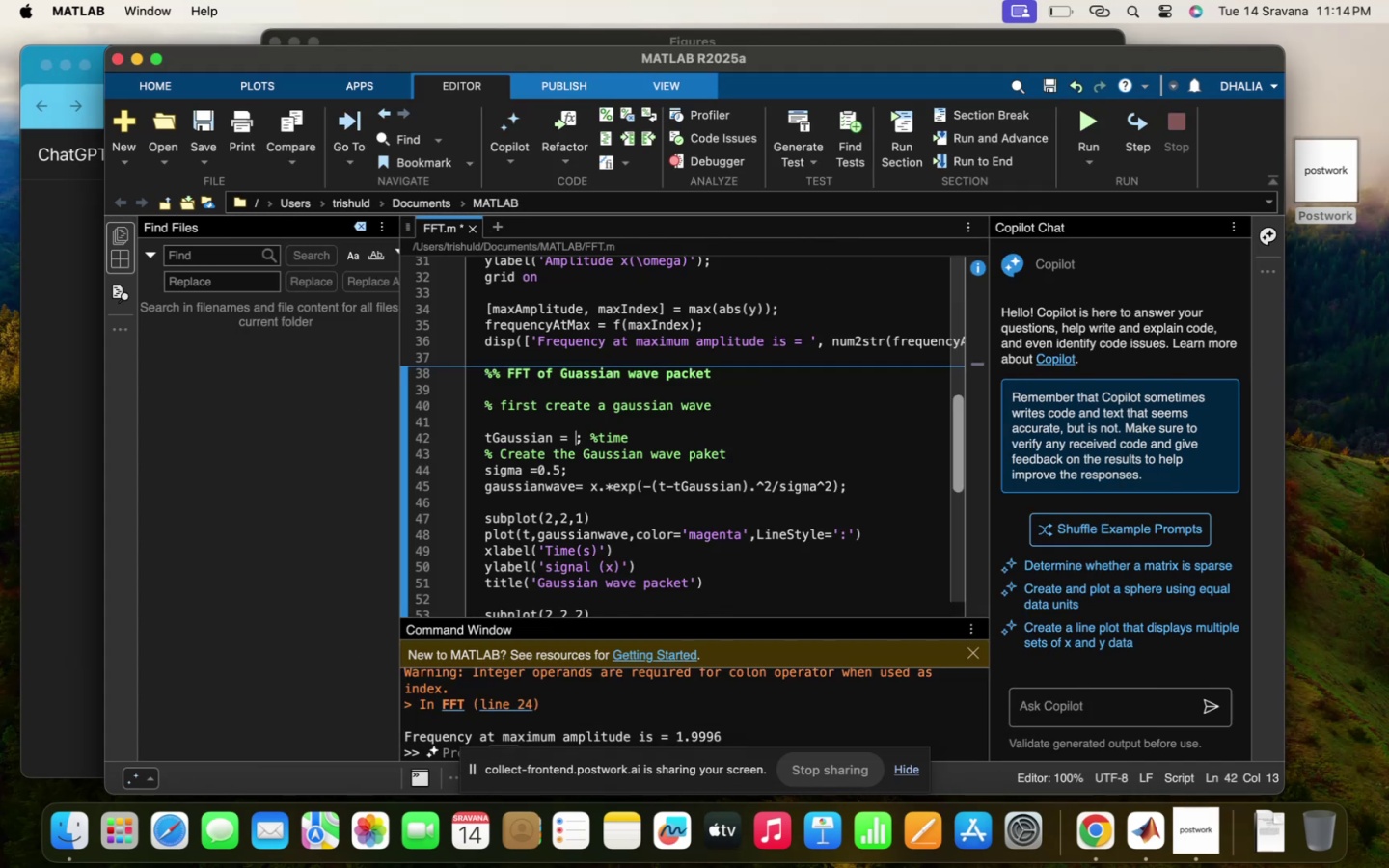 
key(2)
 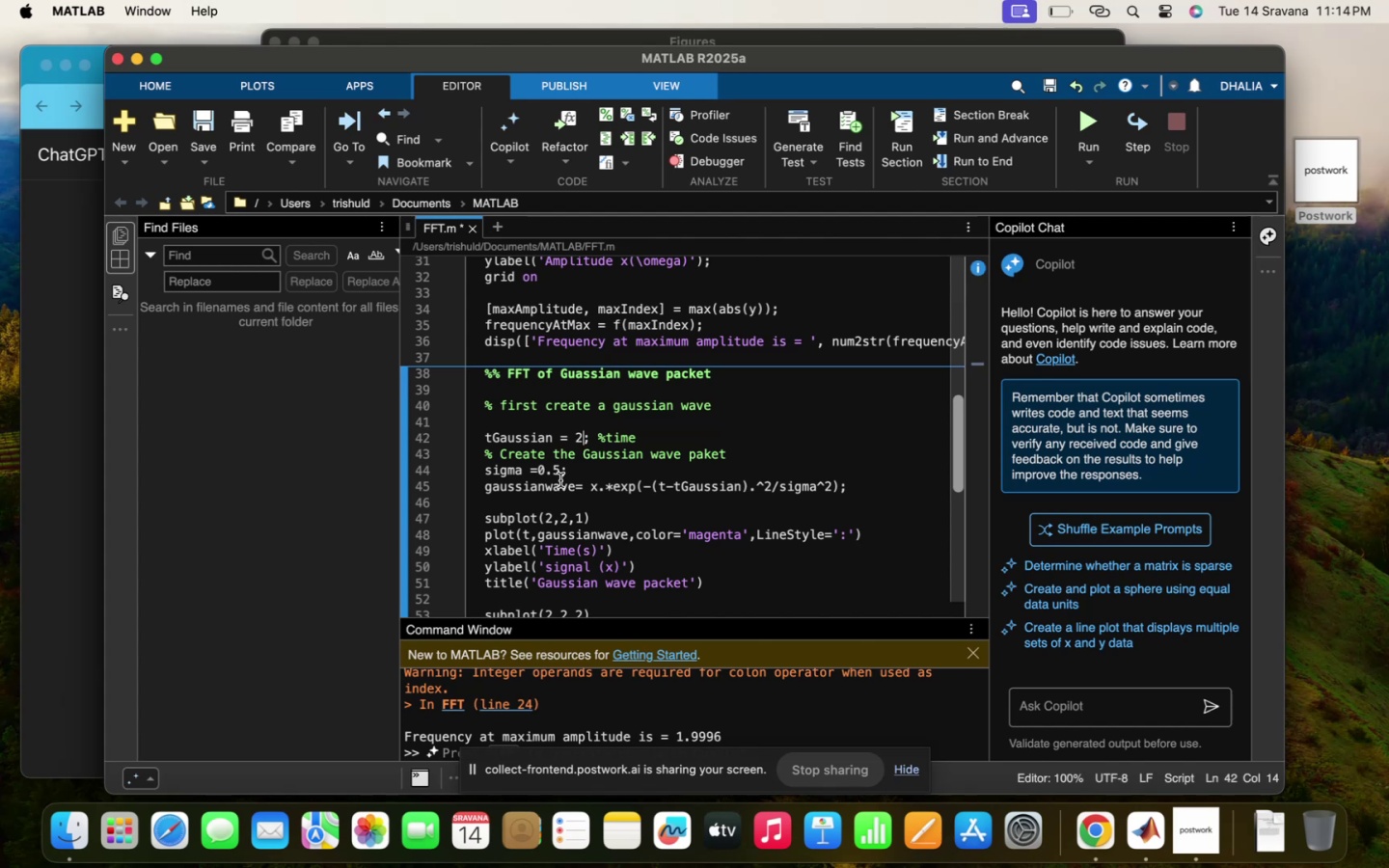 
left_click([550, 471])
 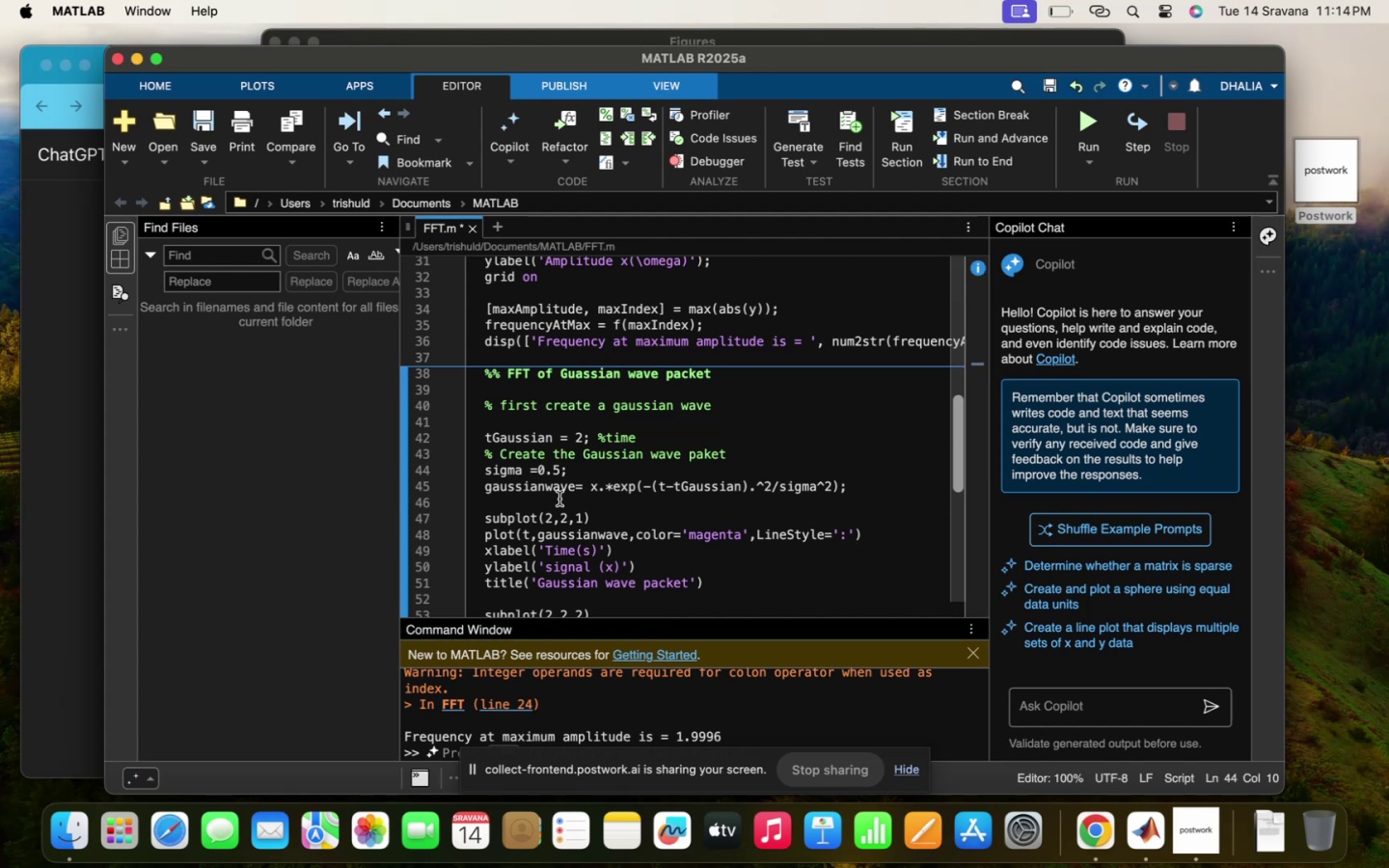 
key(0)
 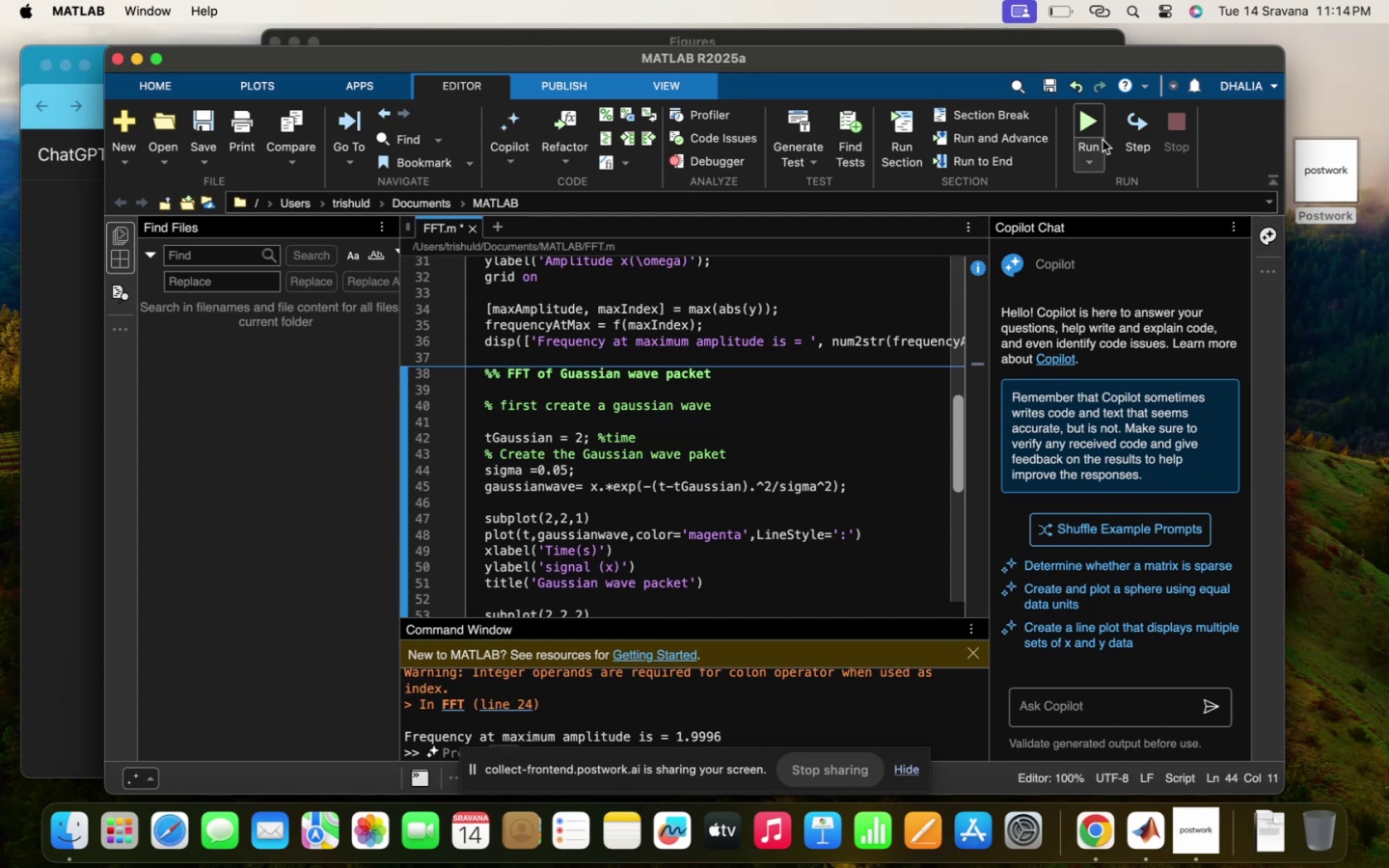 
left_click([1081, 131])
 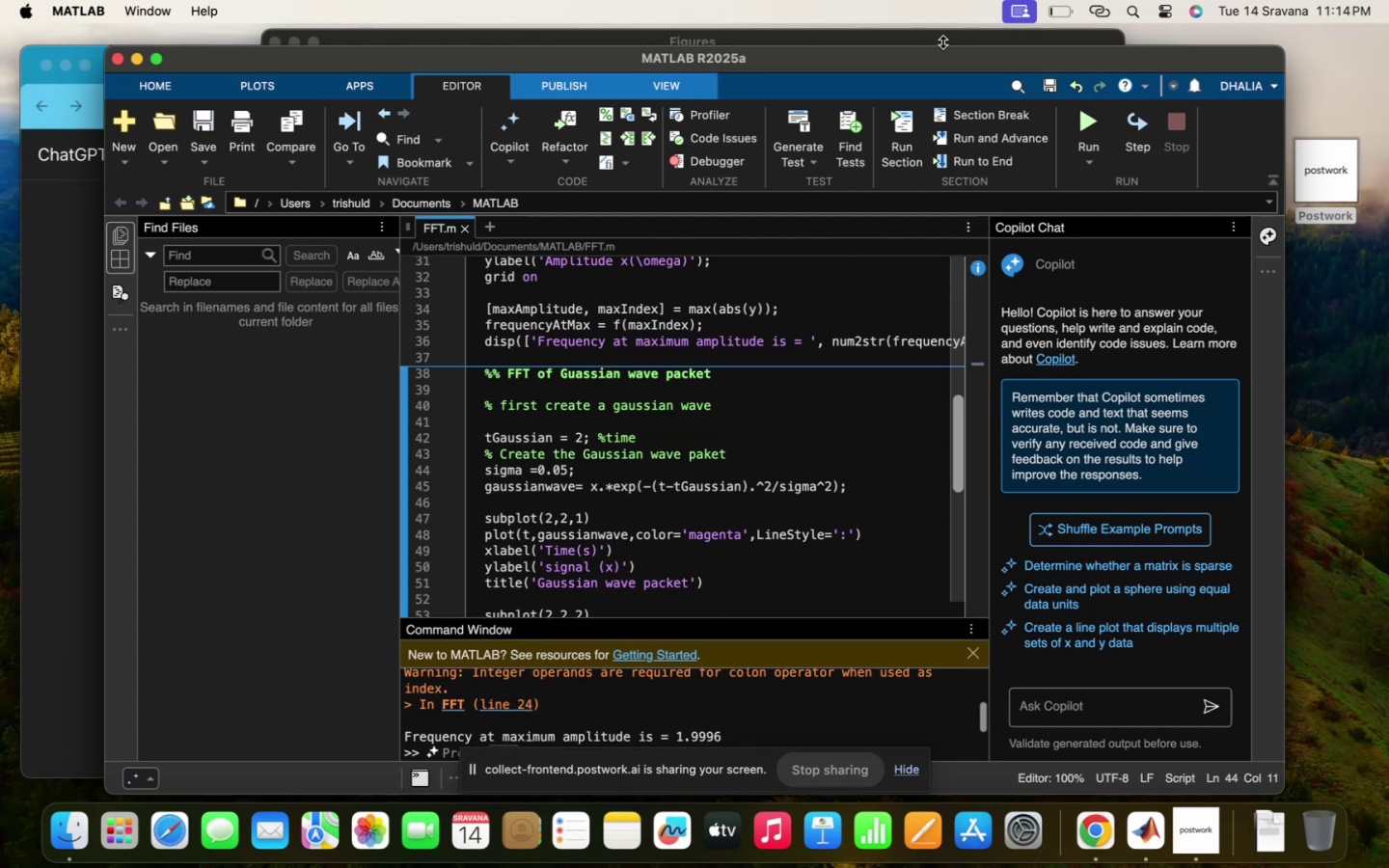 
left_click([942, 41])
 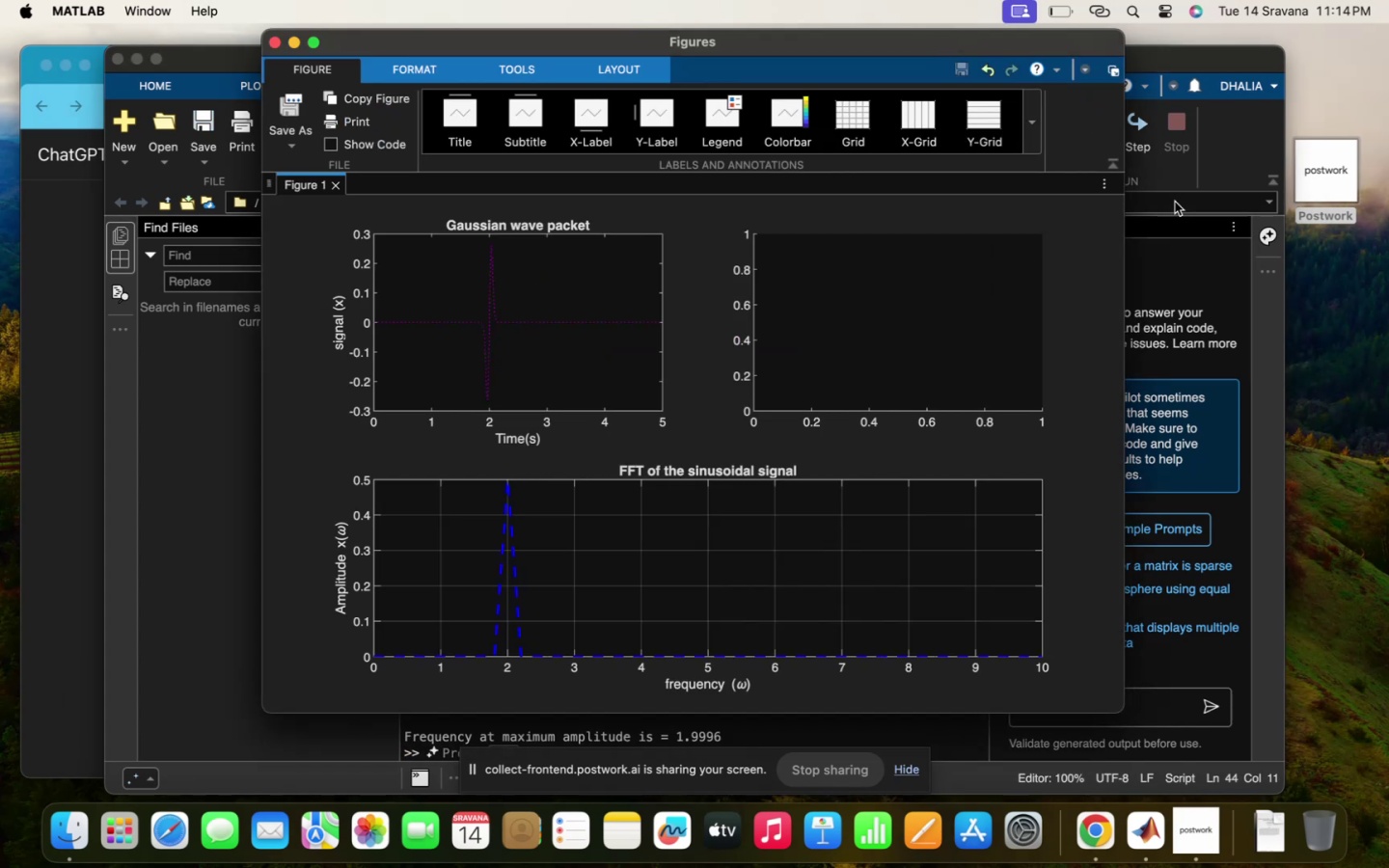 
left_click([1155, 302])
 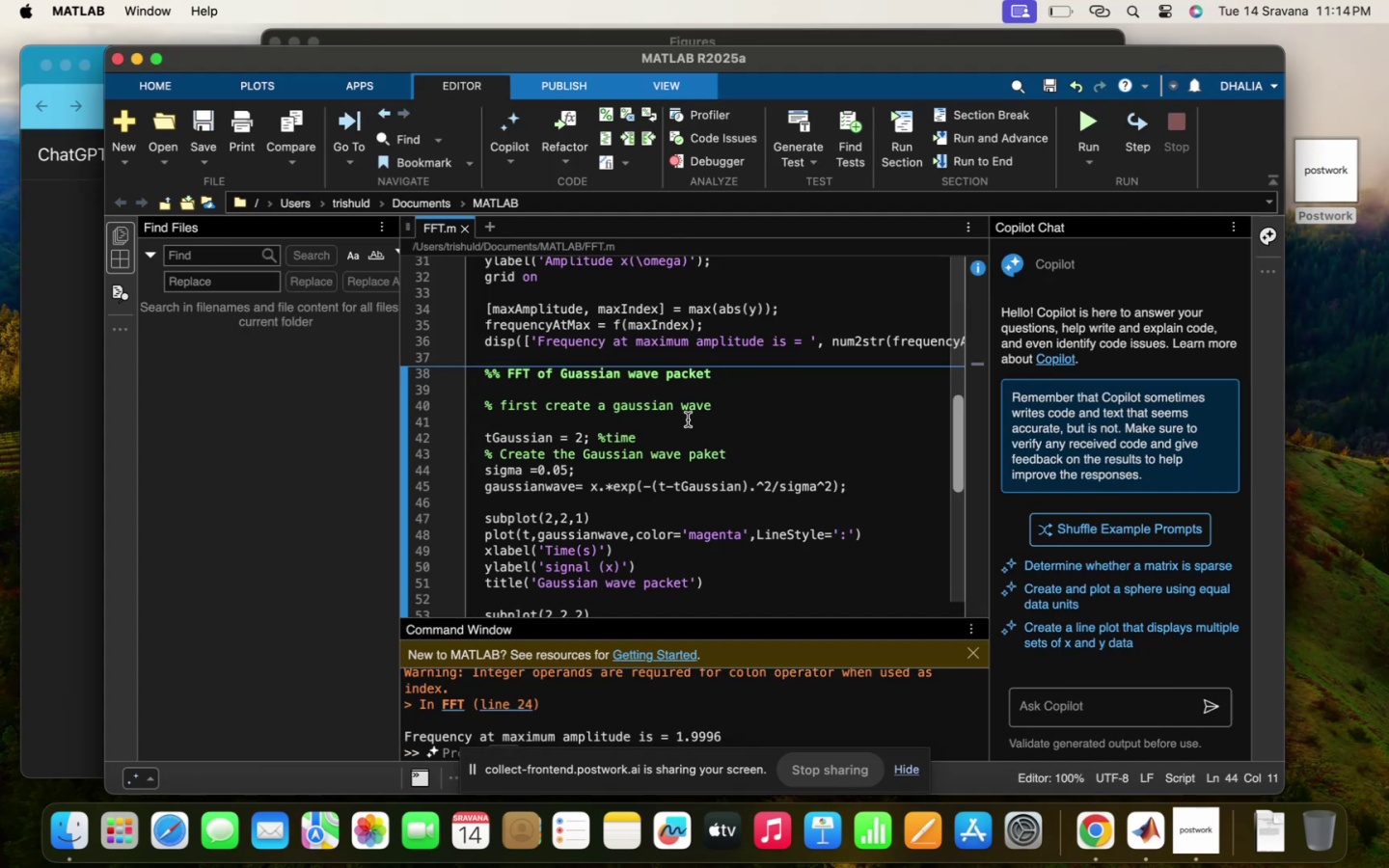 
key(Backspace)
 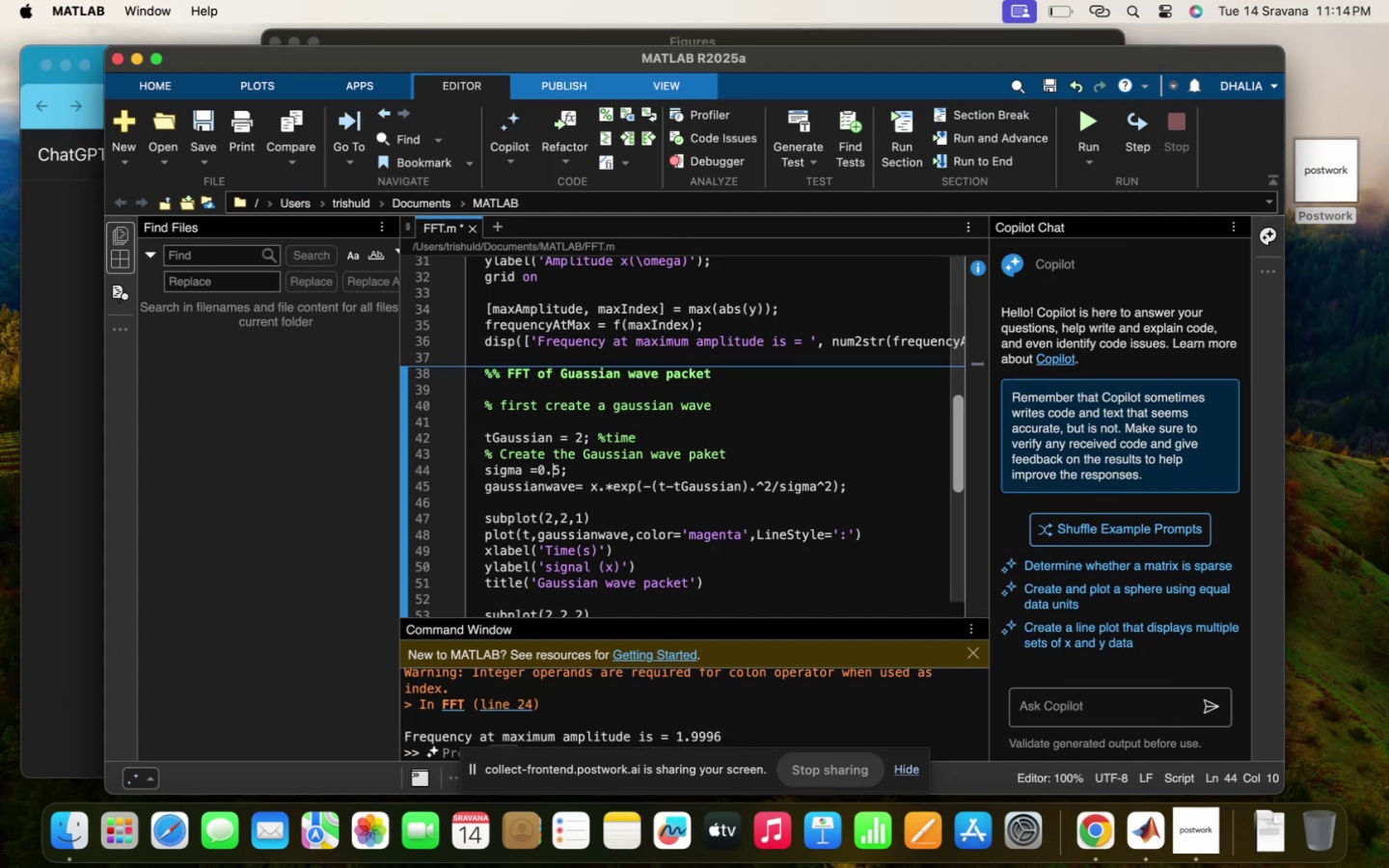 
key(Backspace)
 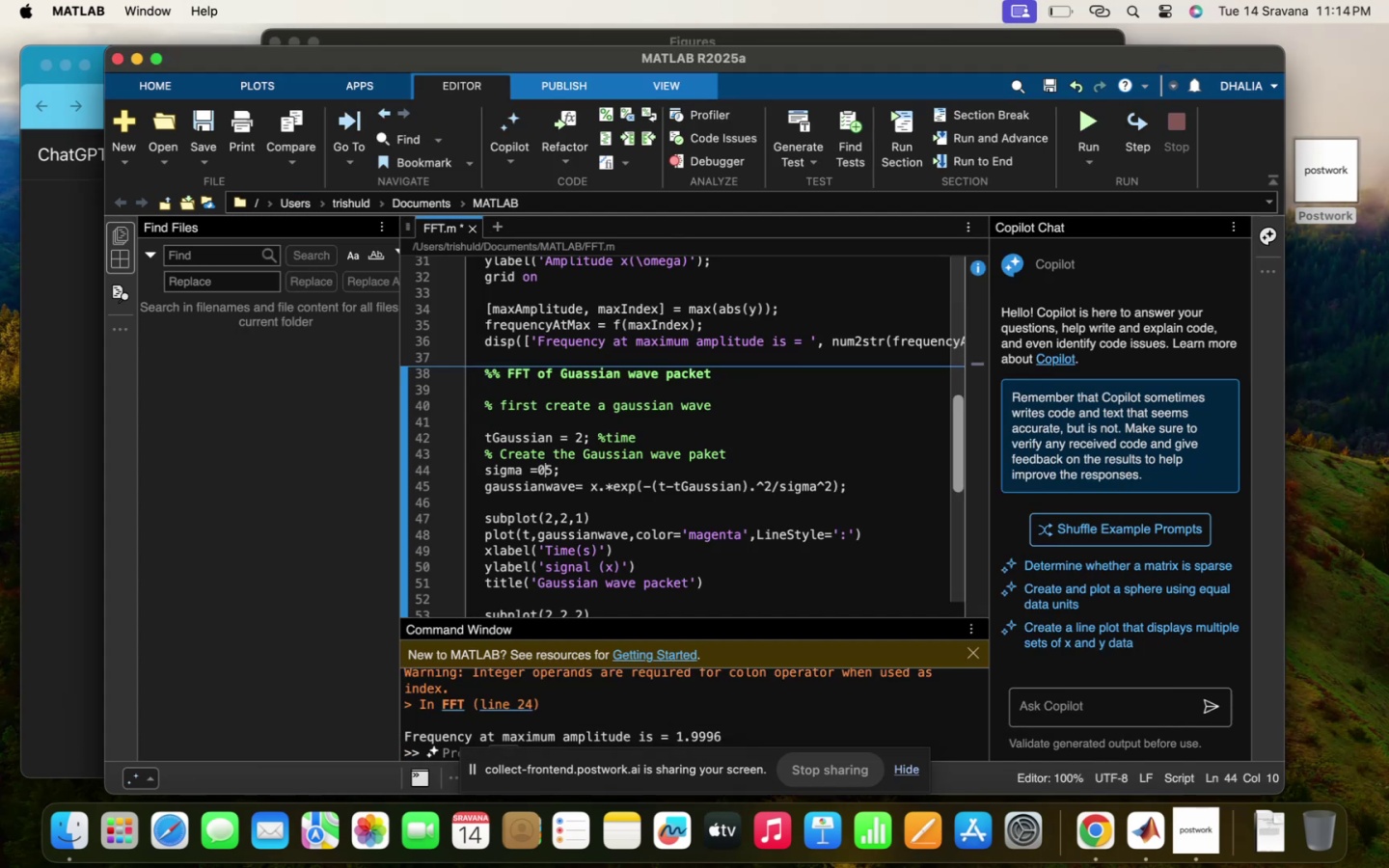 
key(Backspace)
 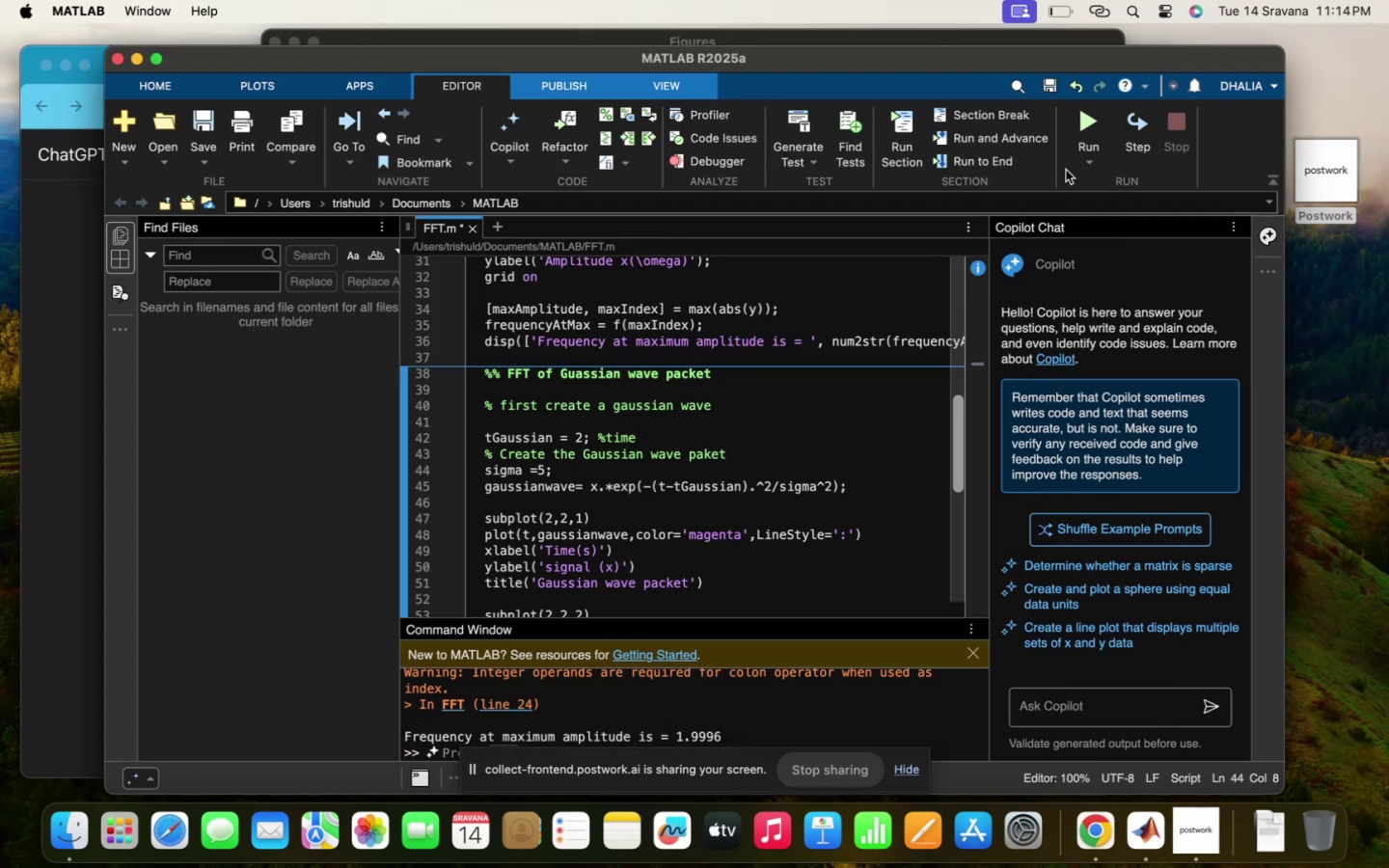 
left_click([1089, 129])
 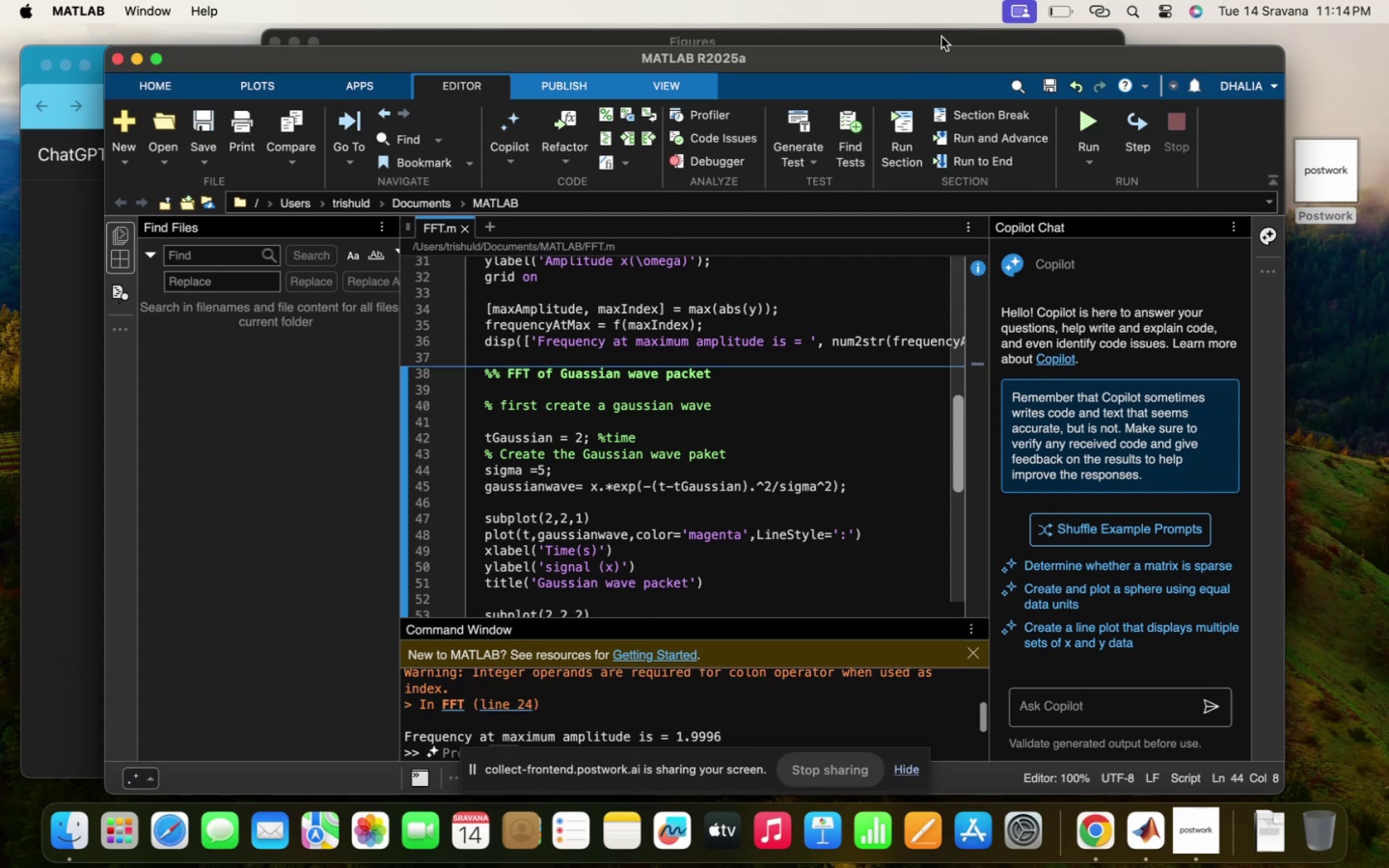 
left_click([941, 36])
 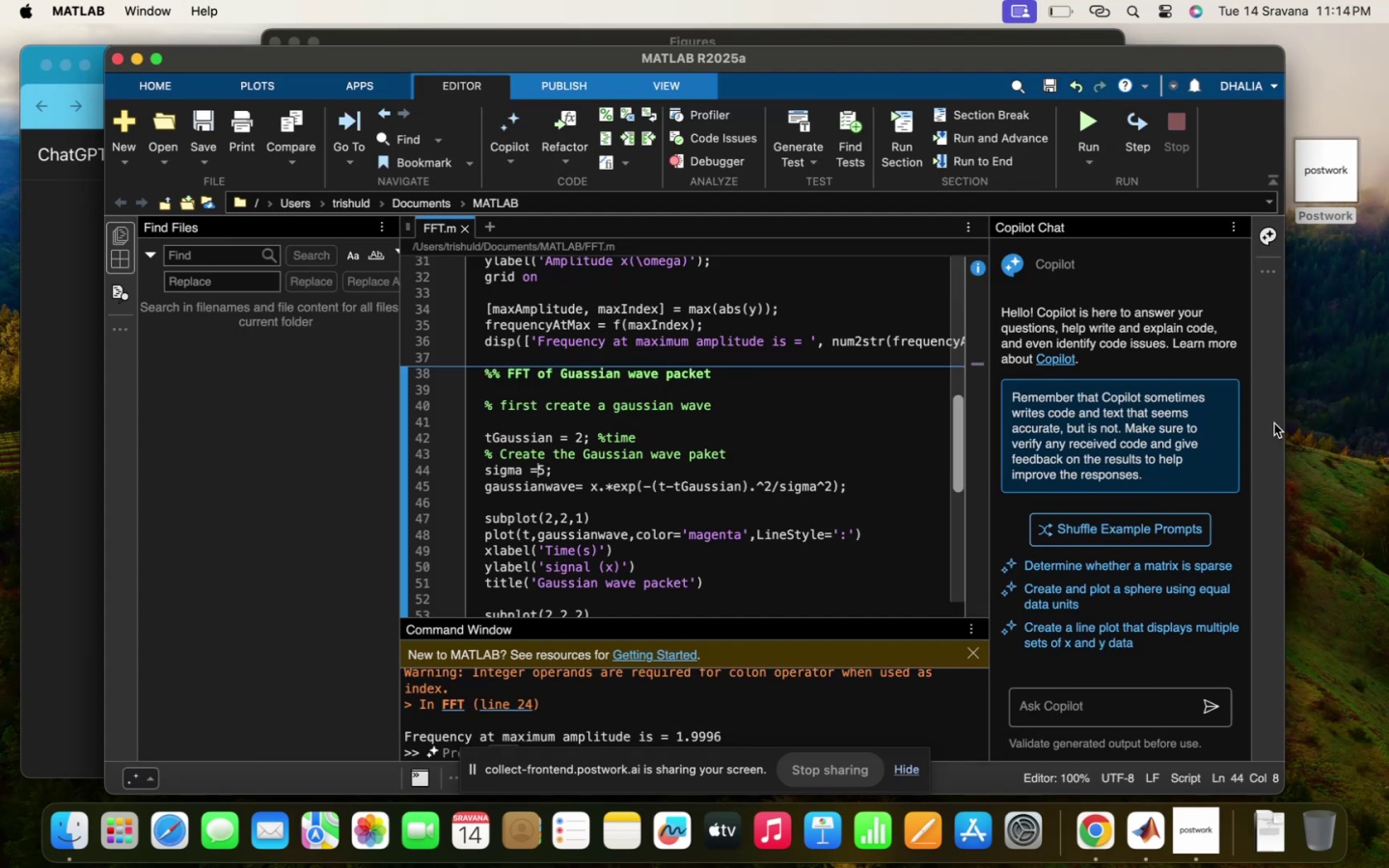 
key(ArrowRight)
 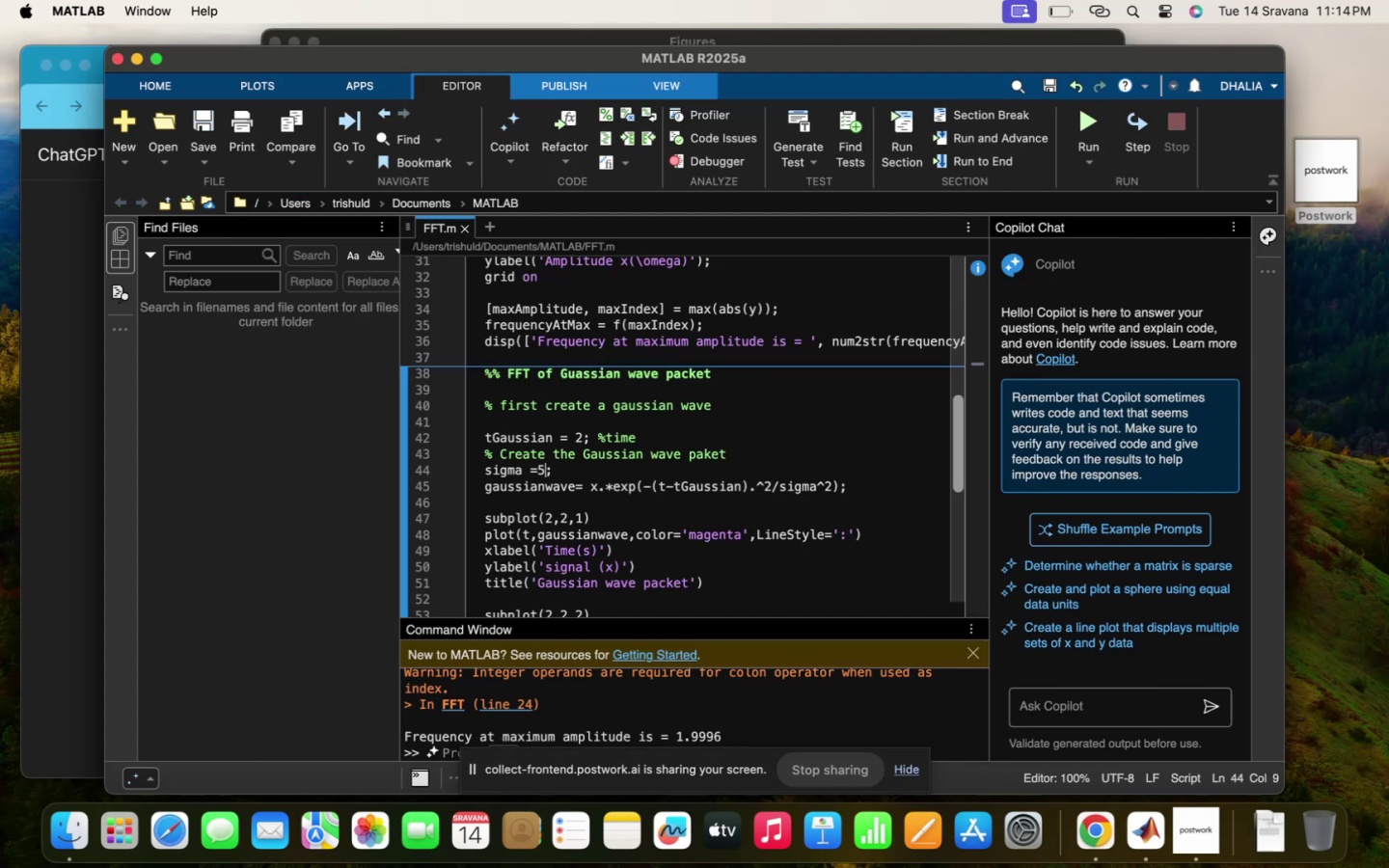 
key(Backspace)
 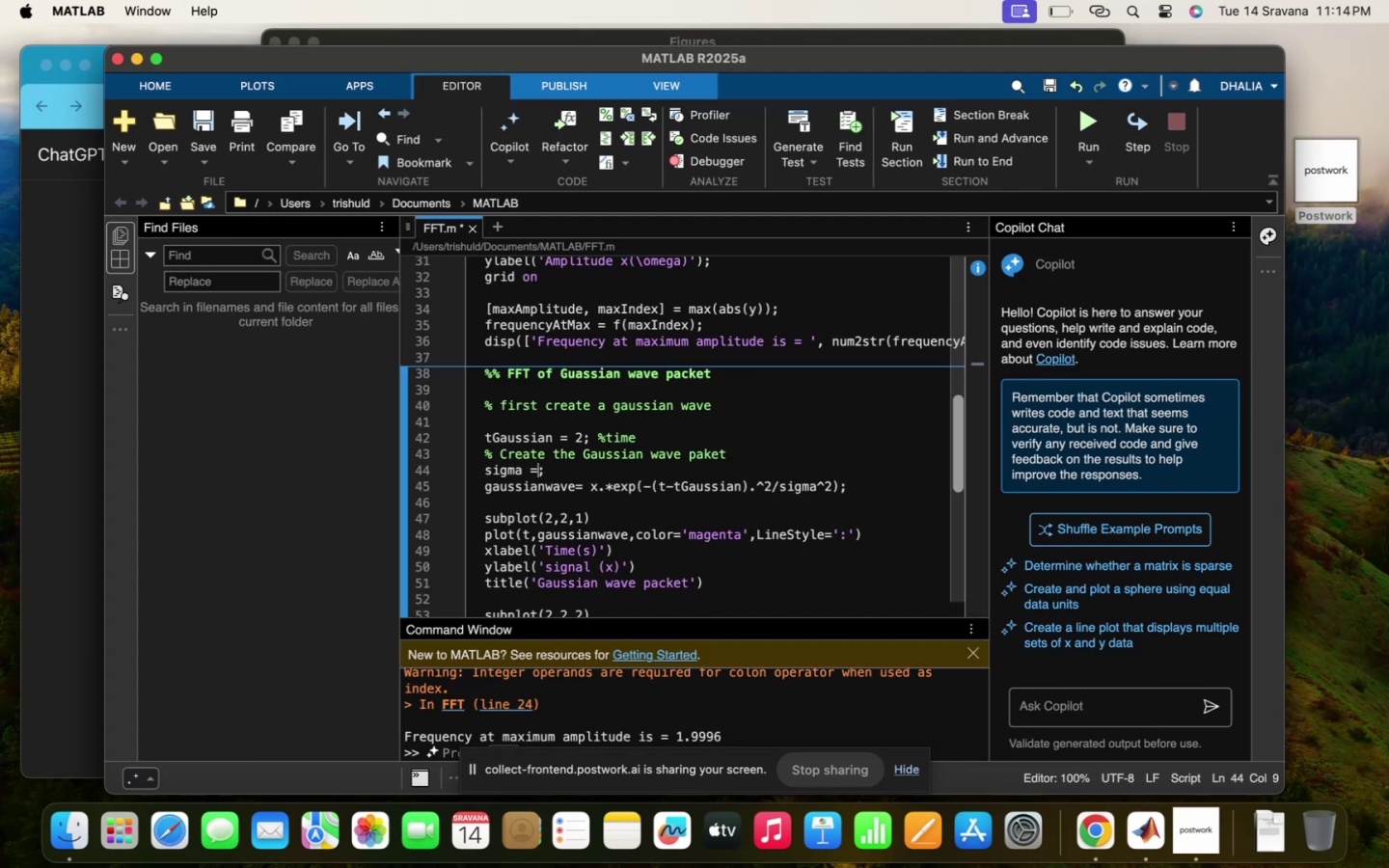 
key(2)
 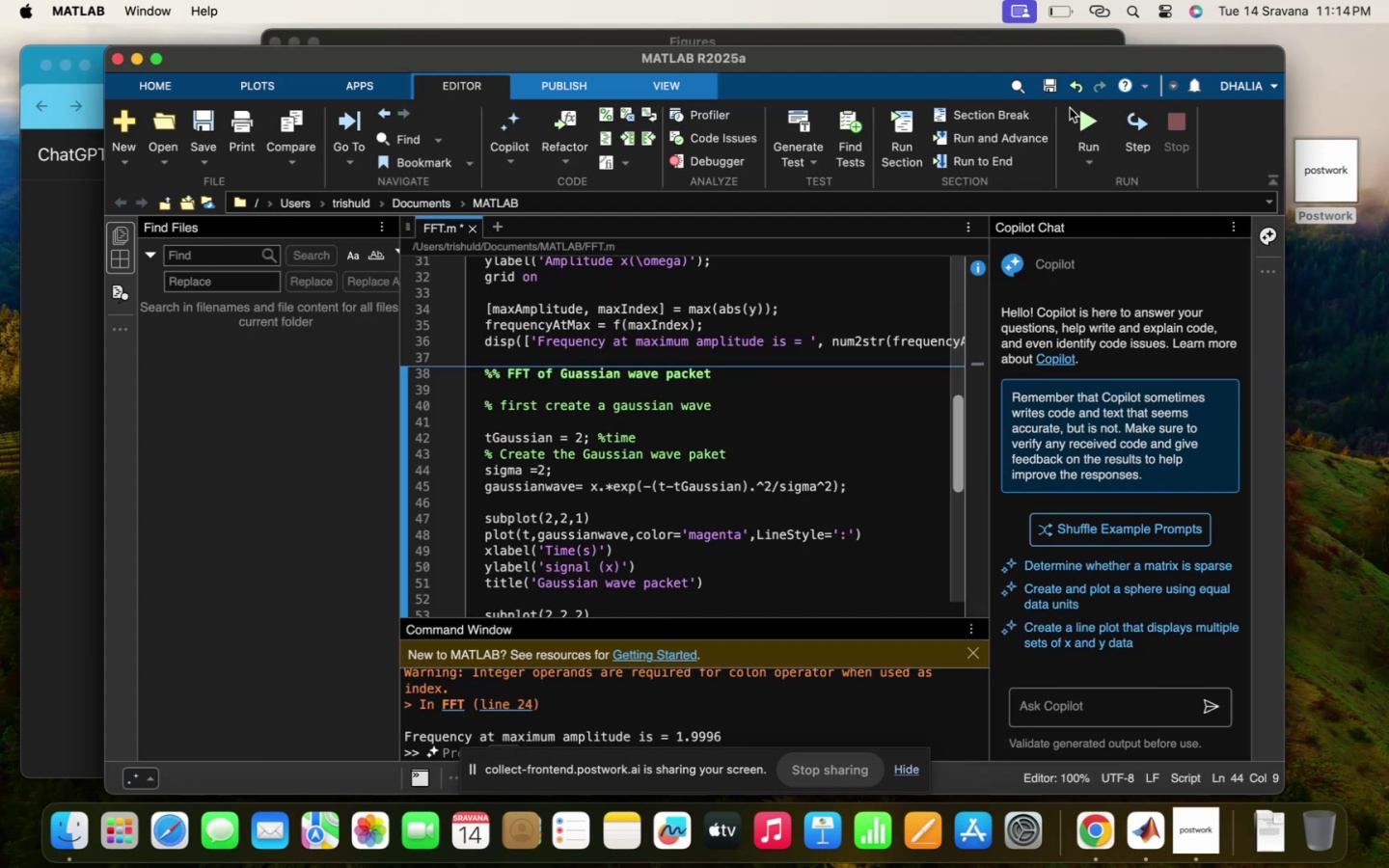 
left_click([1093, 118])
 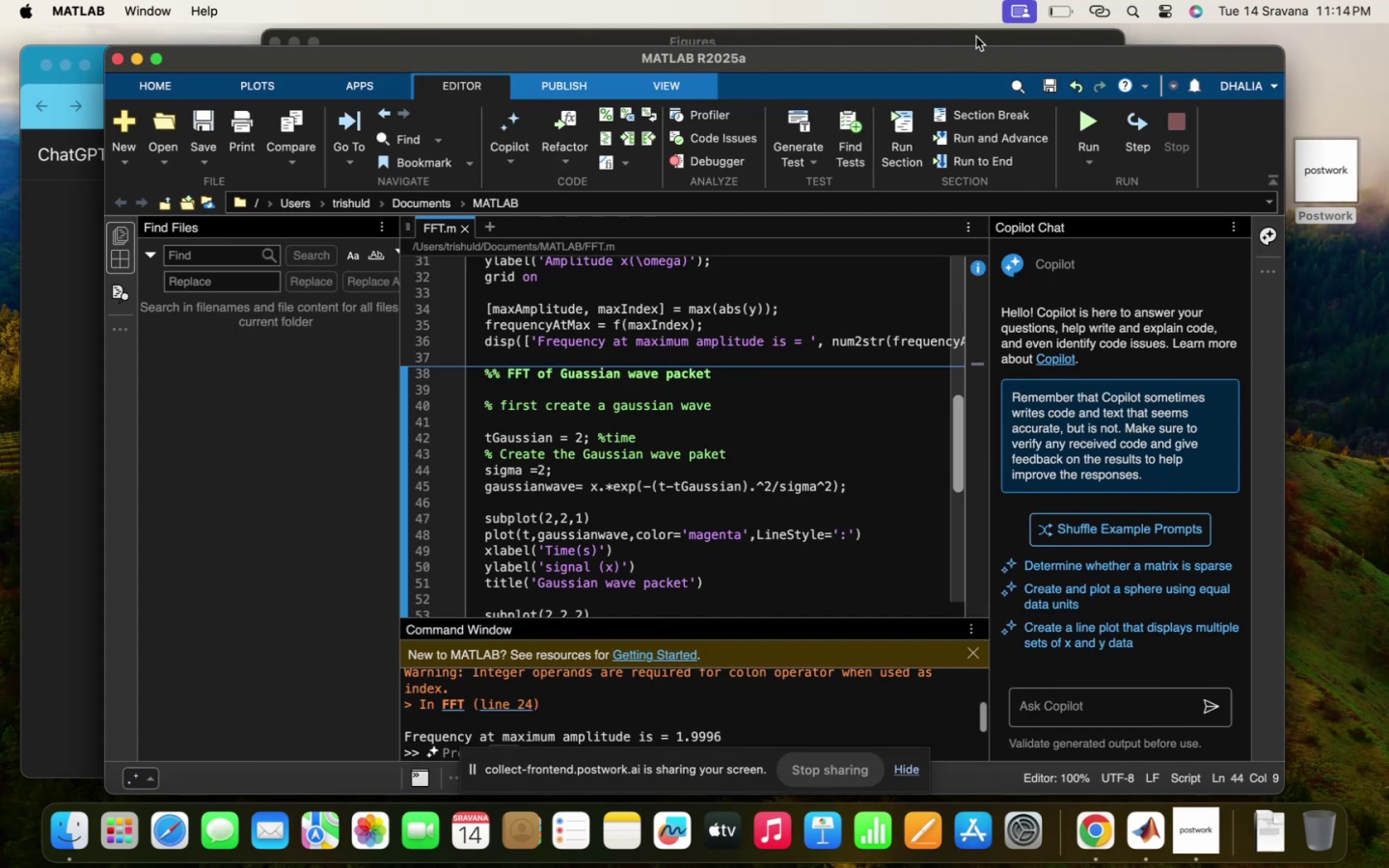 
left_click([977, 36])
 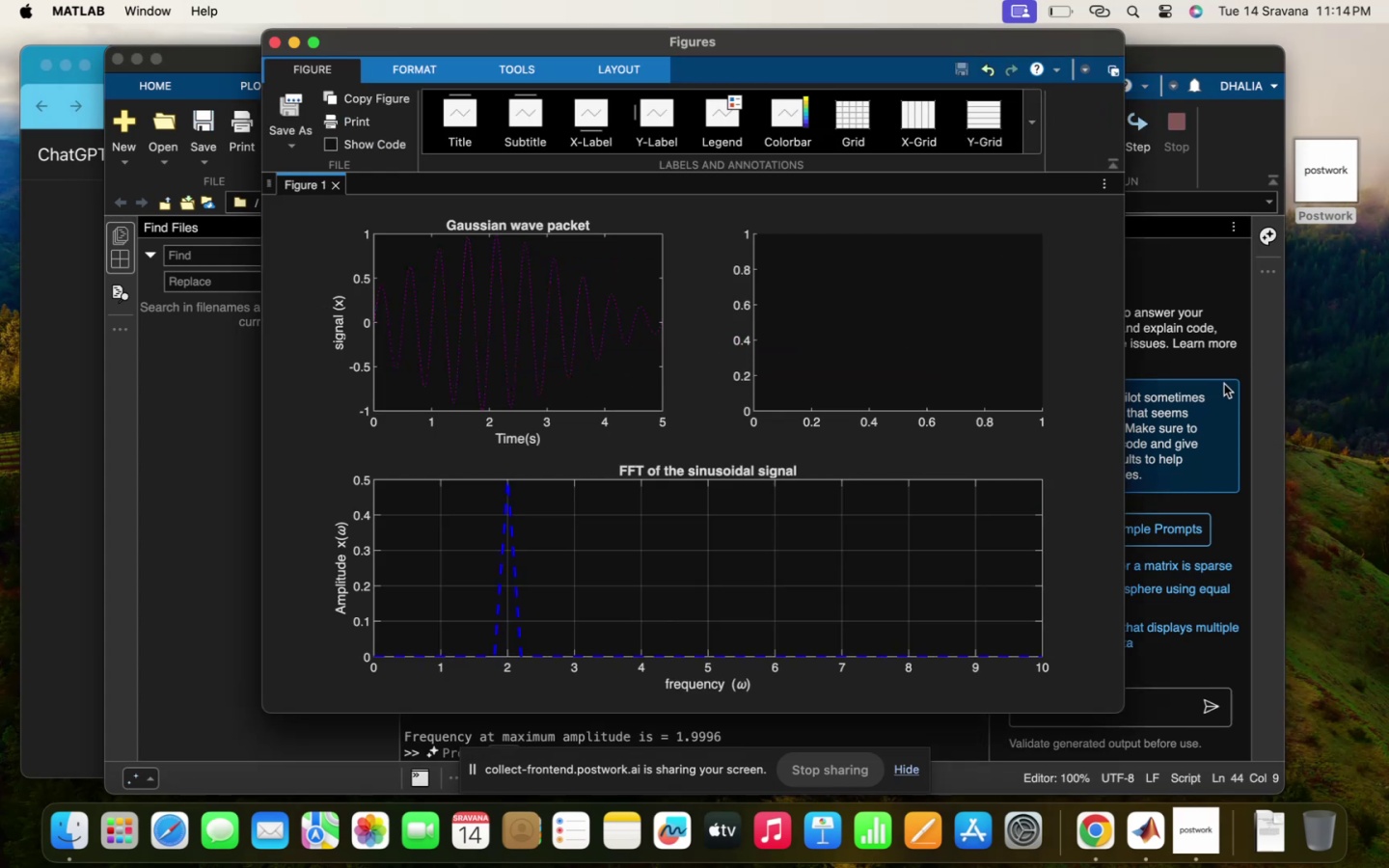 
left_click([1276, 381])
 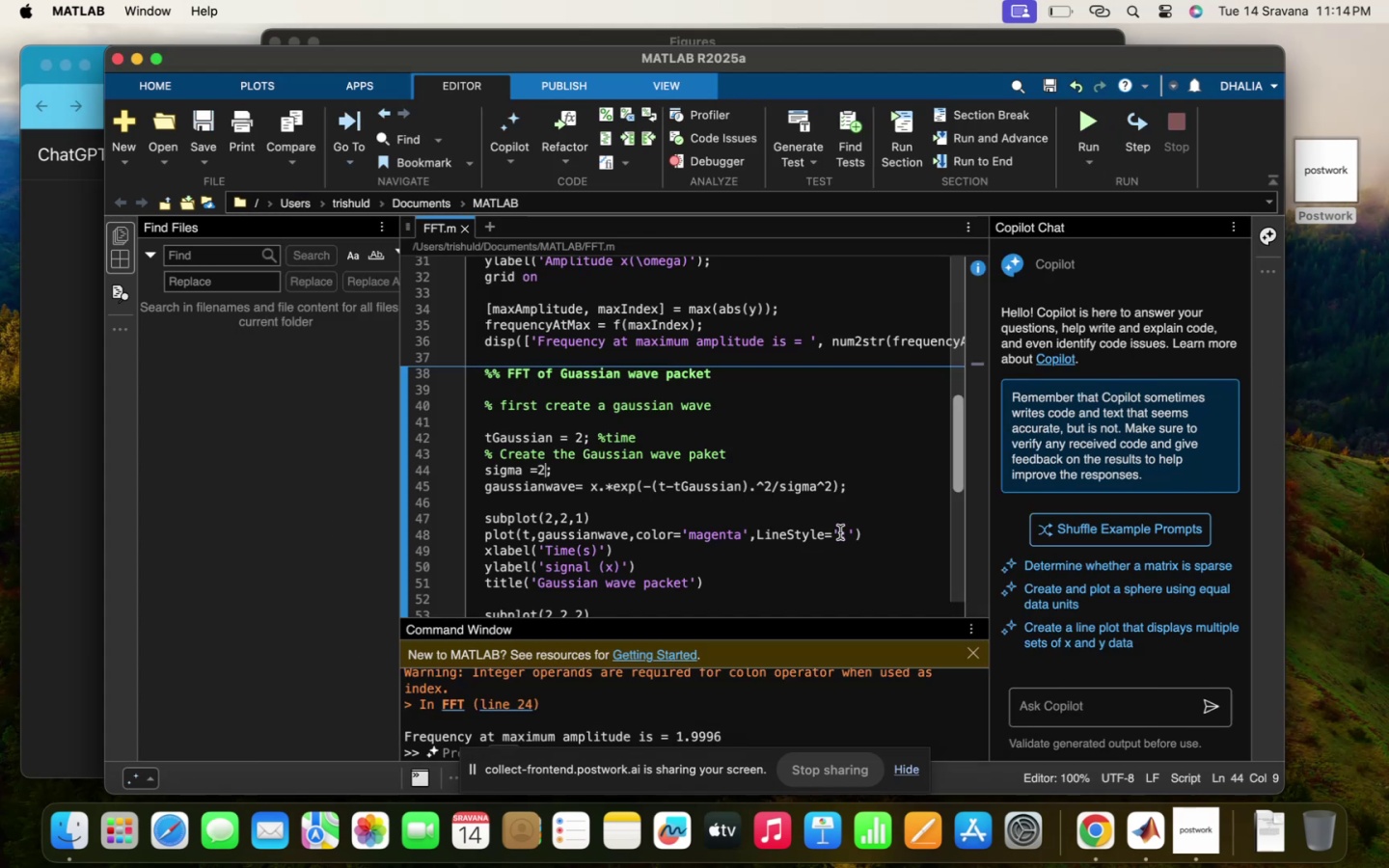 
key(Backspace)
 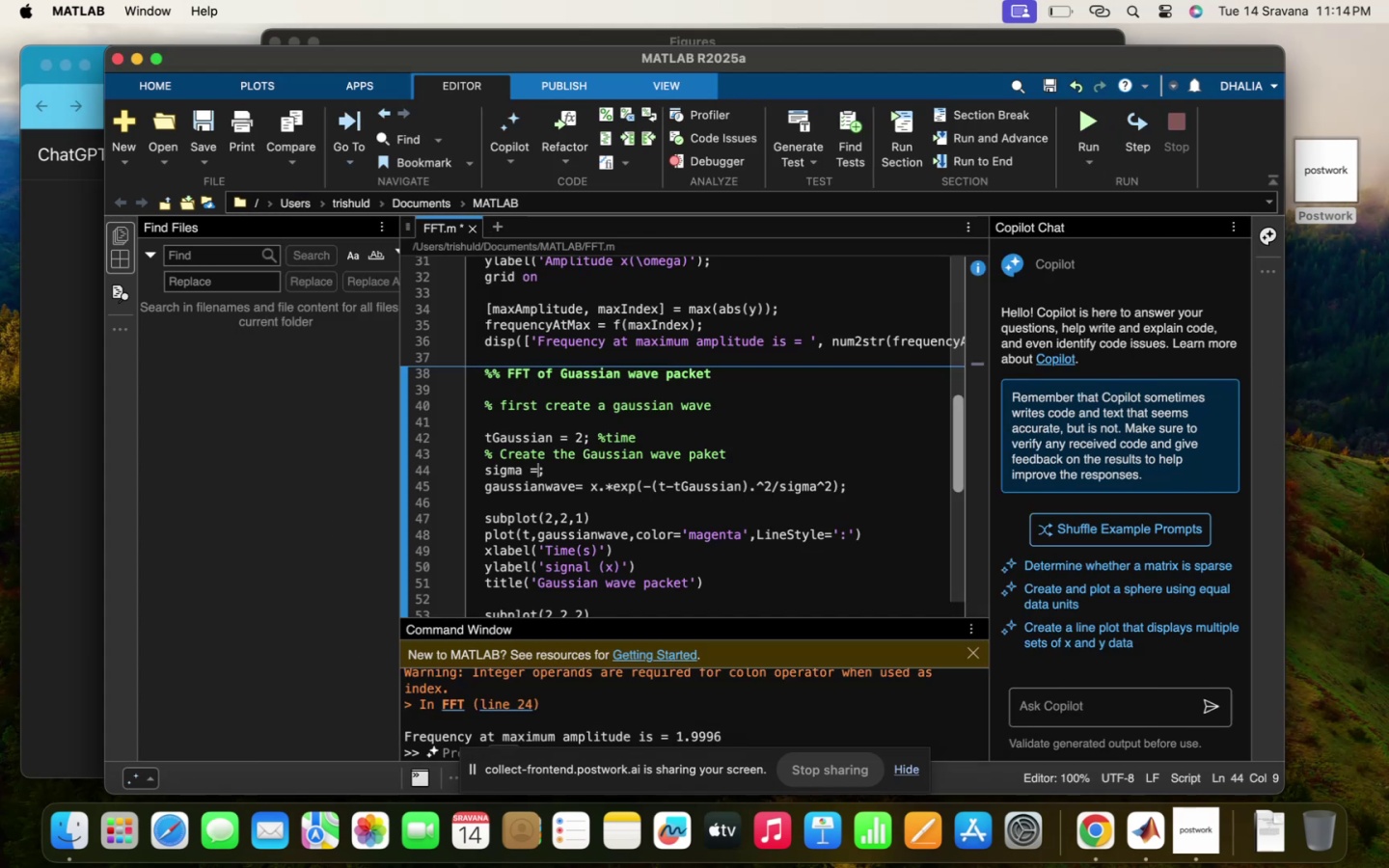 
key(1)
 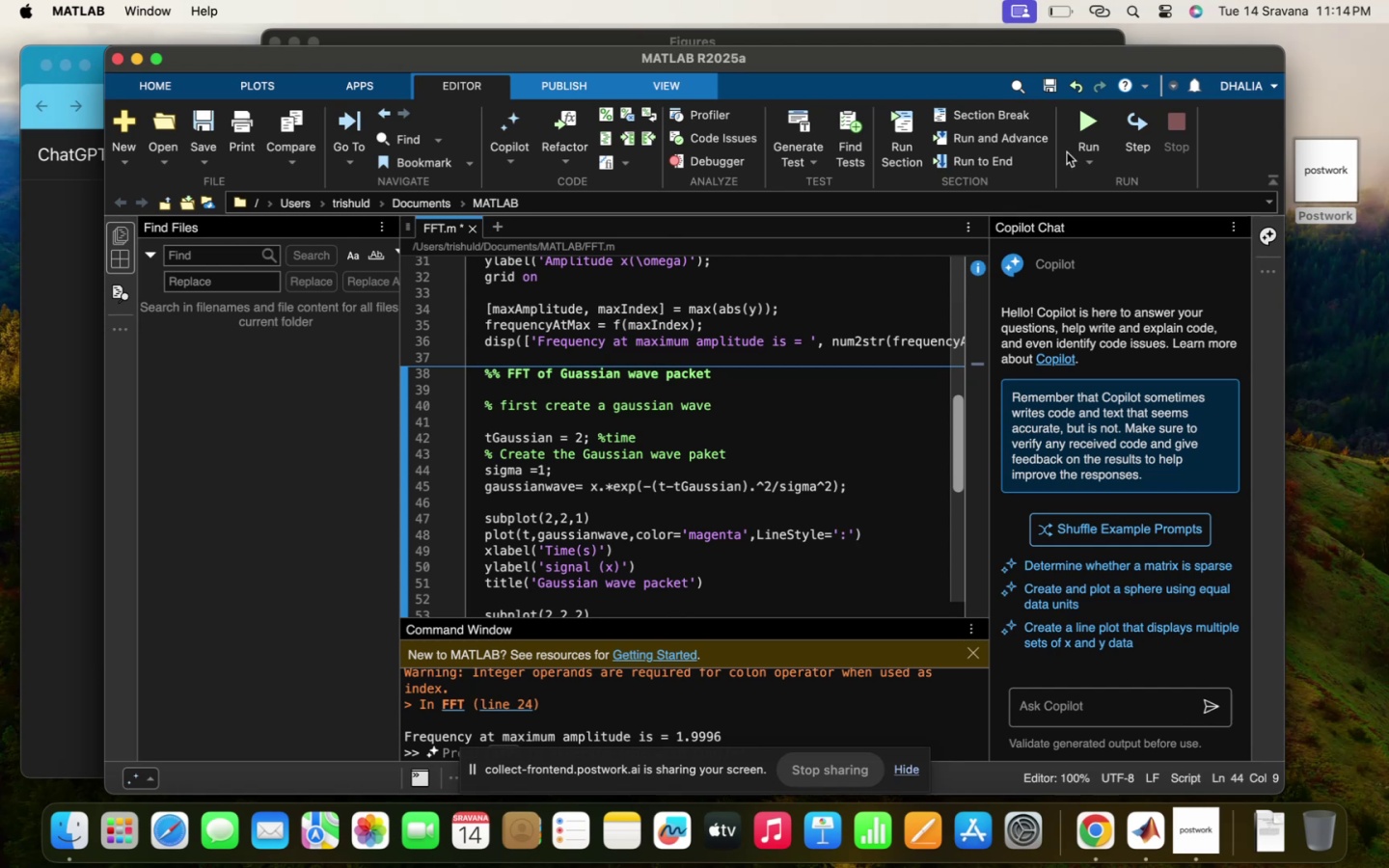 
left_click([1093, 98])
 